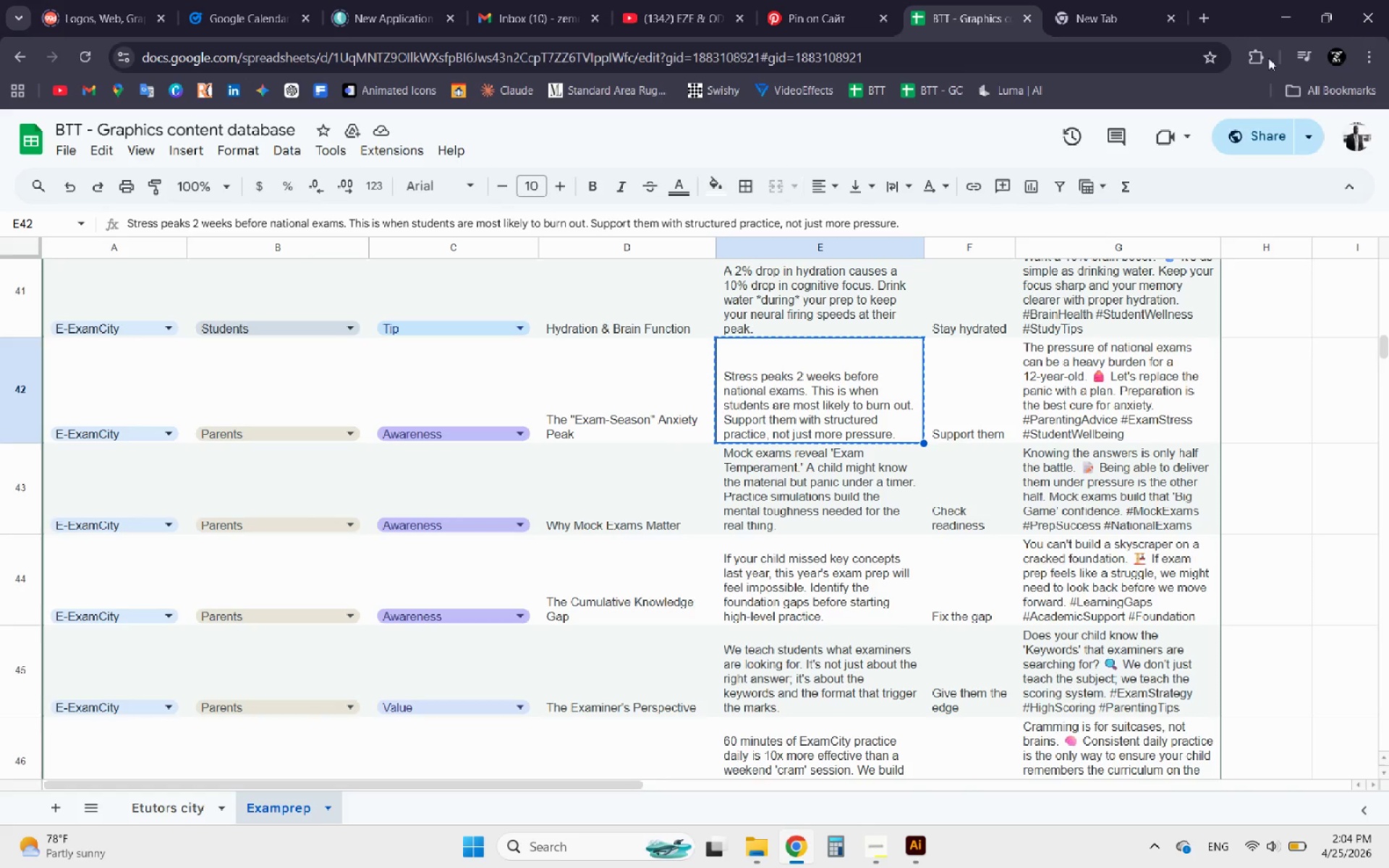 
left_click([1284, 13])
 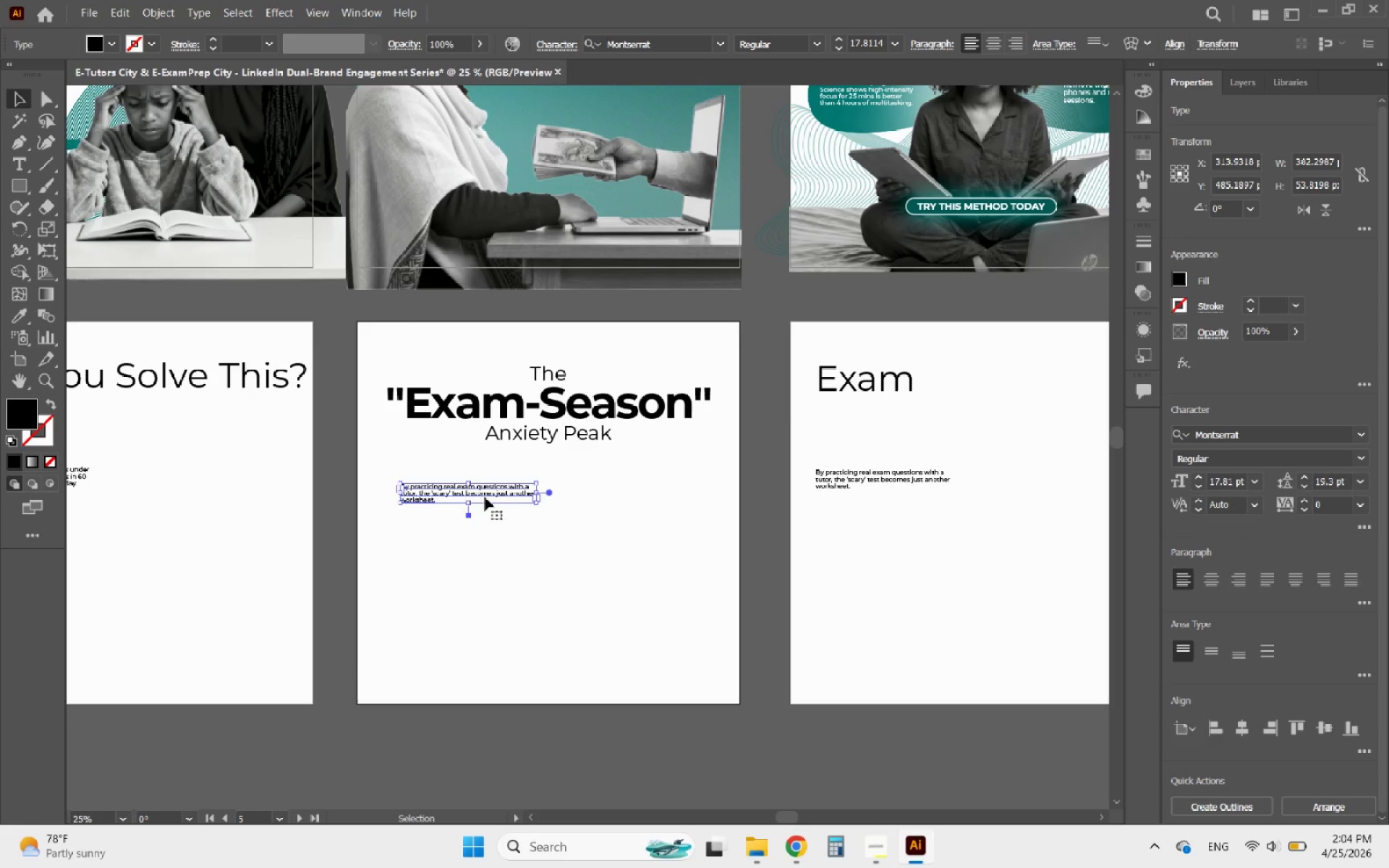 
hold_key(key=AltLeft, duration=0.38)
scroll: coordinate [423, 483], scroll_direction: up, amount: 2.0
 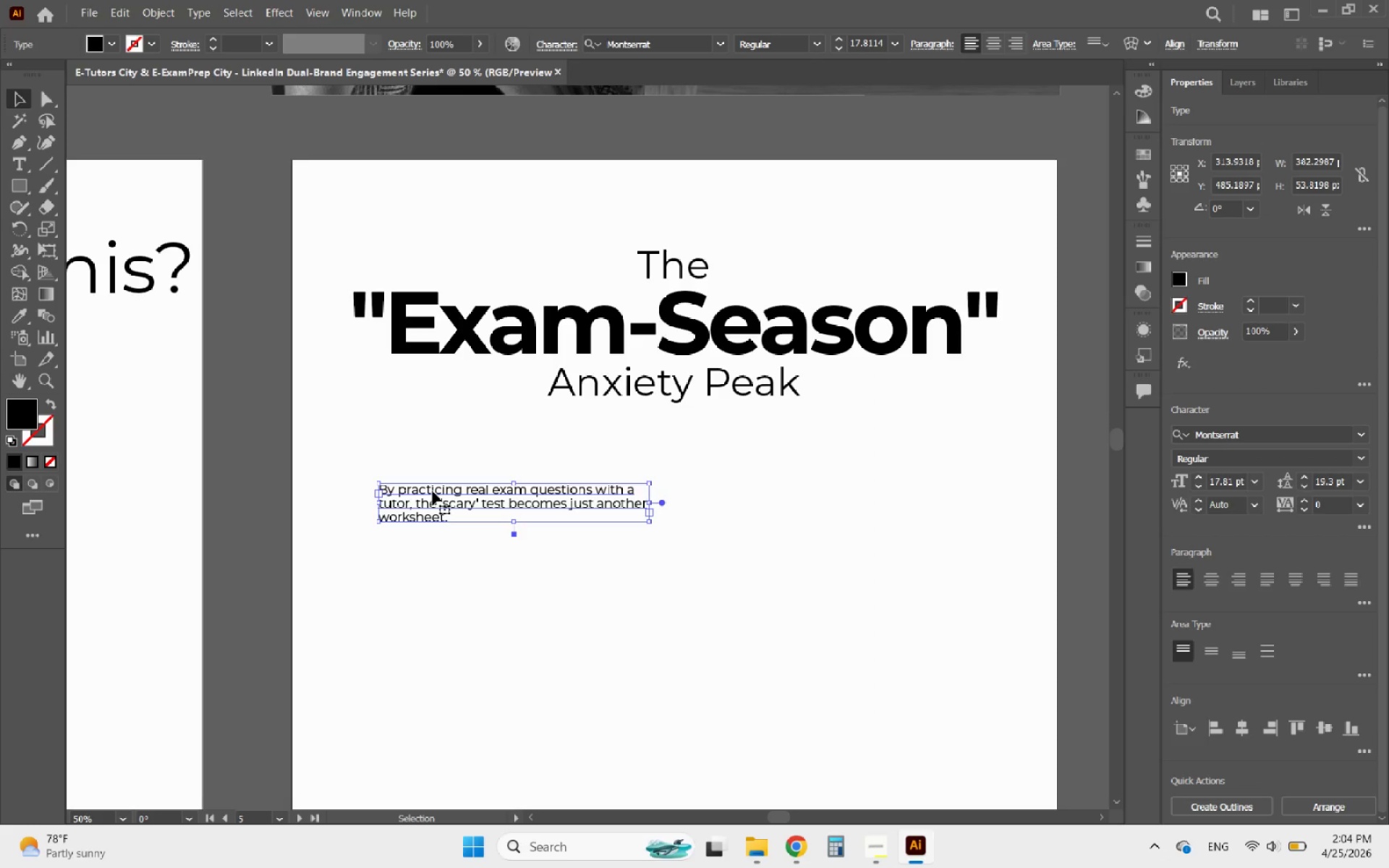 
double_click([433, 491])
 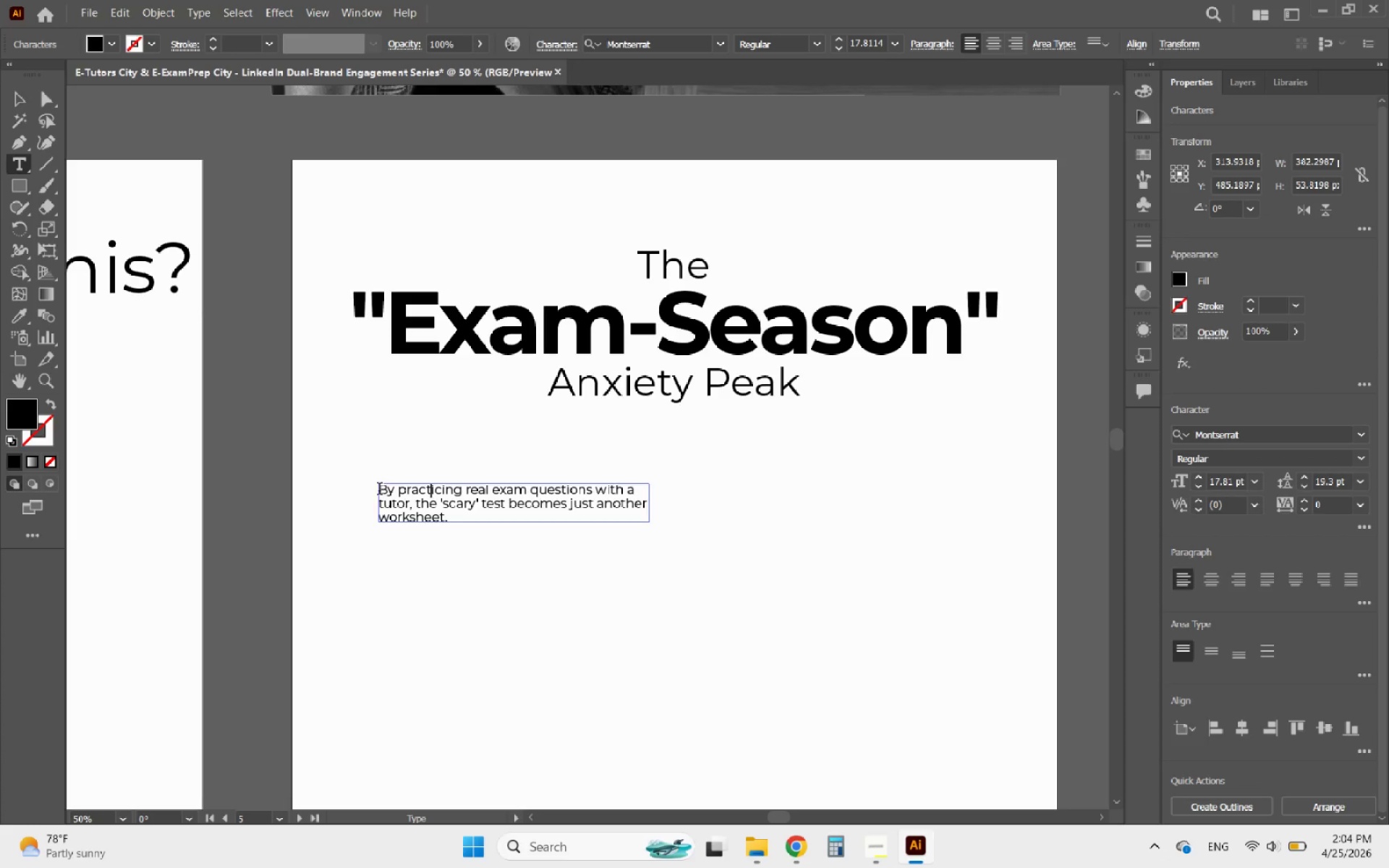 
left_click_drag(start_coordinate=[378, 490], to_coordinate=[553, 557])
 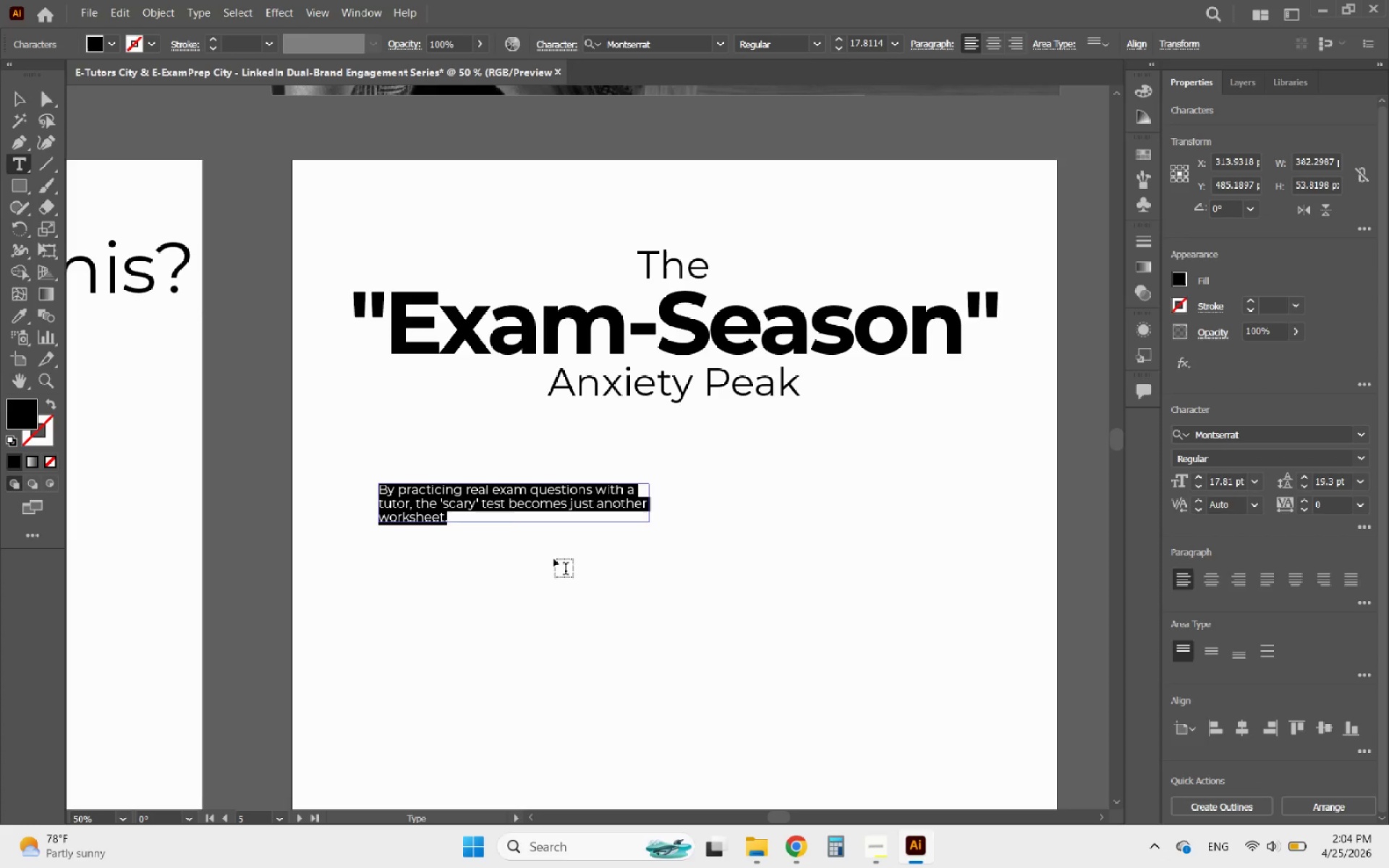 
key(Control+V)
 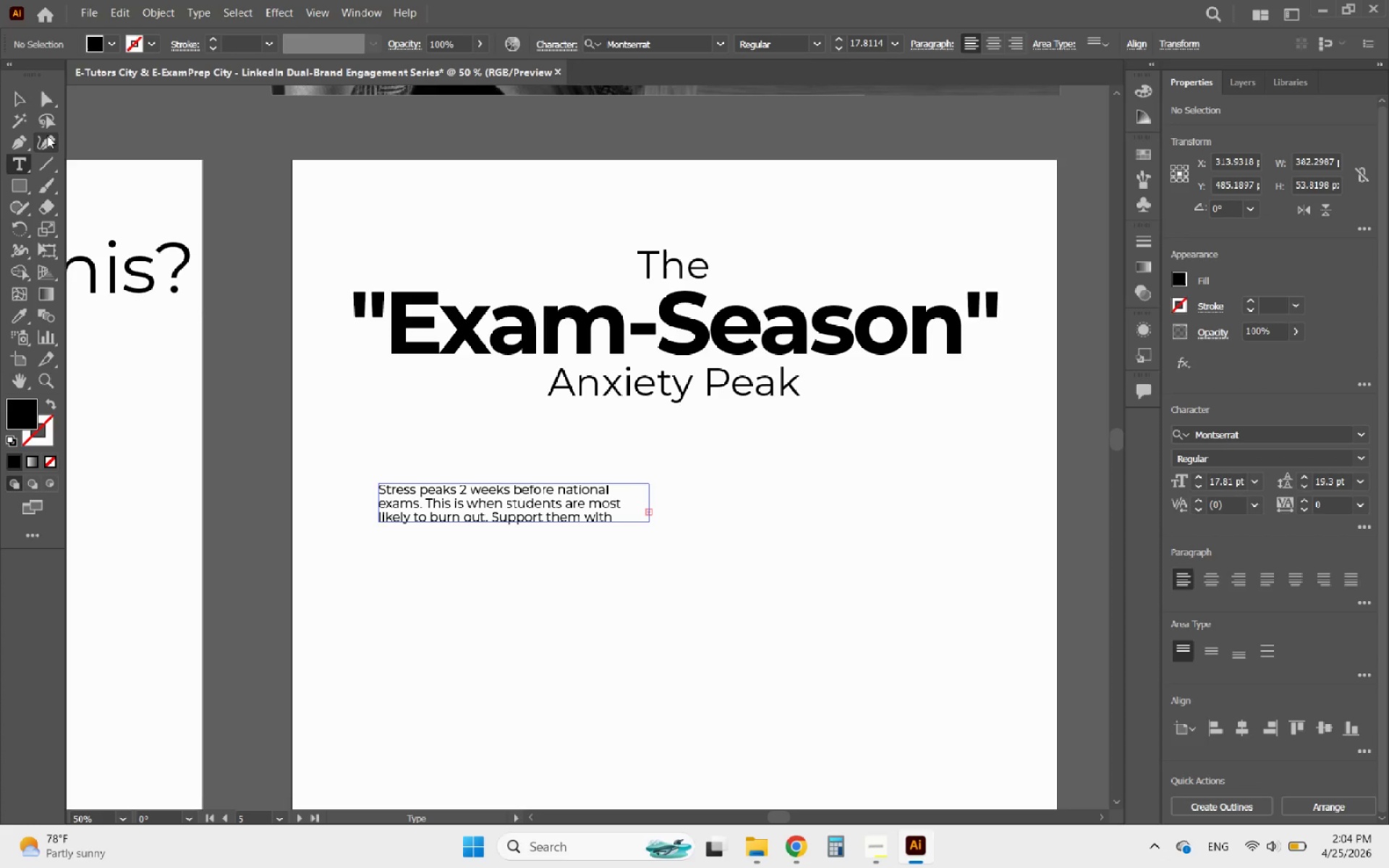 
left_click([26, 104])
 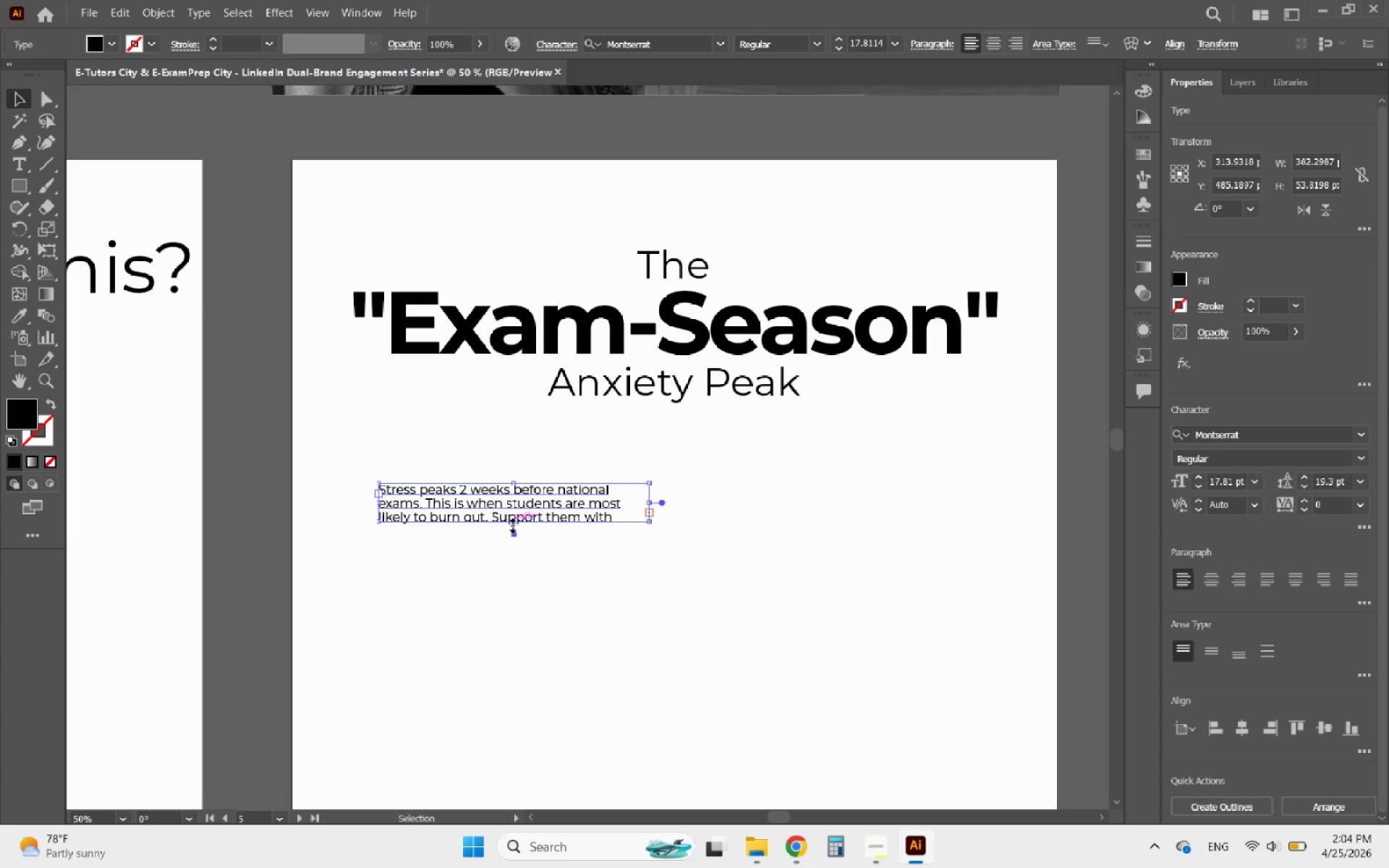 
left_click_drag(start_coordinate=[511, 524], to_coordinate=[590, 558])
 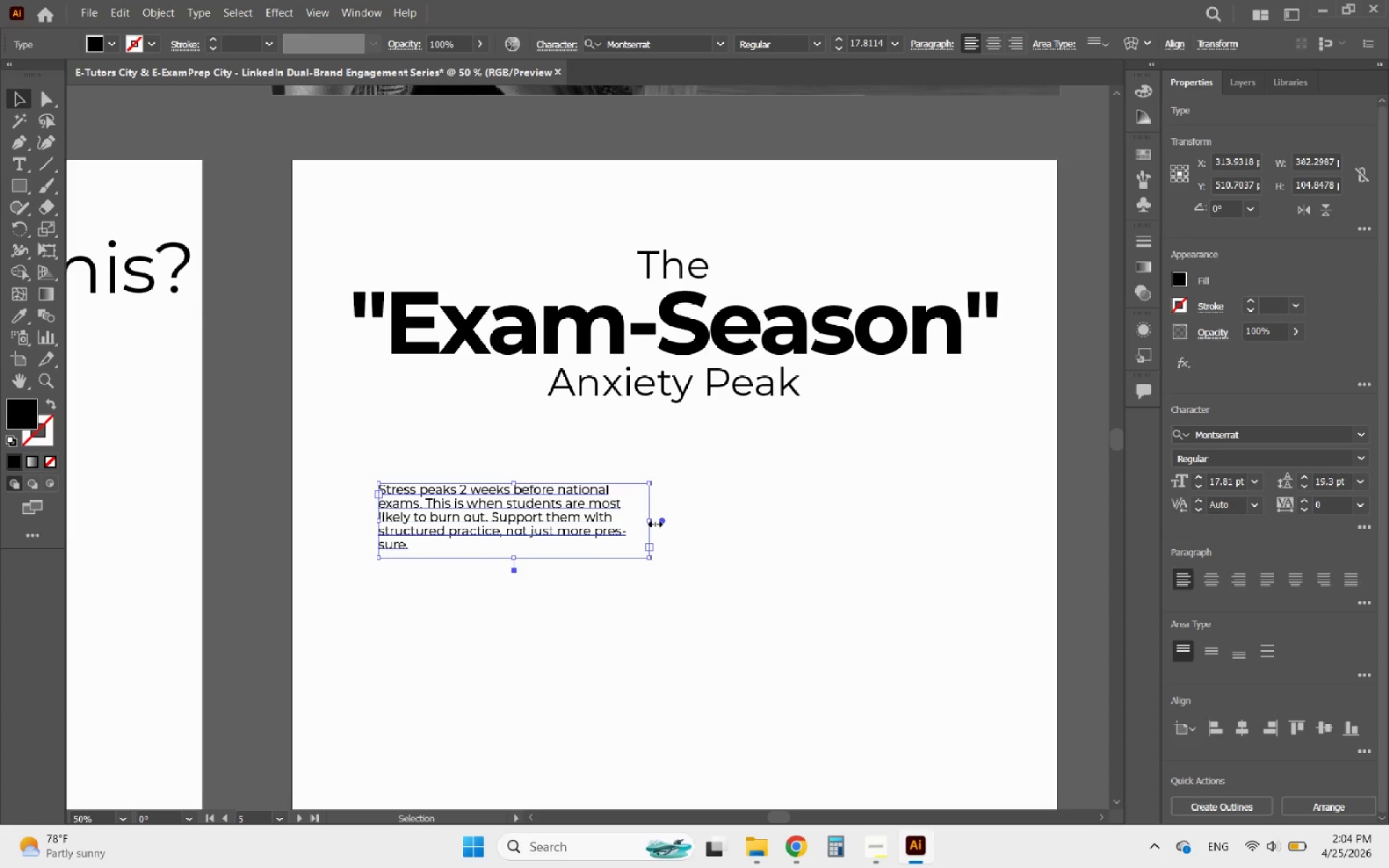 
left_click_drag(start_coordinate=[653, 522], to_coordinate=[707, 520])
 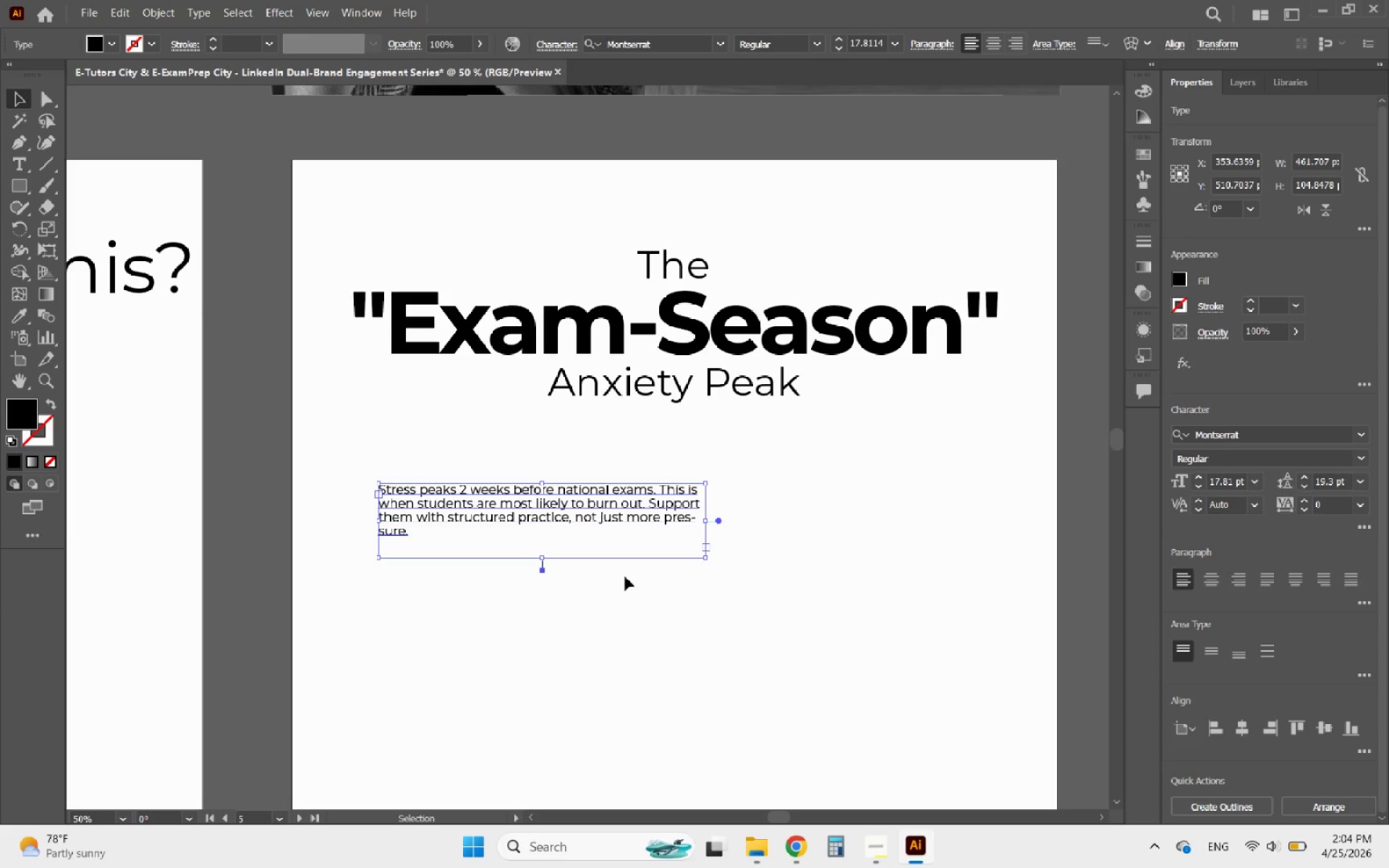 
hold_key(key=AltLeft, duration=0.88)
scroll: coordinate [579, 544], scroll_direction: up, amount: 2.0
 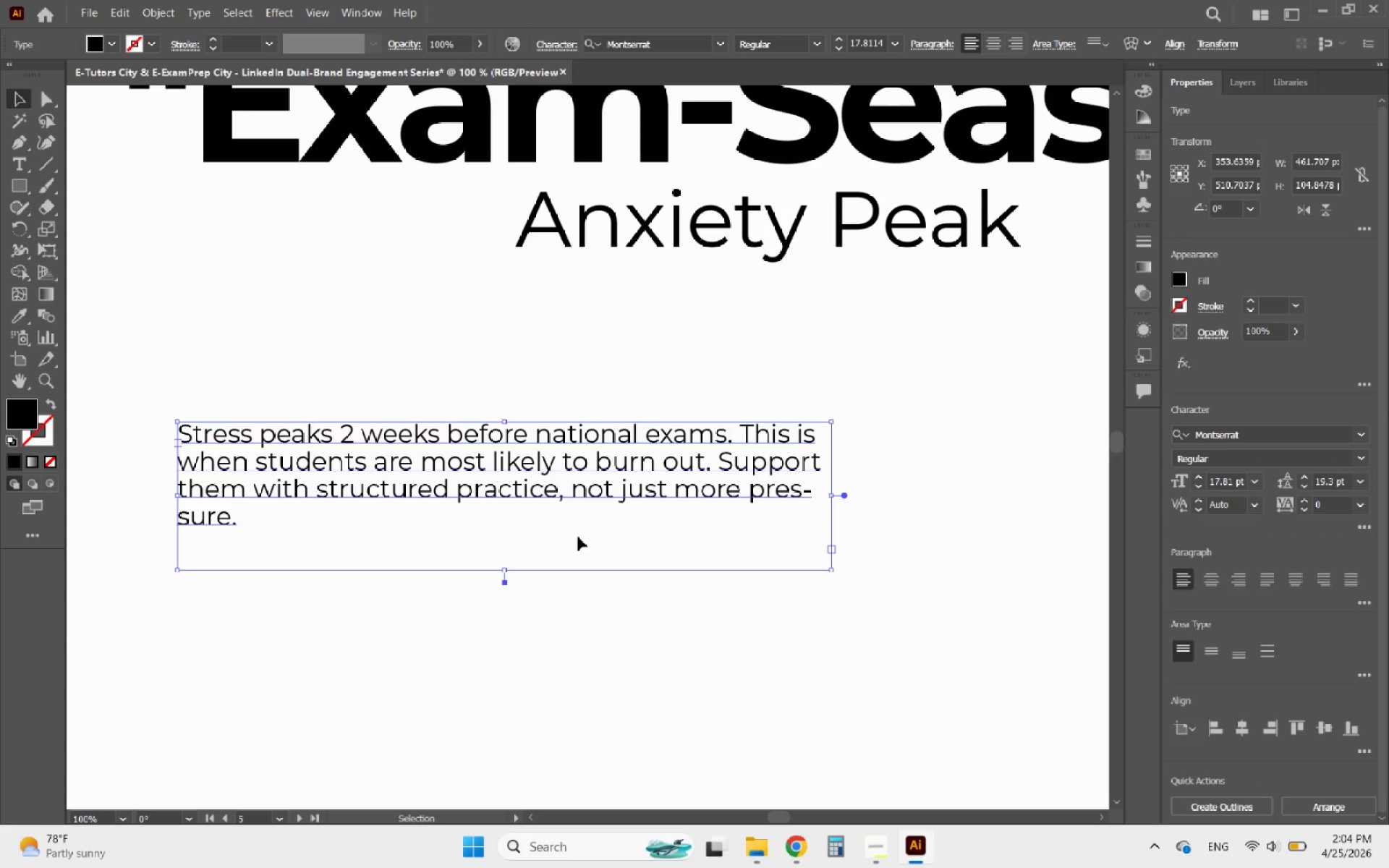 
wait(5.61)
 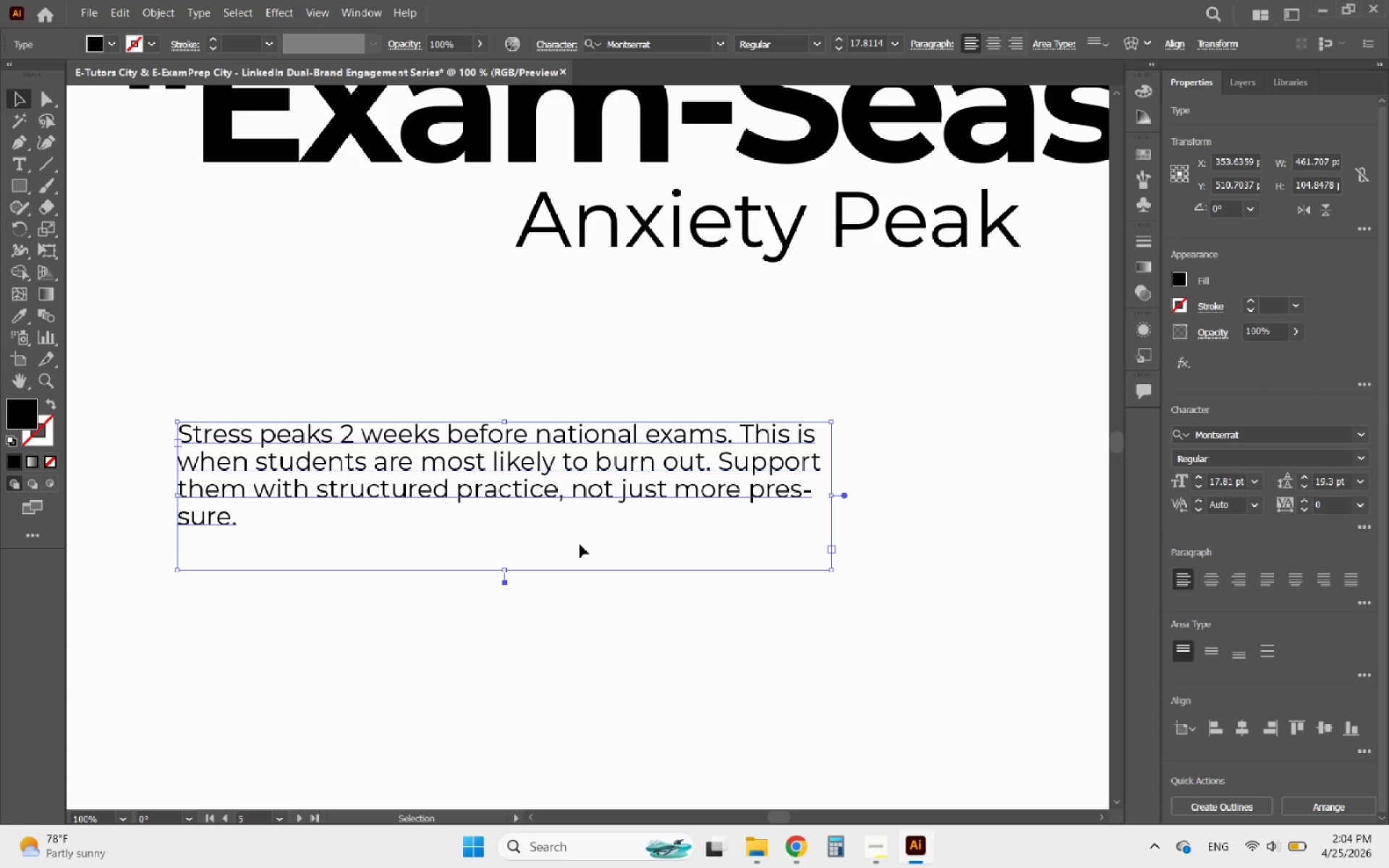 
double_click([724, 461])
 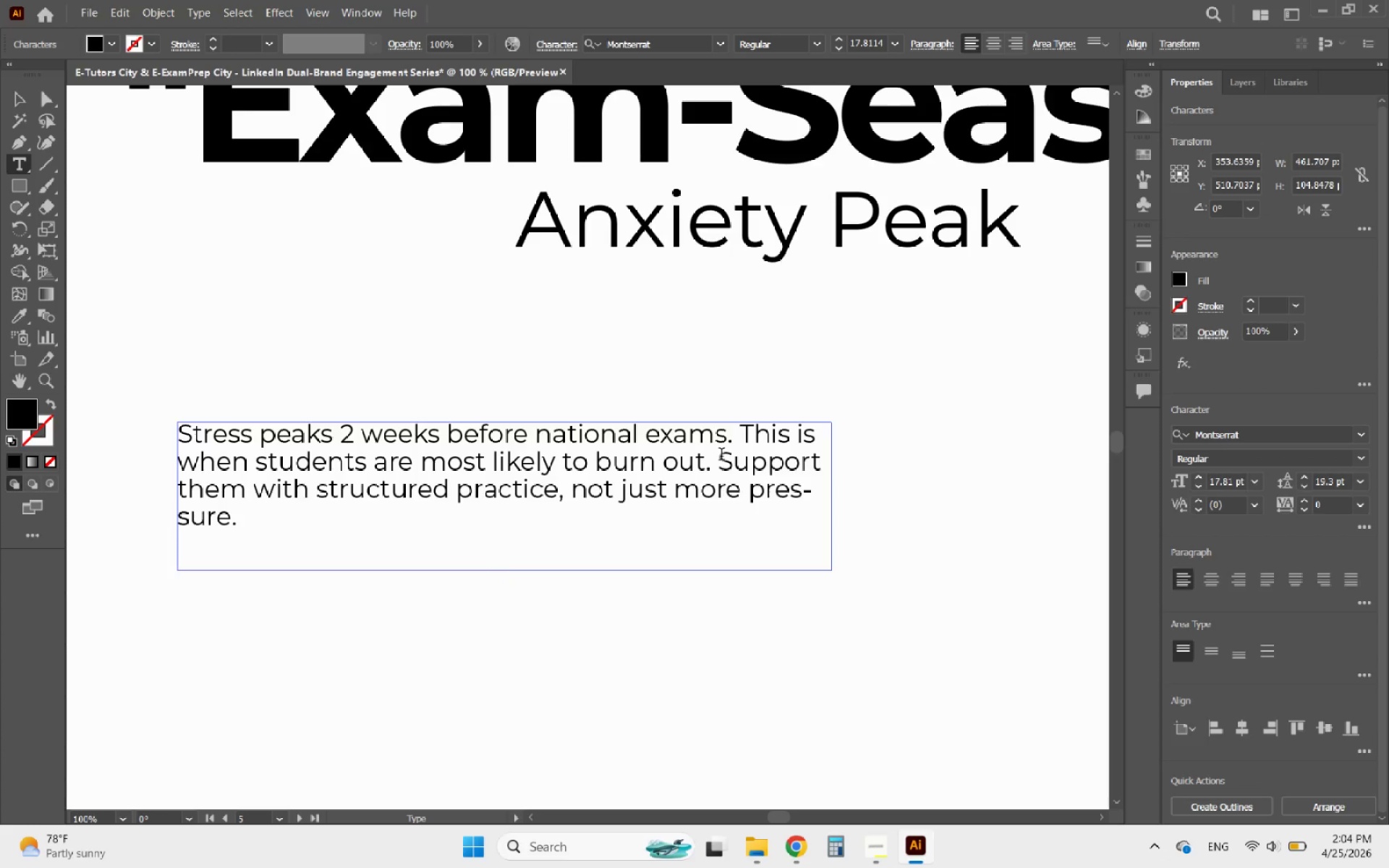 
left_click_drag(start_coordinate=[721, 456], to_coordinate=[812, 537])
 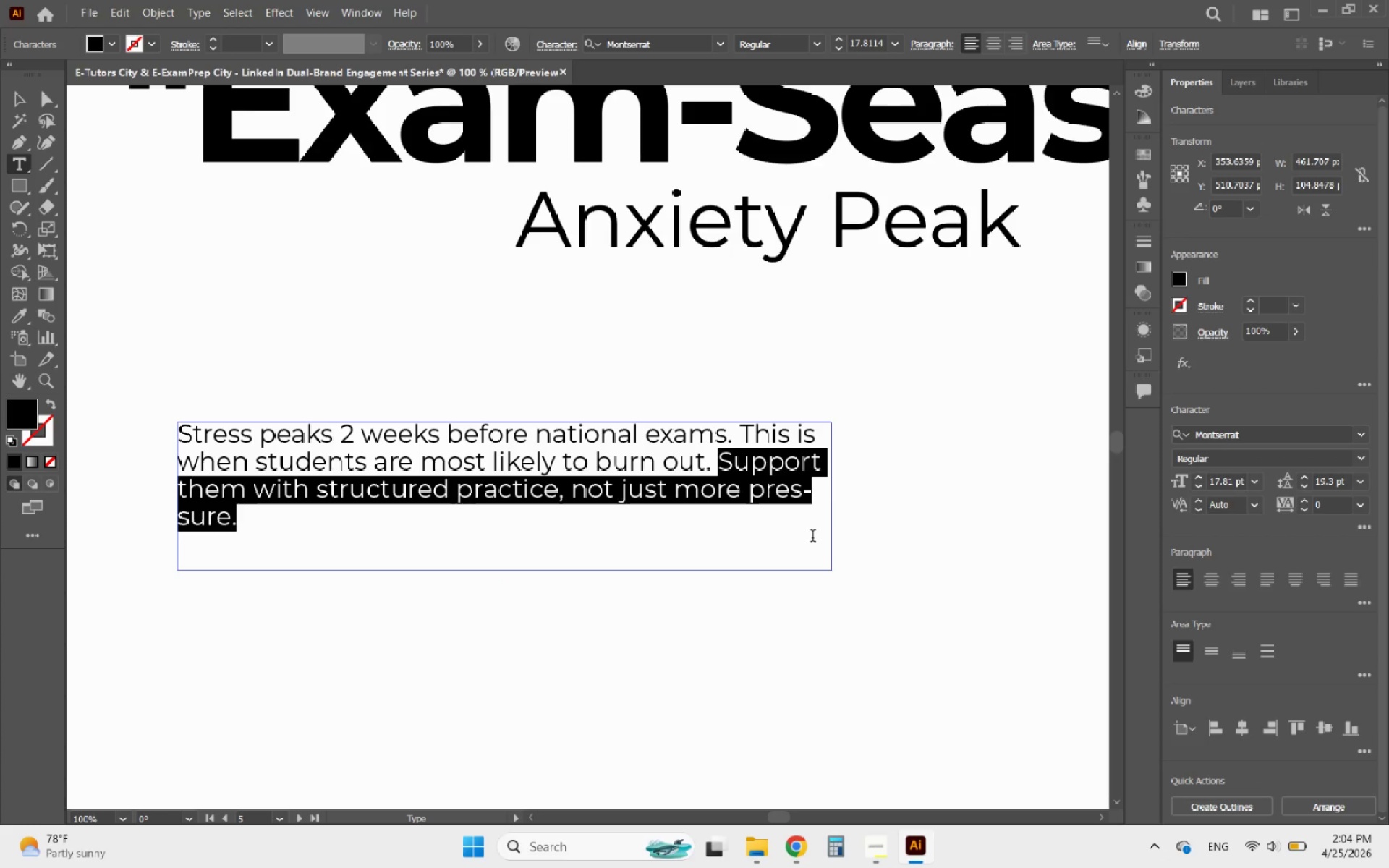 
key(Control+X)
 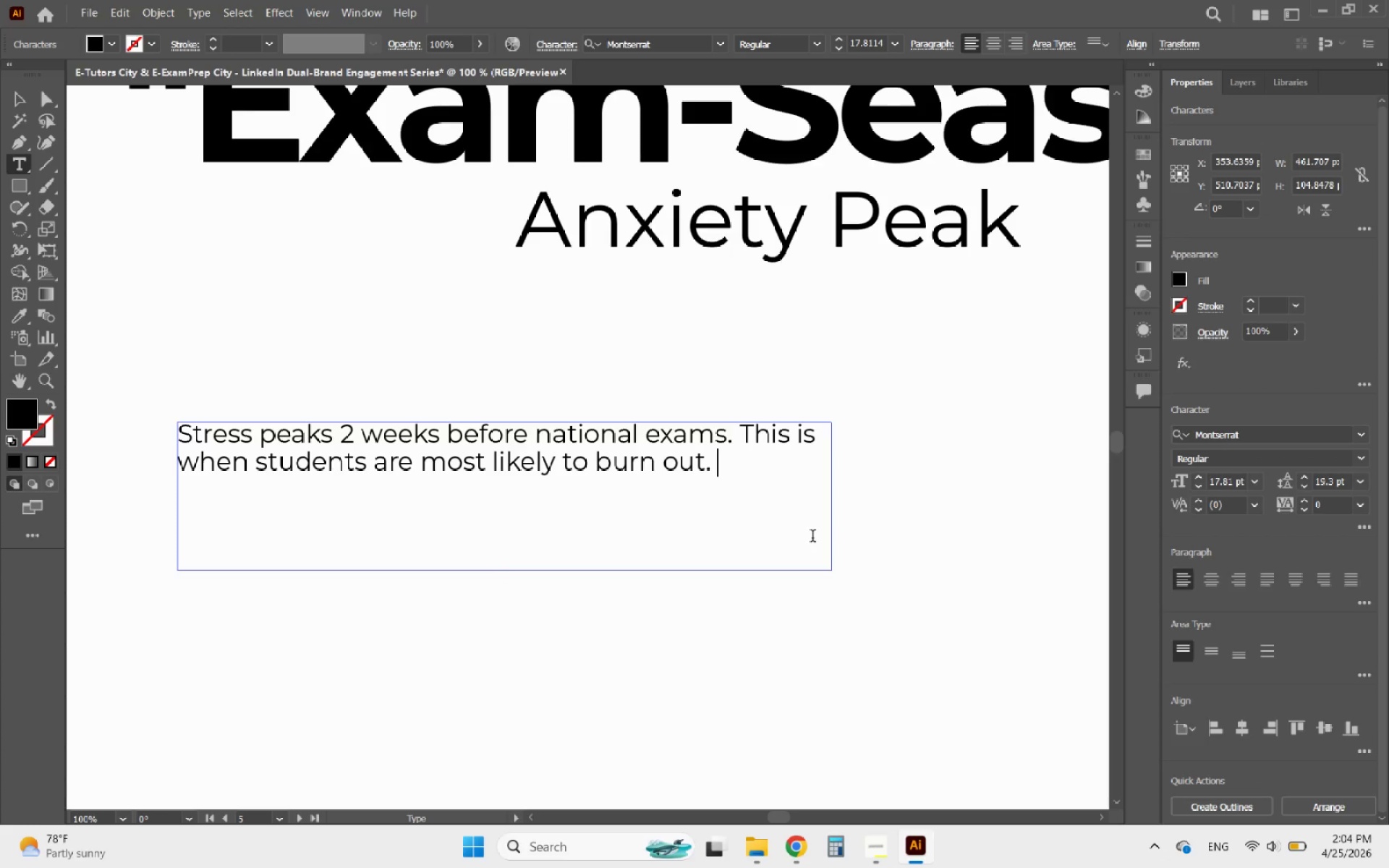 
key(Backspace)
 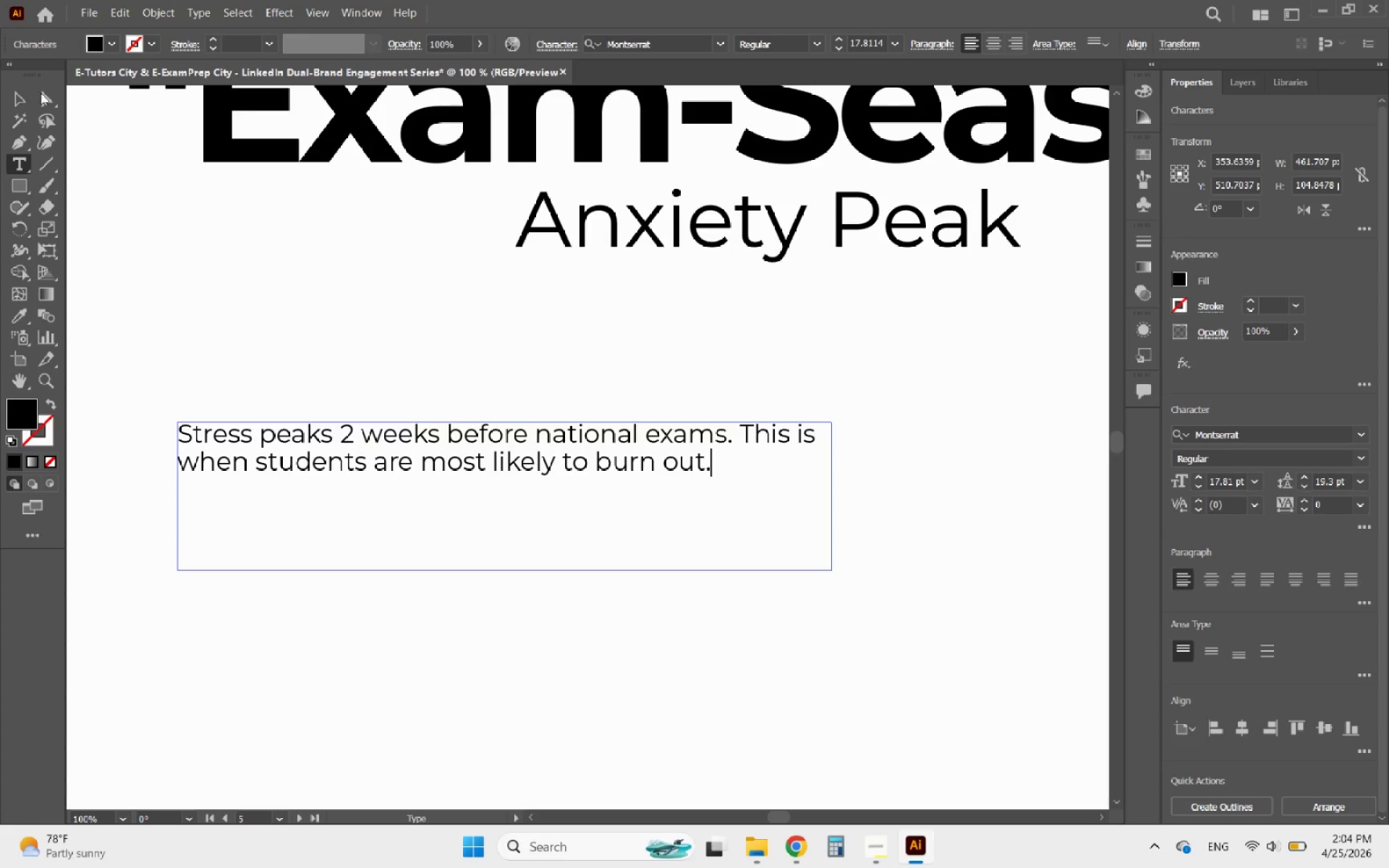 
left_click([14, 93])
 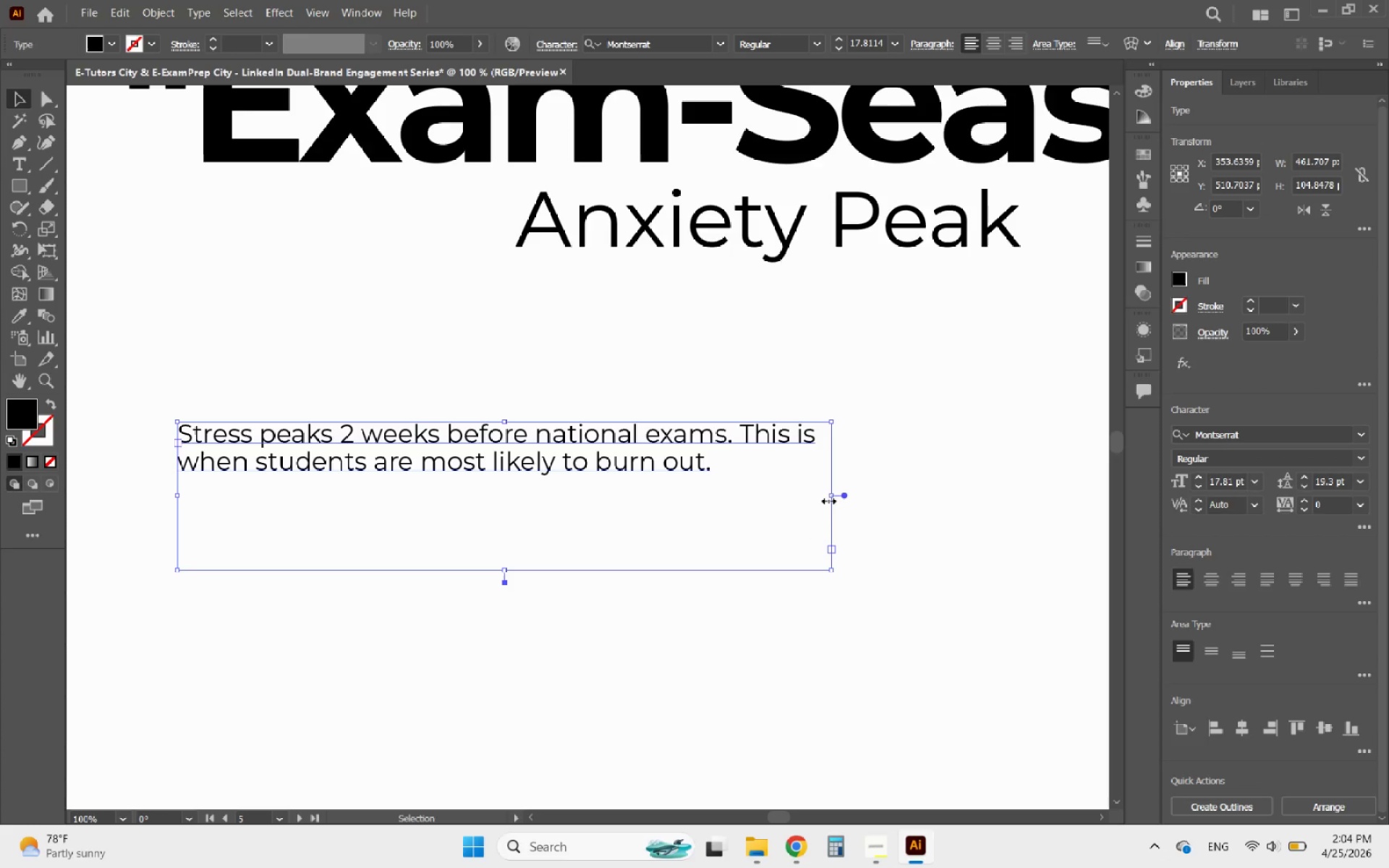 
left_click_drag(start_coordinate=[831, 493], to_coordinate=[784, 482])
 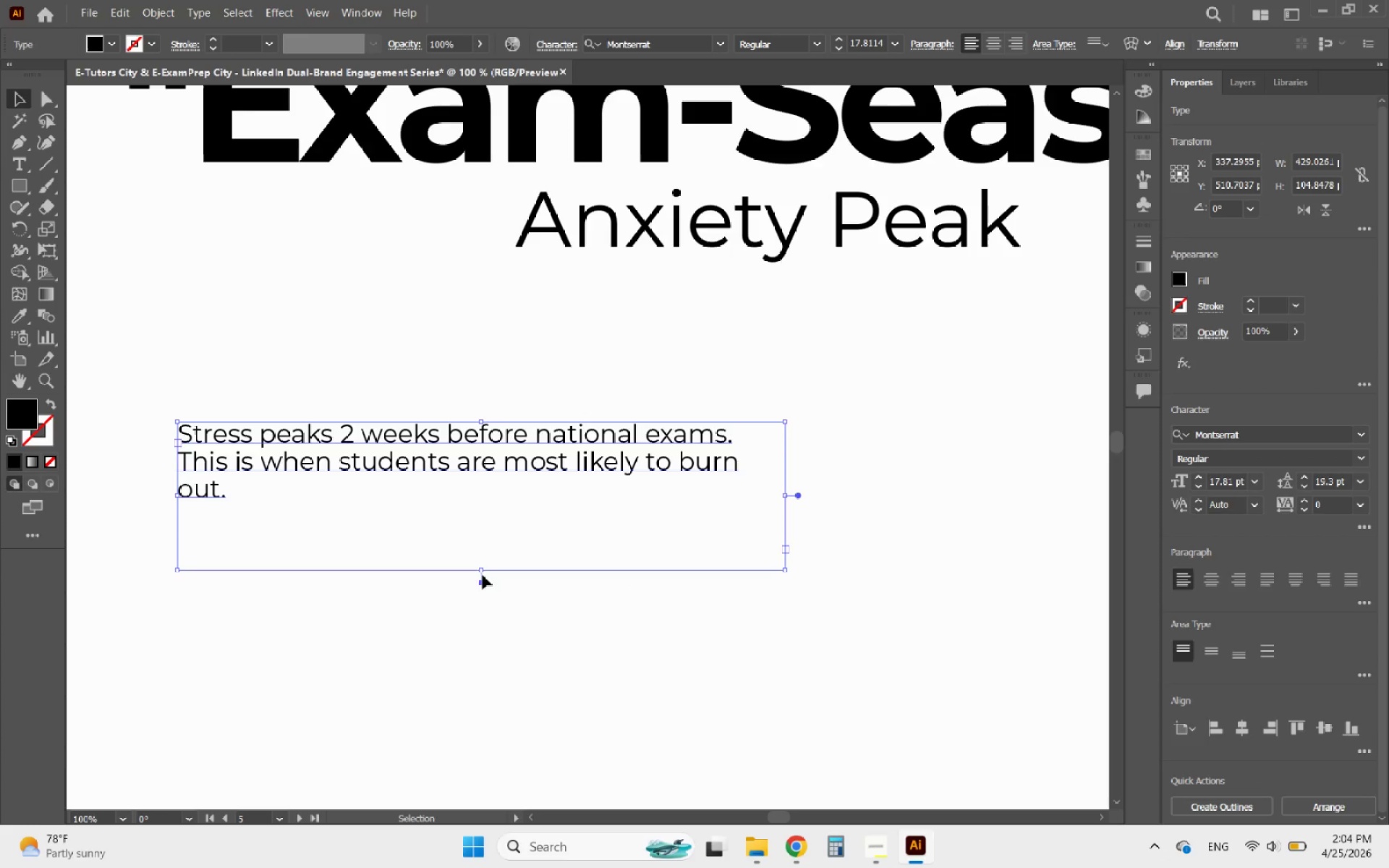 
left_click_drag(start_coordinate=[481, 573], to_coordinate=[472, 509])
 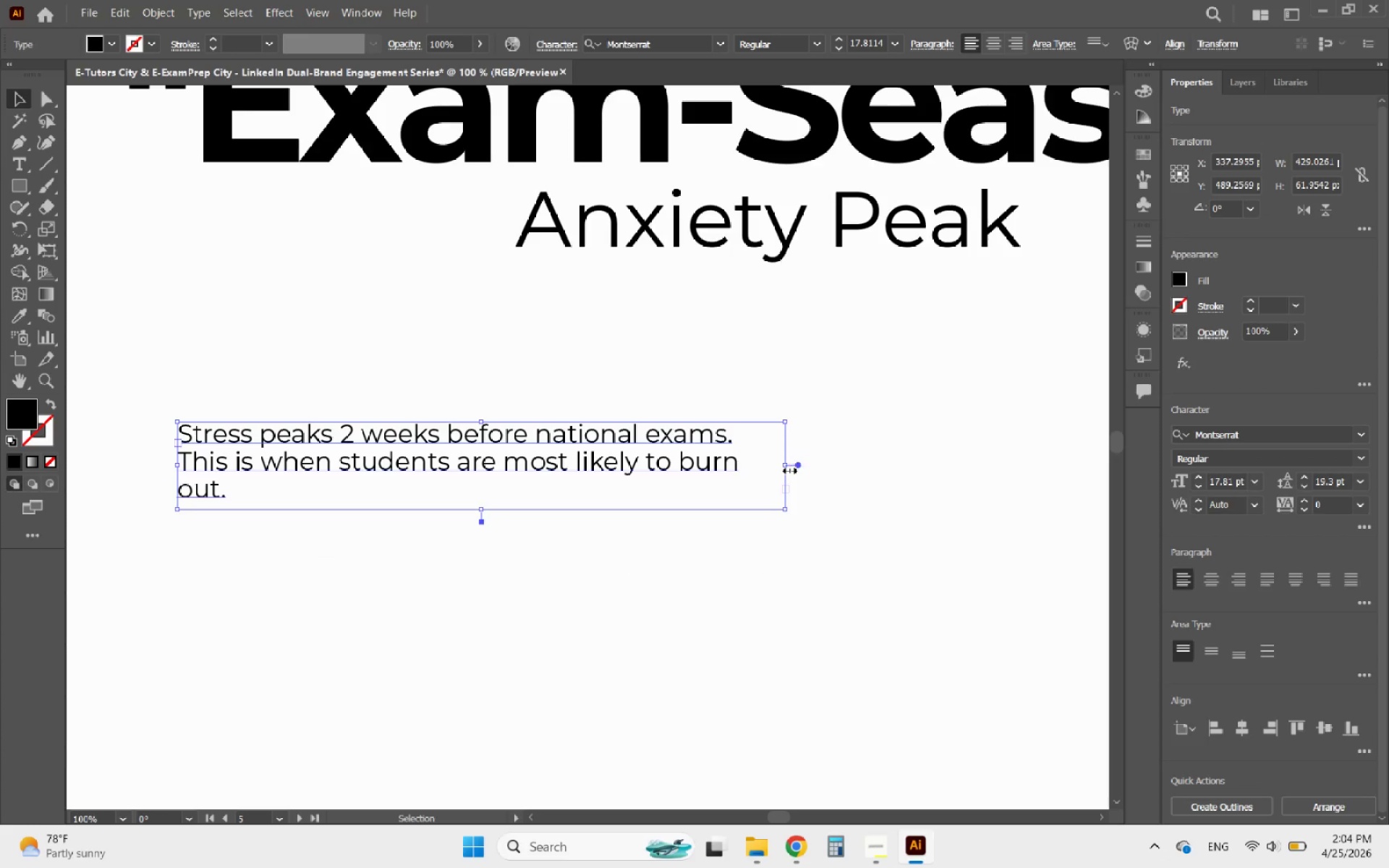 
left_click_drag(start_coordinate=[788, 469], to_coordinate=[645, 456])
 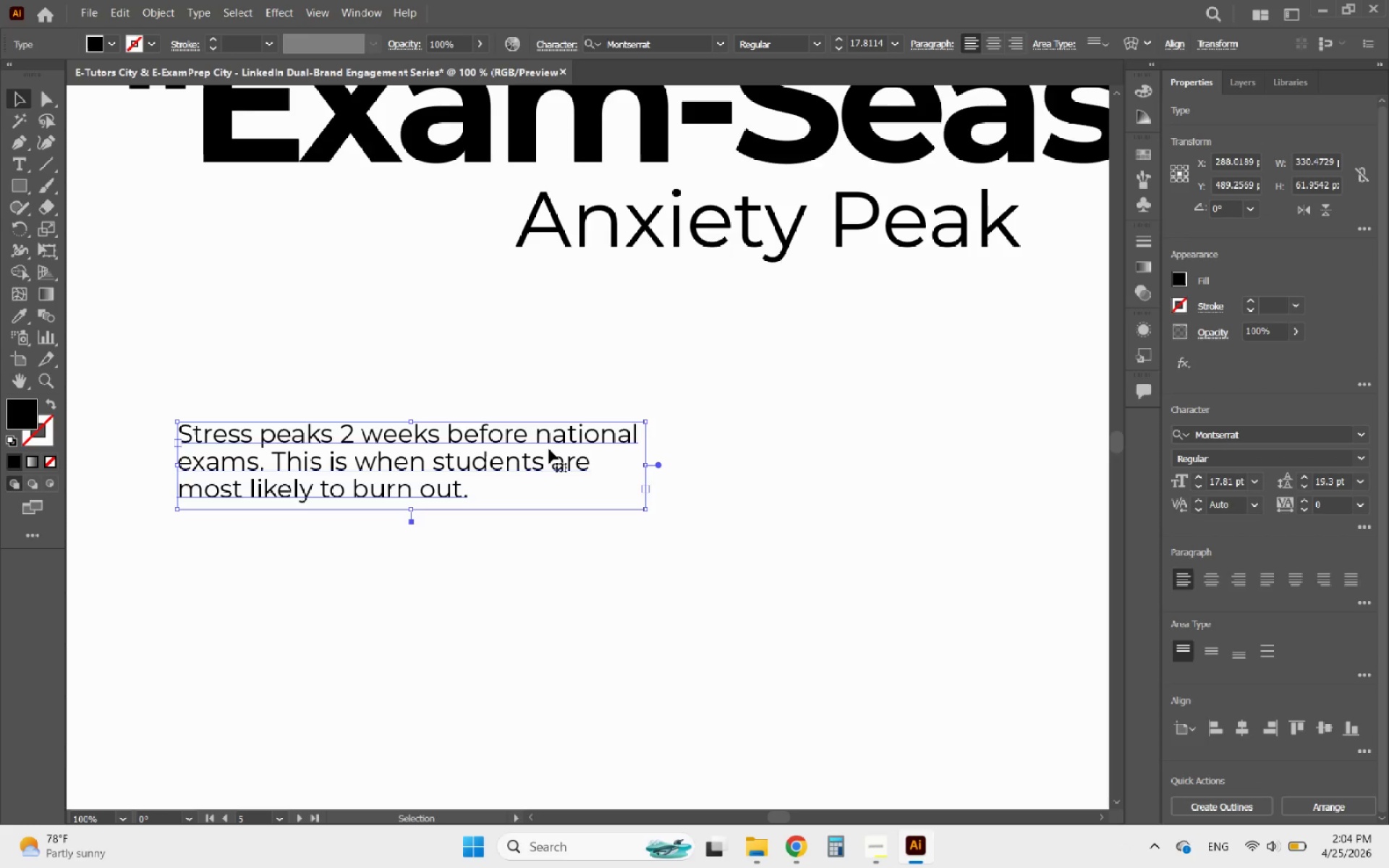 
double_click([546, 436])
 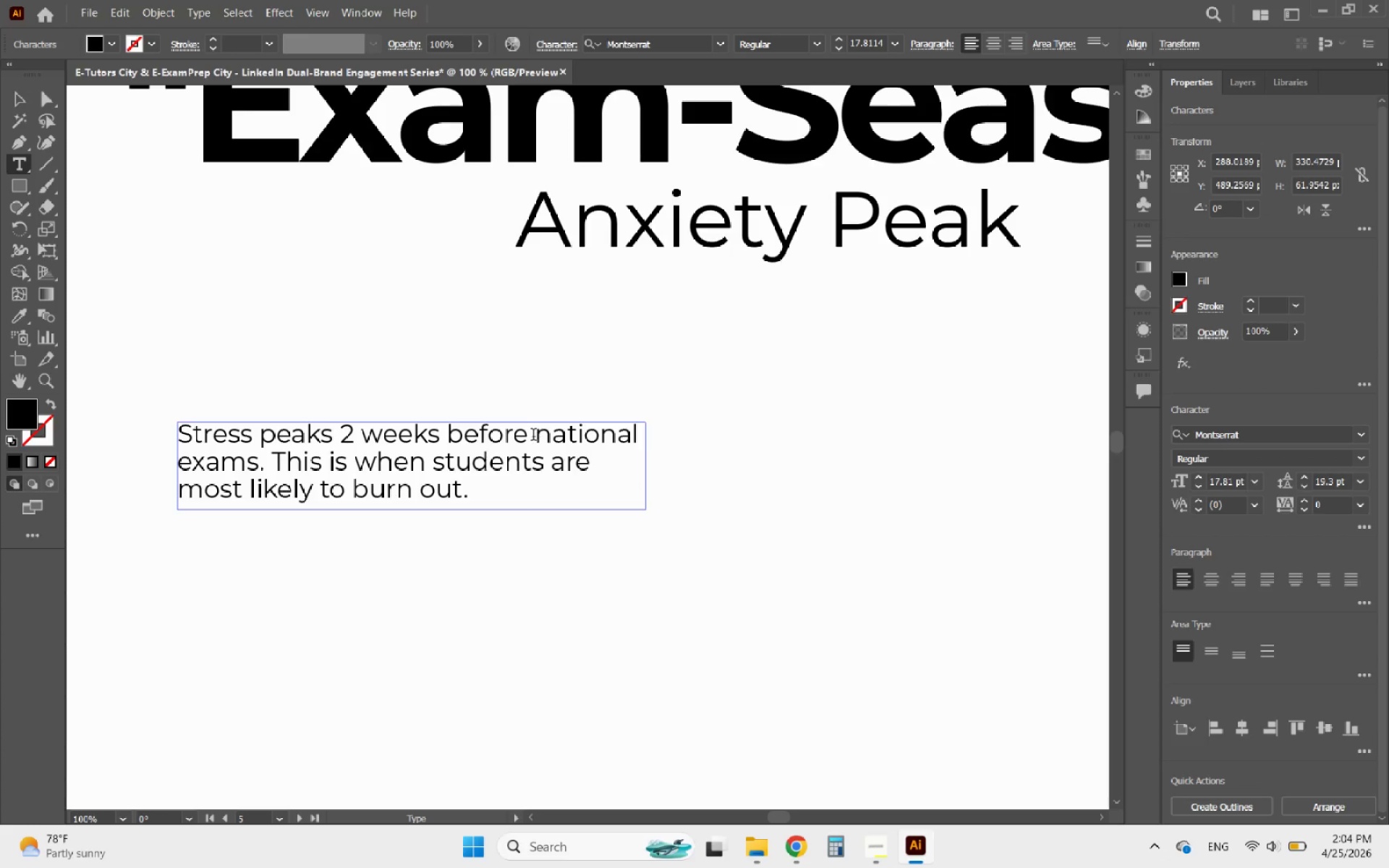 
left_click([533, 436])
 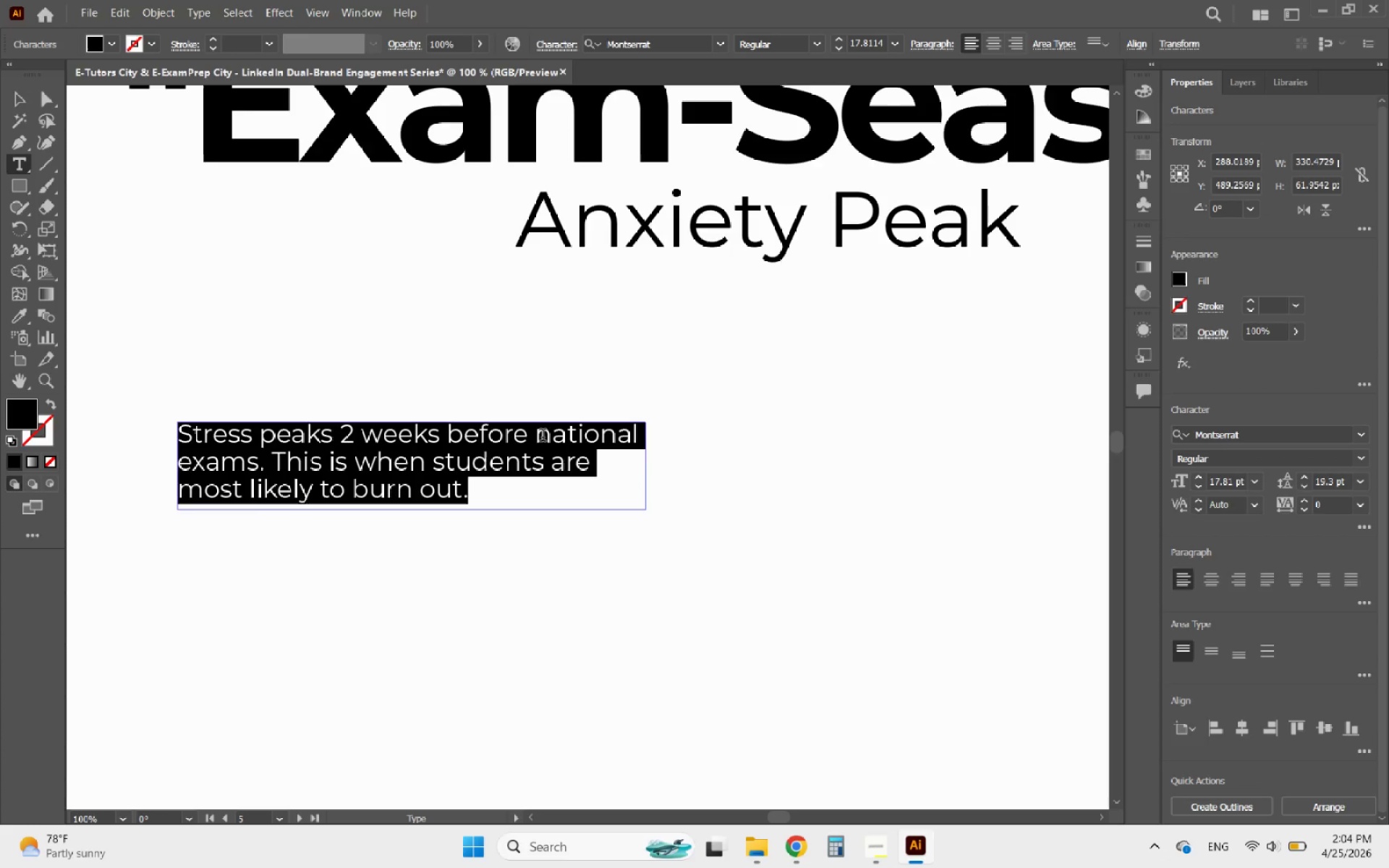 
left_click([543, 437])
 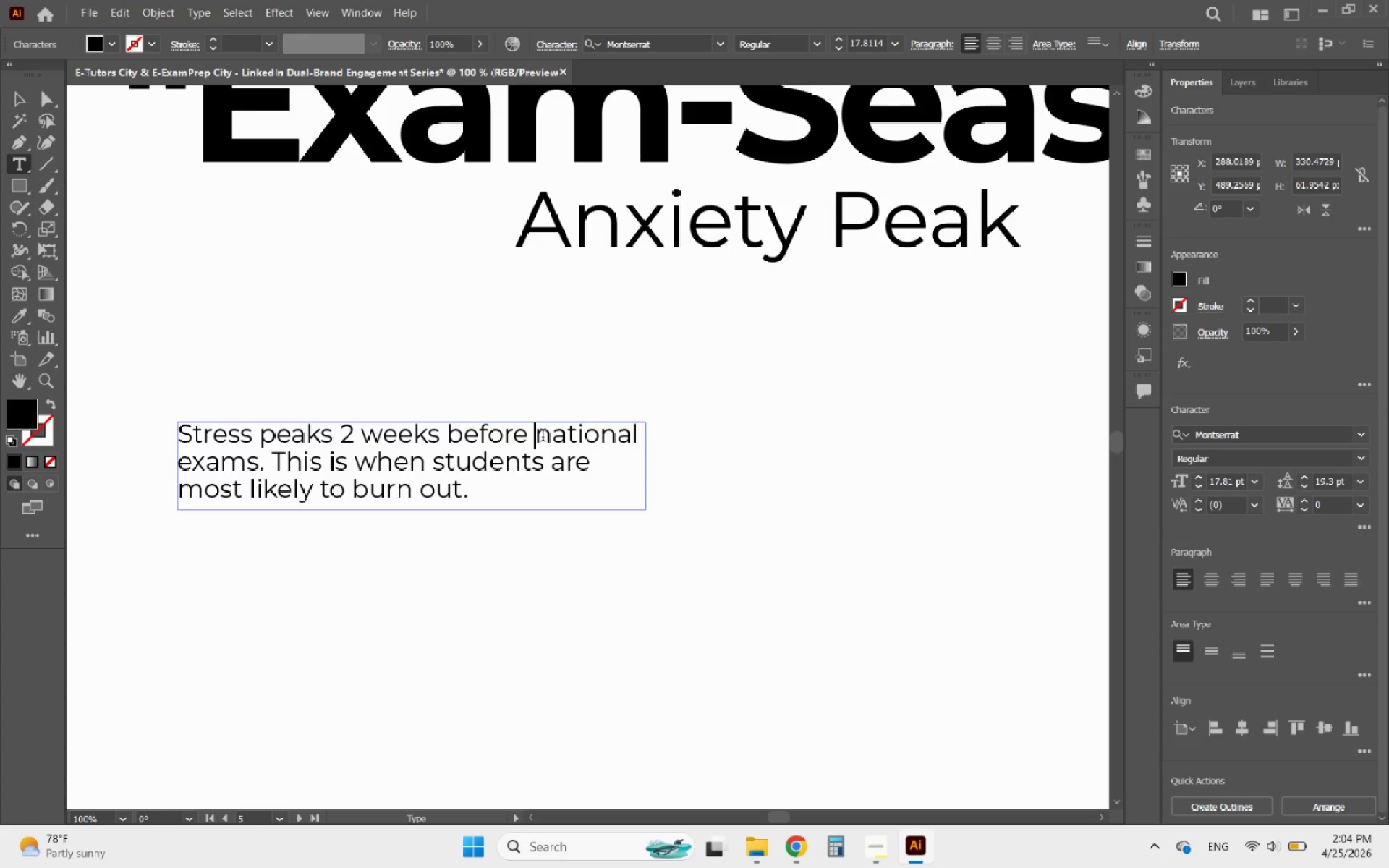 
key(Backspace)
 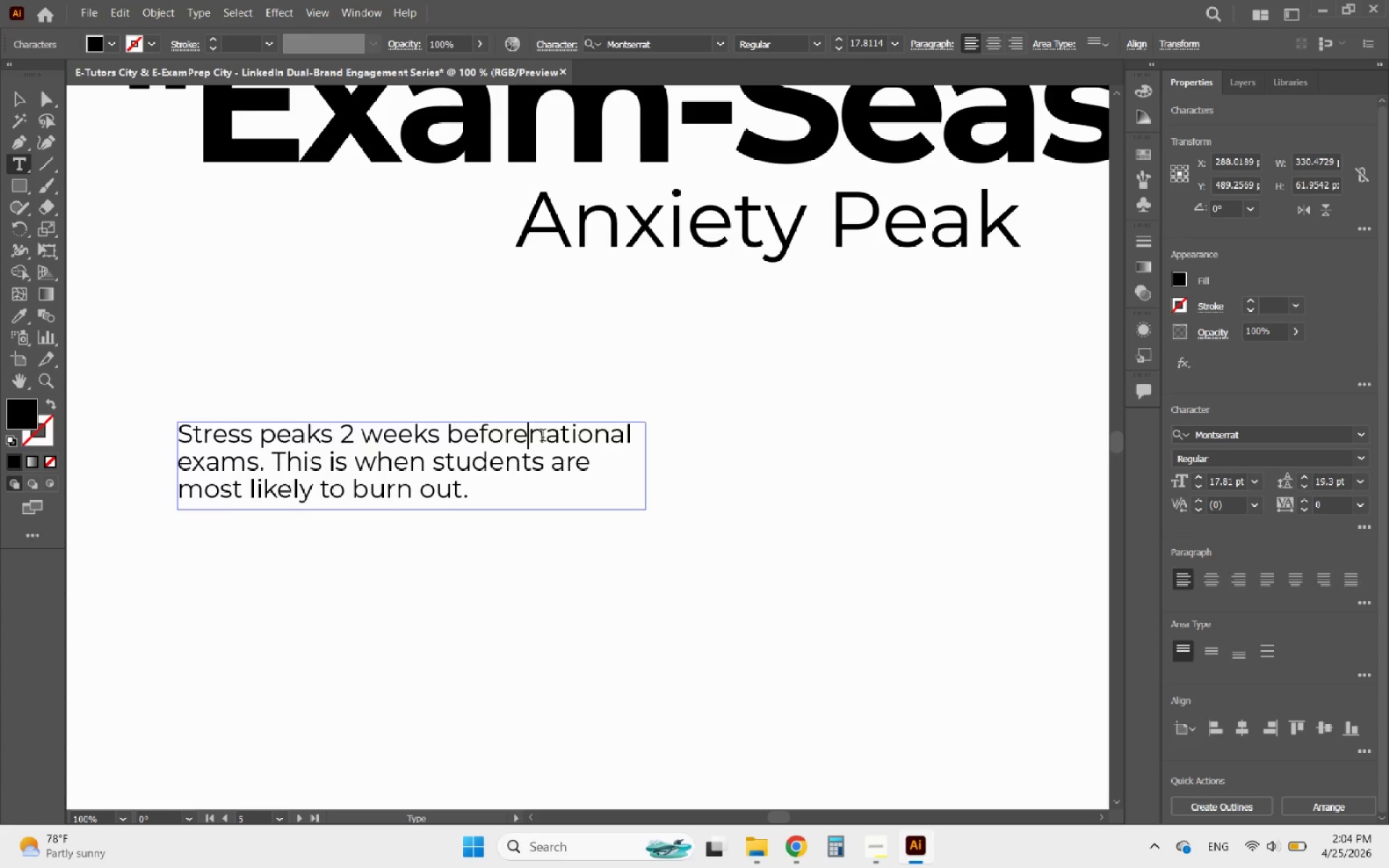 
key(Enter)
 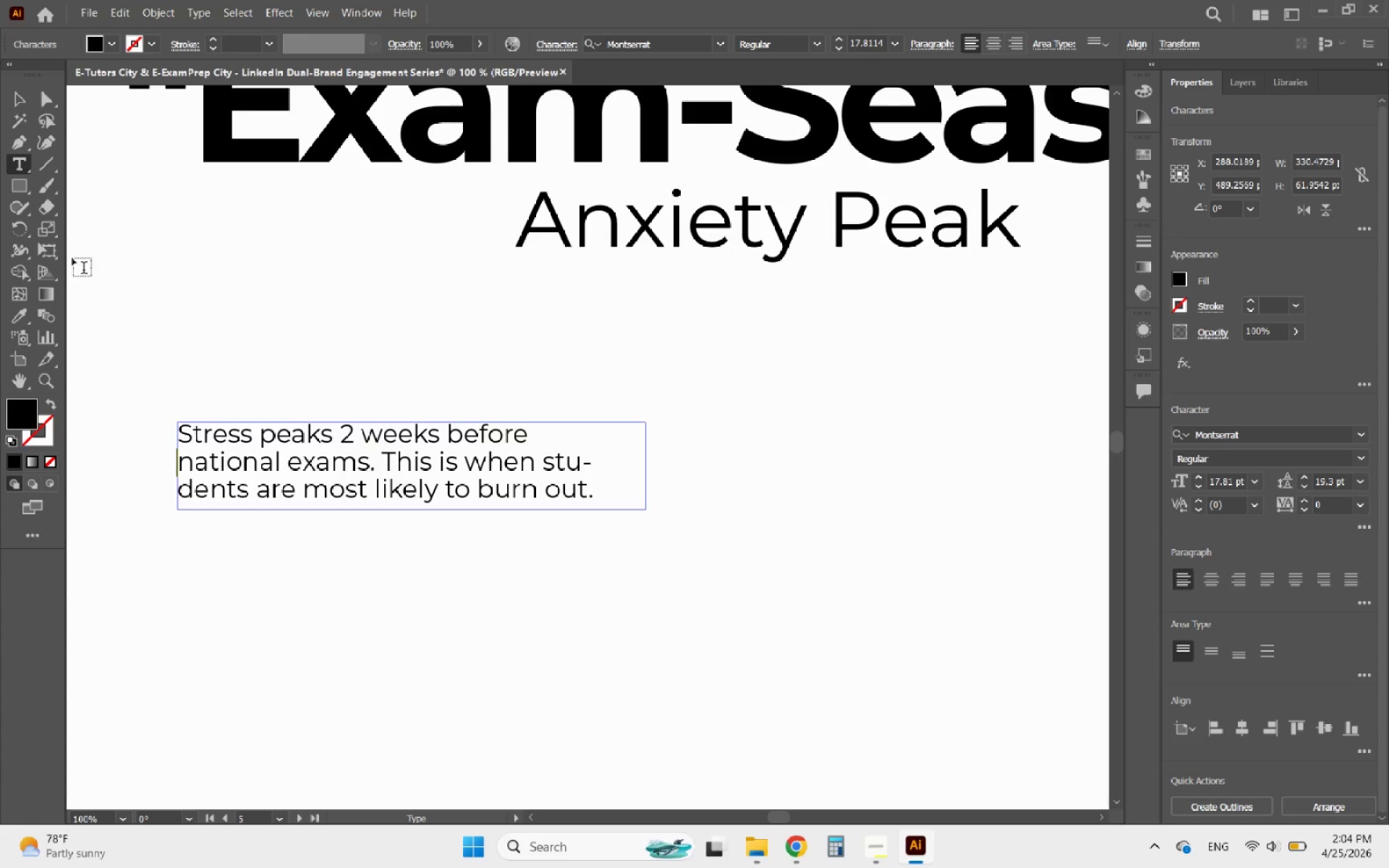 
left_click([19, 98])
 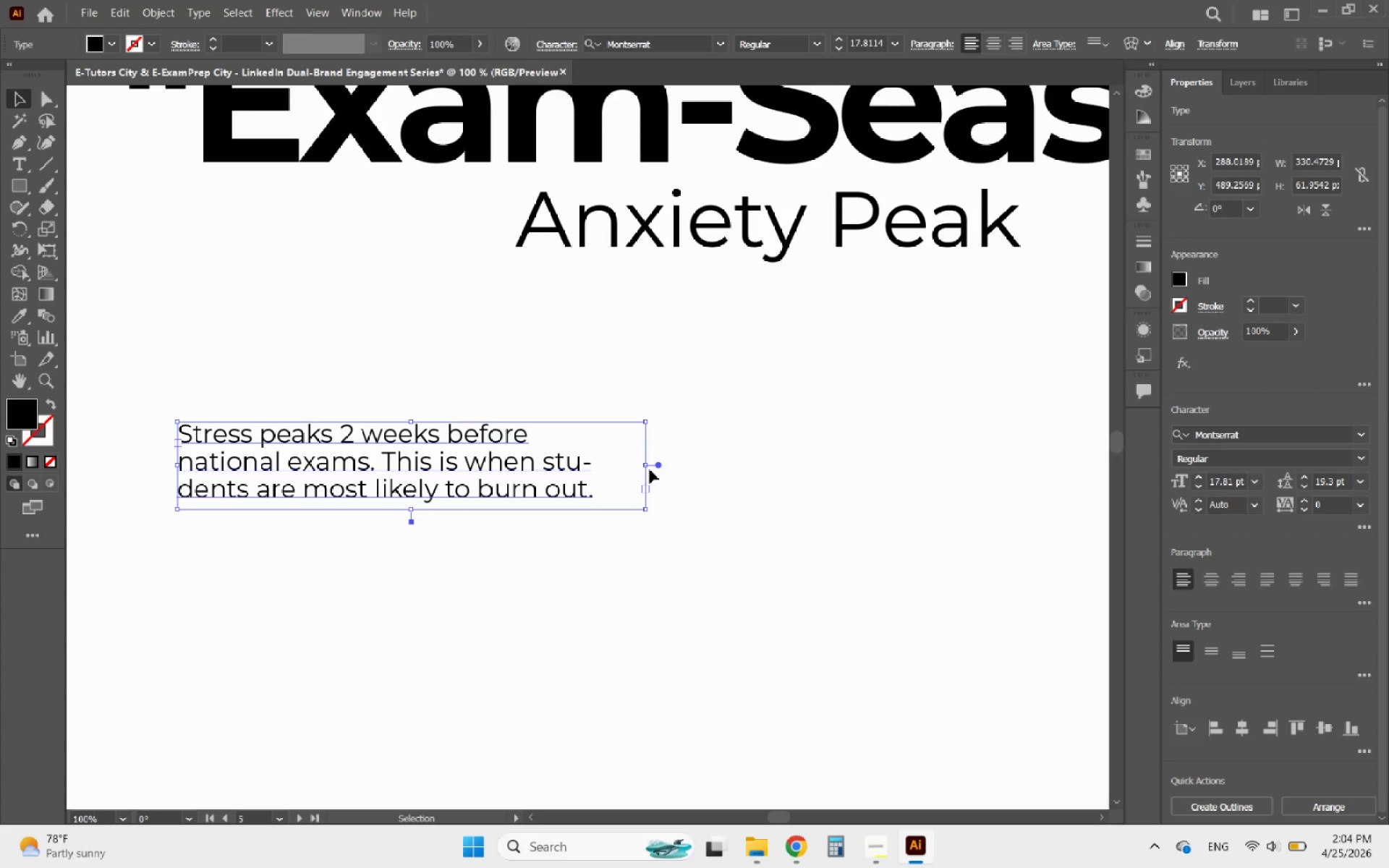 
left_click_drag(start_coordinate=[647, 464], to_coordinate=[663, 464])
 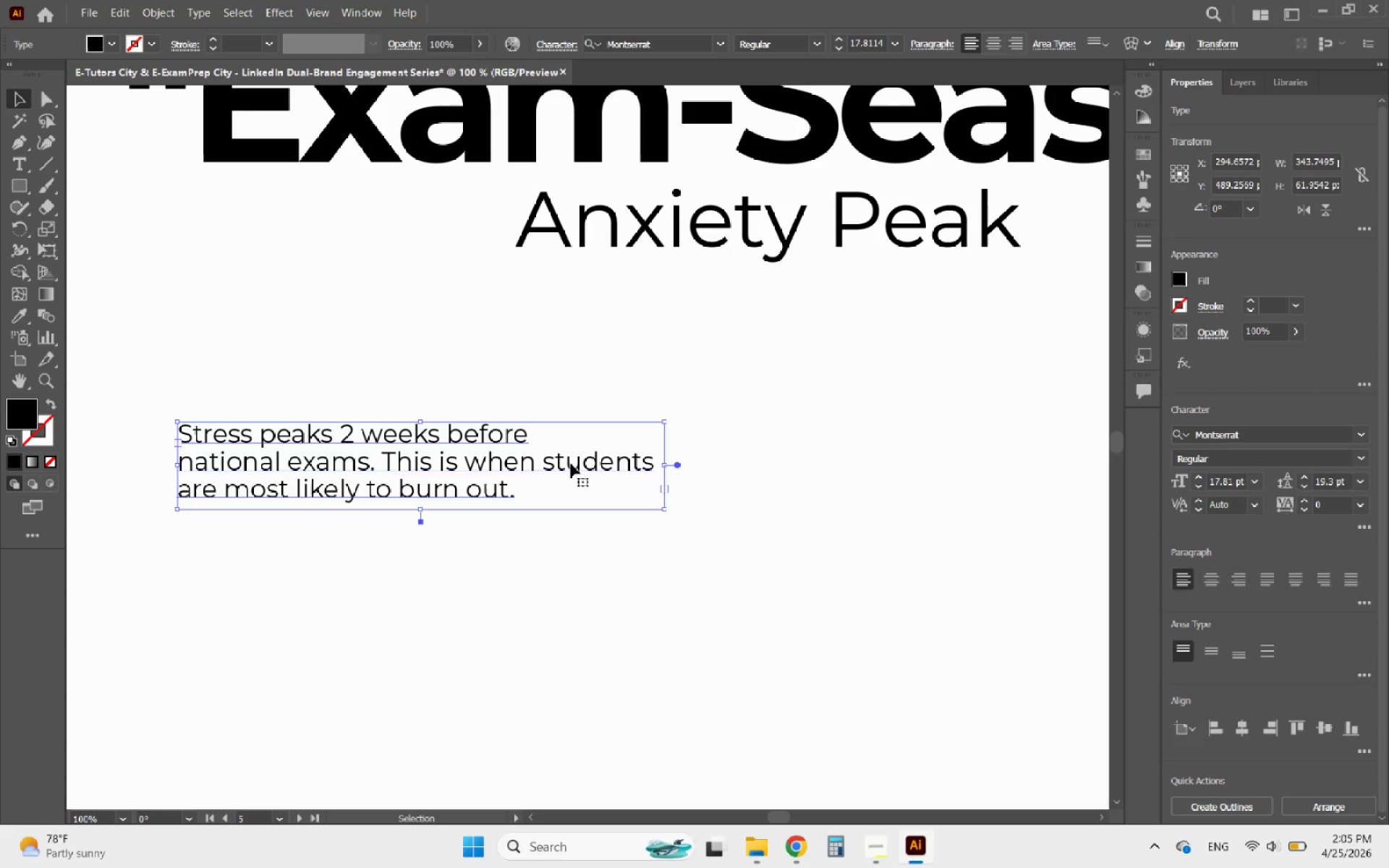 
double_click([571, 464])
 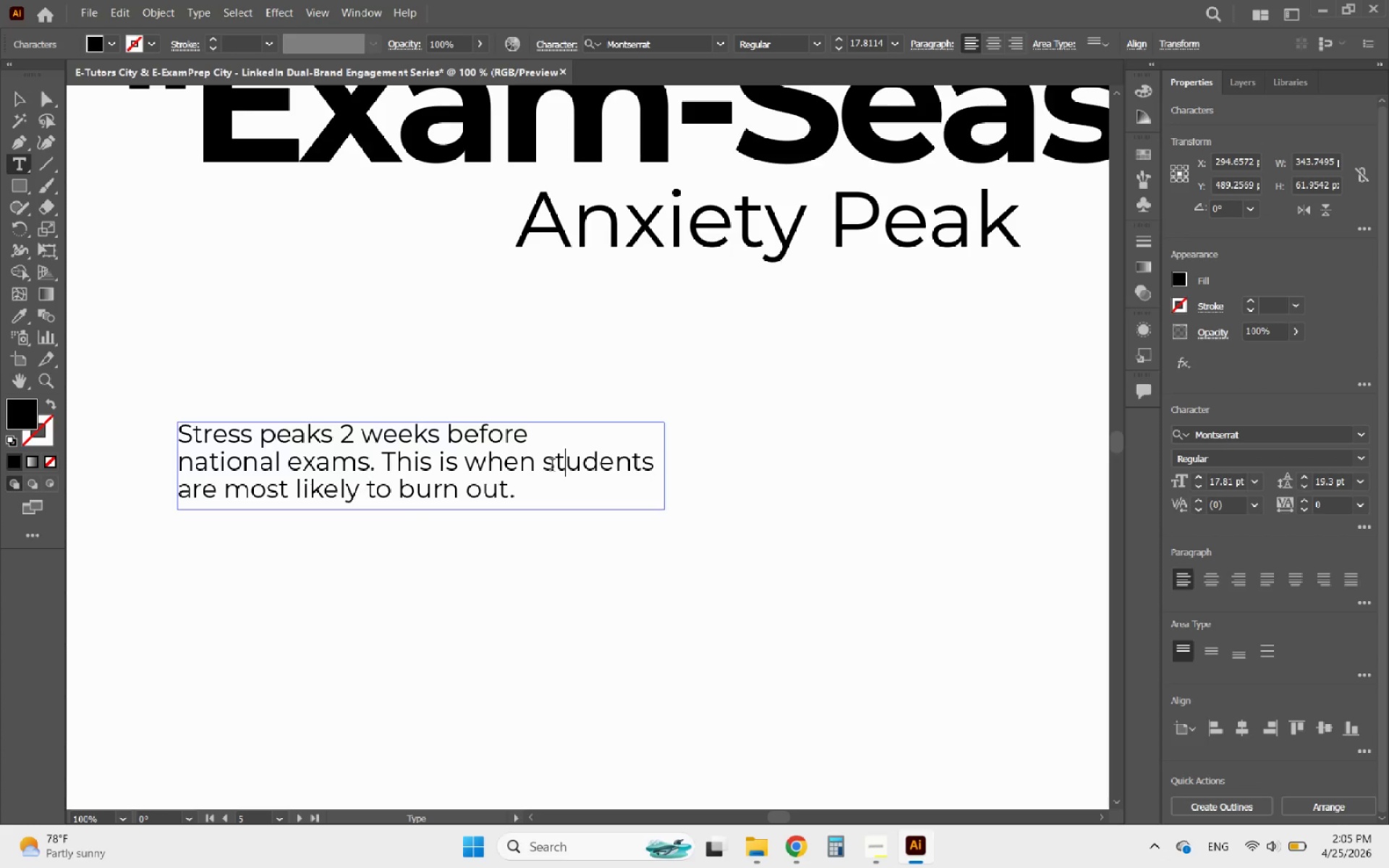 
left_click([548, 467])
 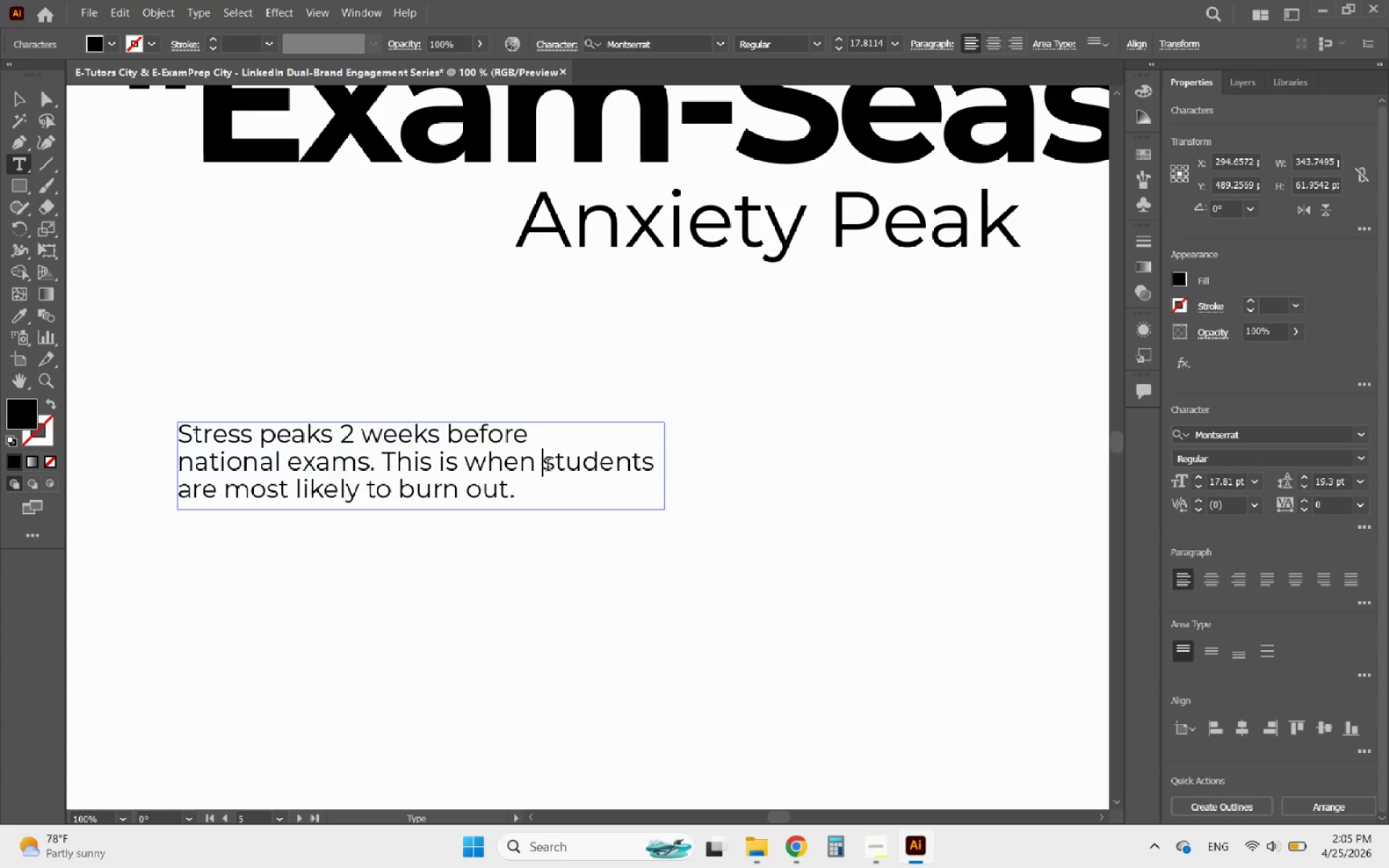 
key(Backspace)
 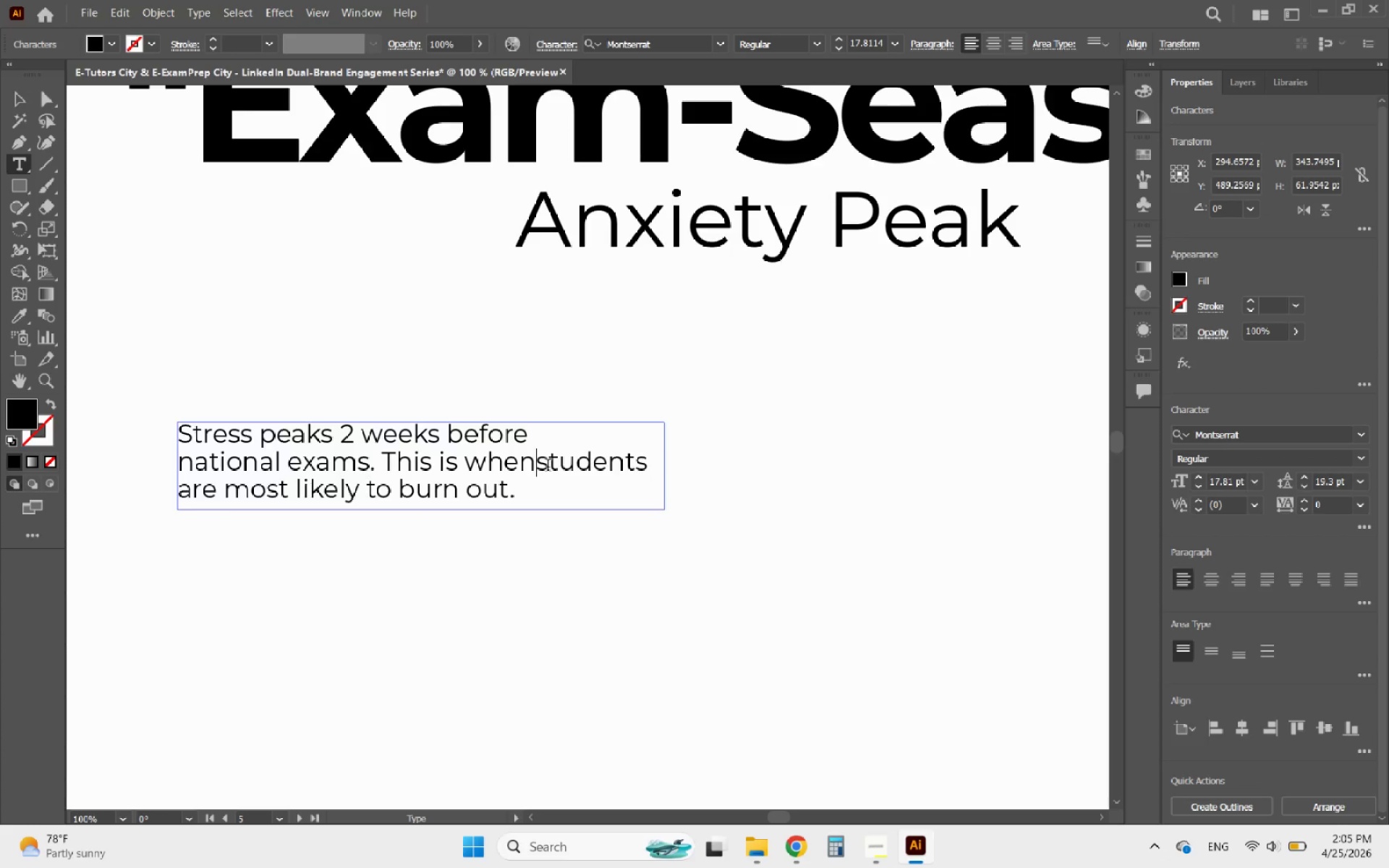 
key(Enter)
 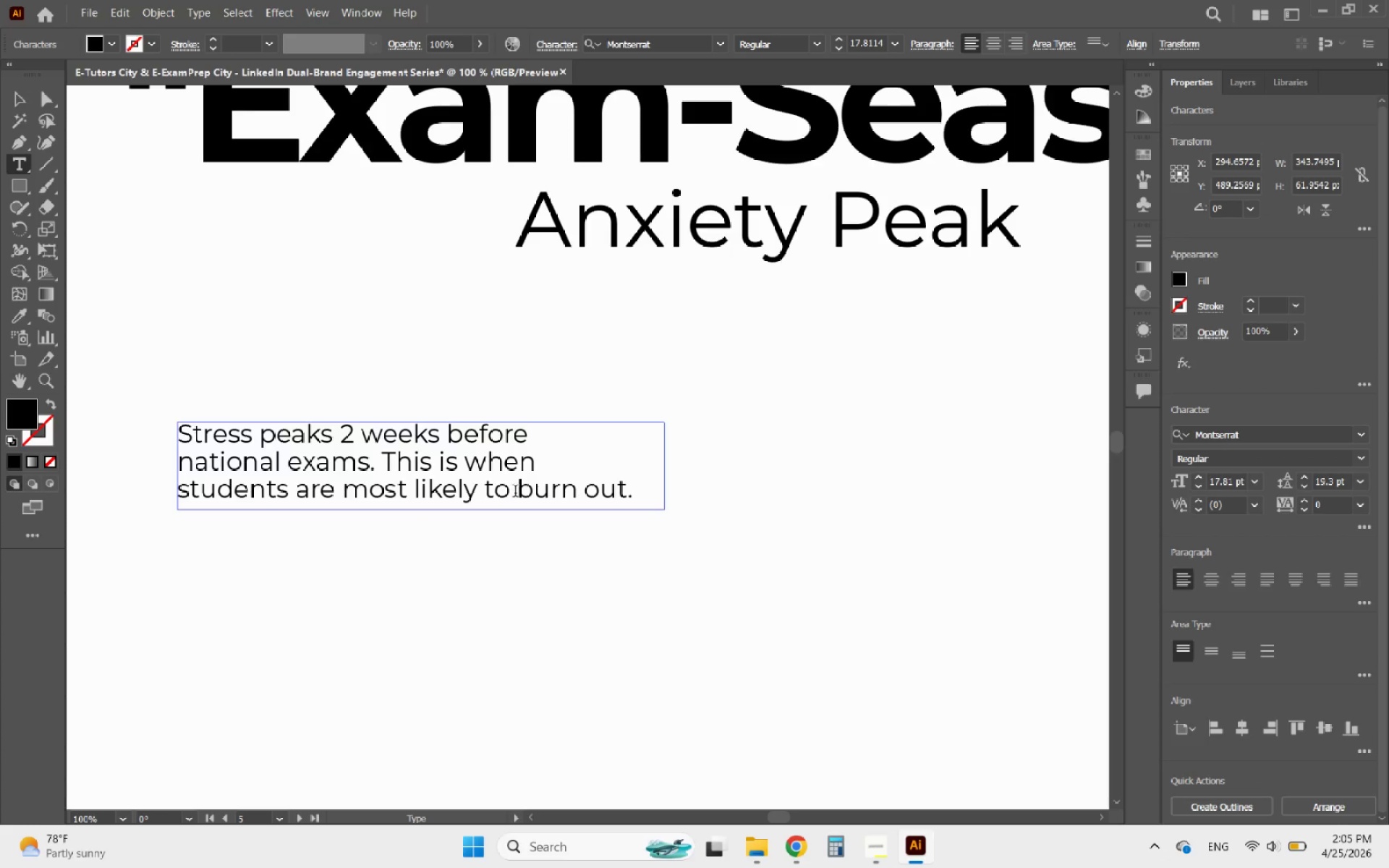 
left_click([520, 493])
 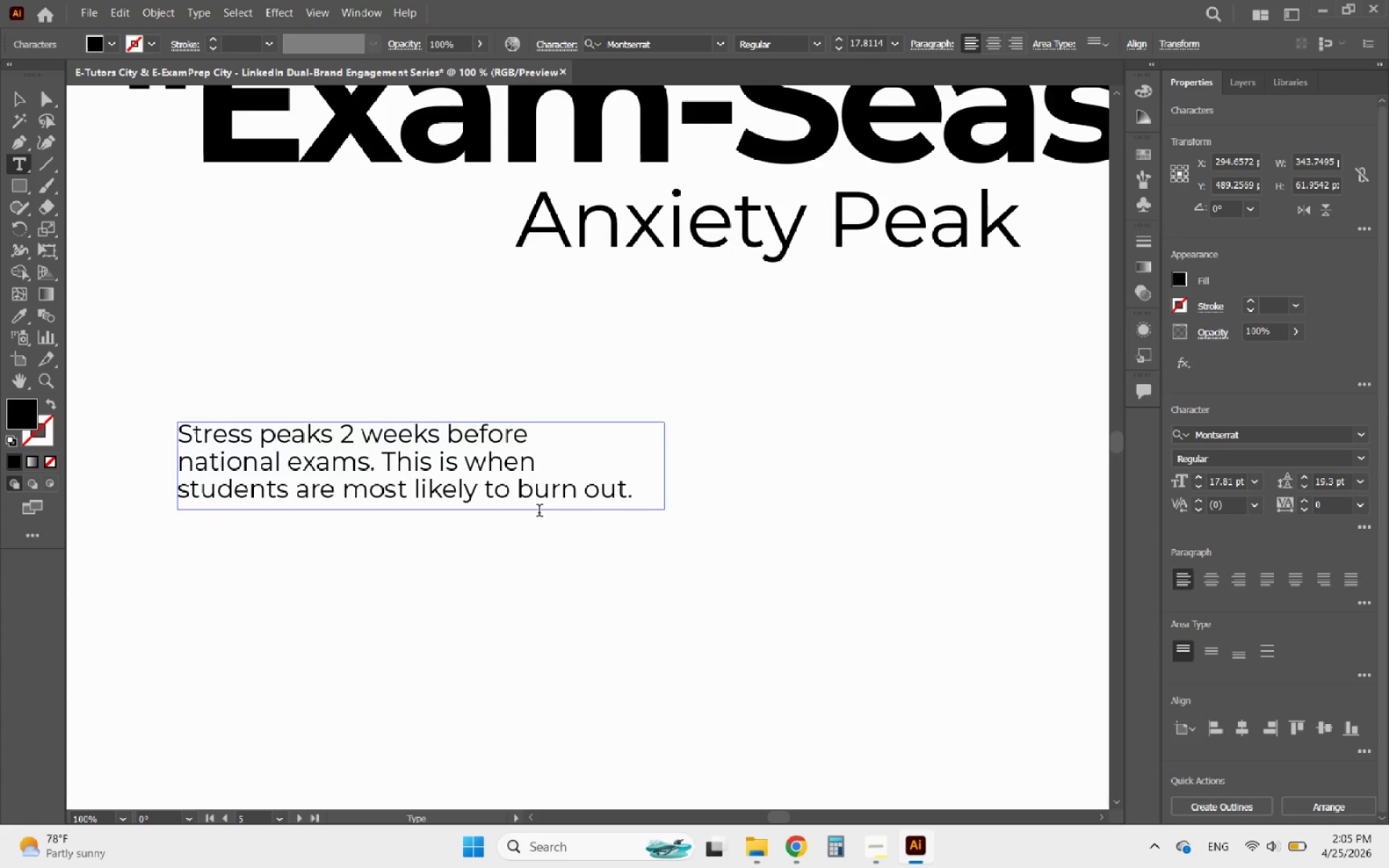 
key(Enter)
 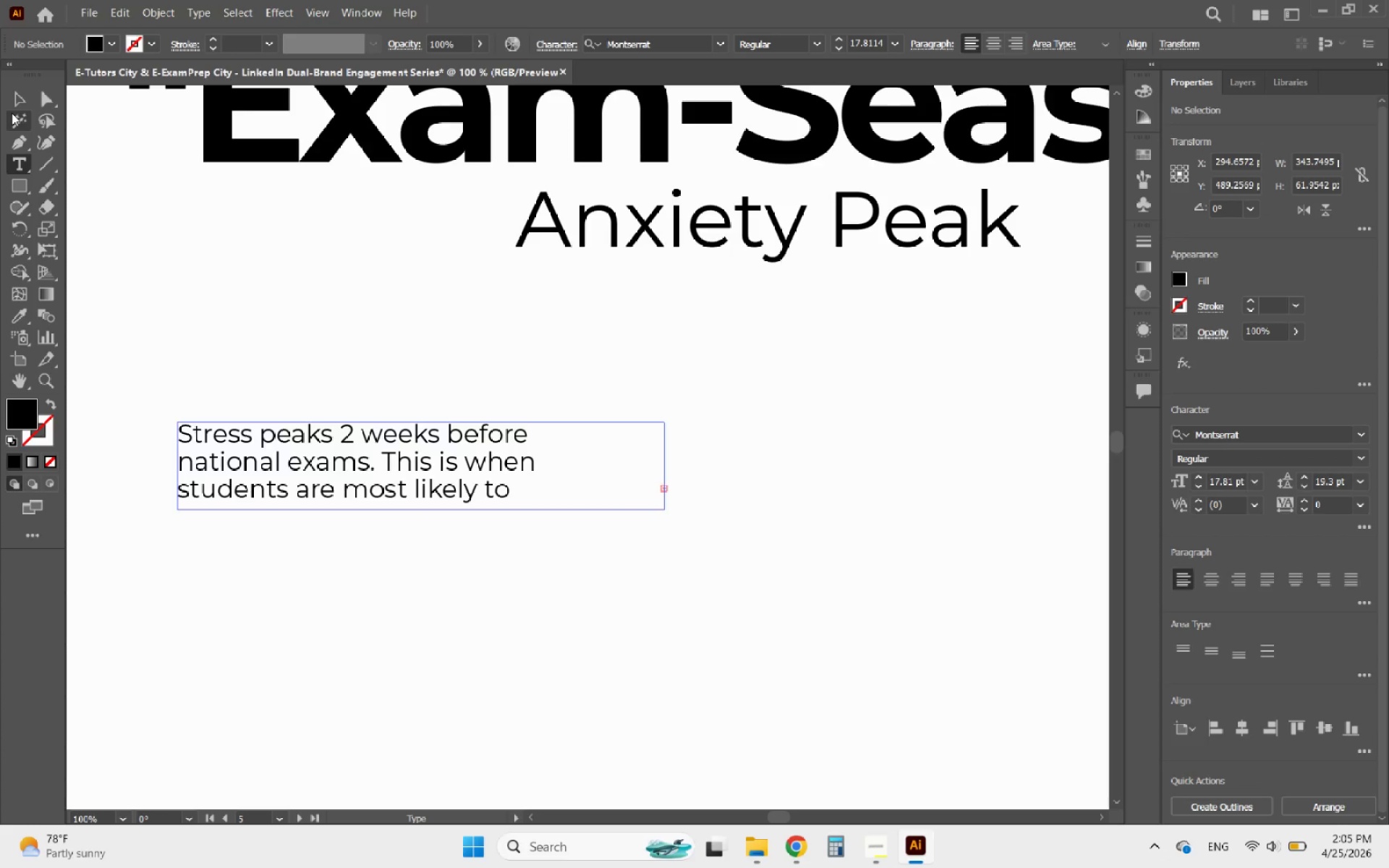 
left_click([11, 106])
 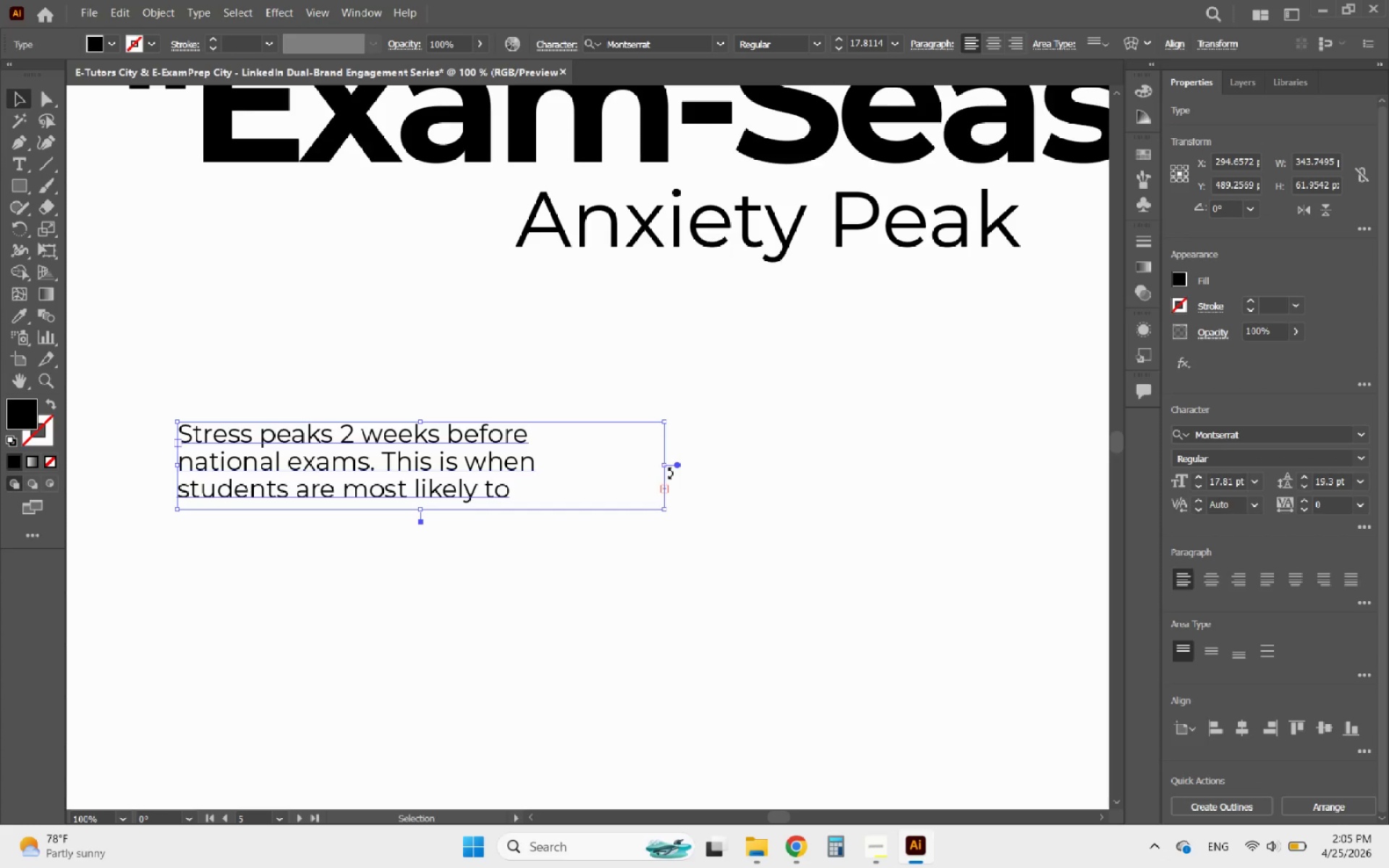 
left_click_drag(start_coordinate=[666, 468], to_coordinate=[541, 454])
 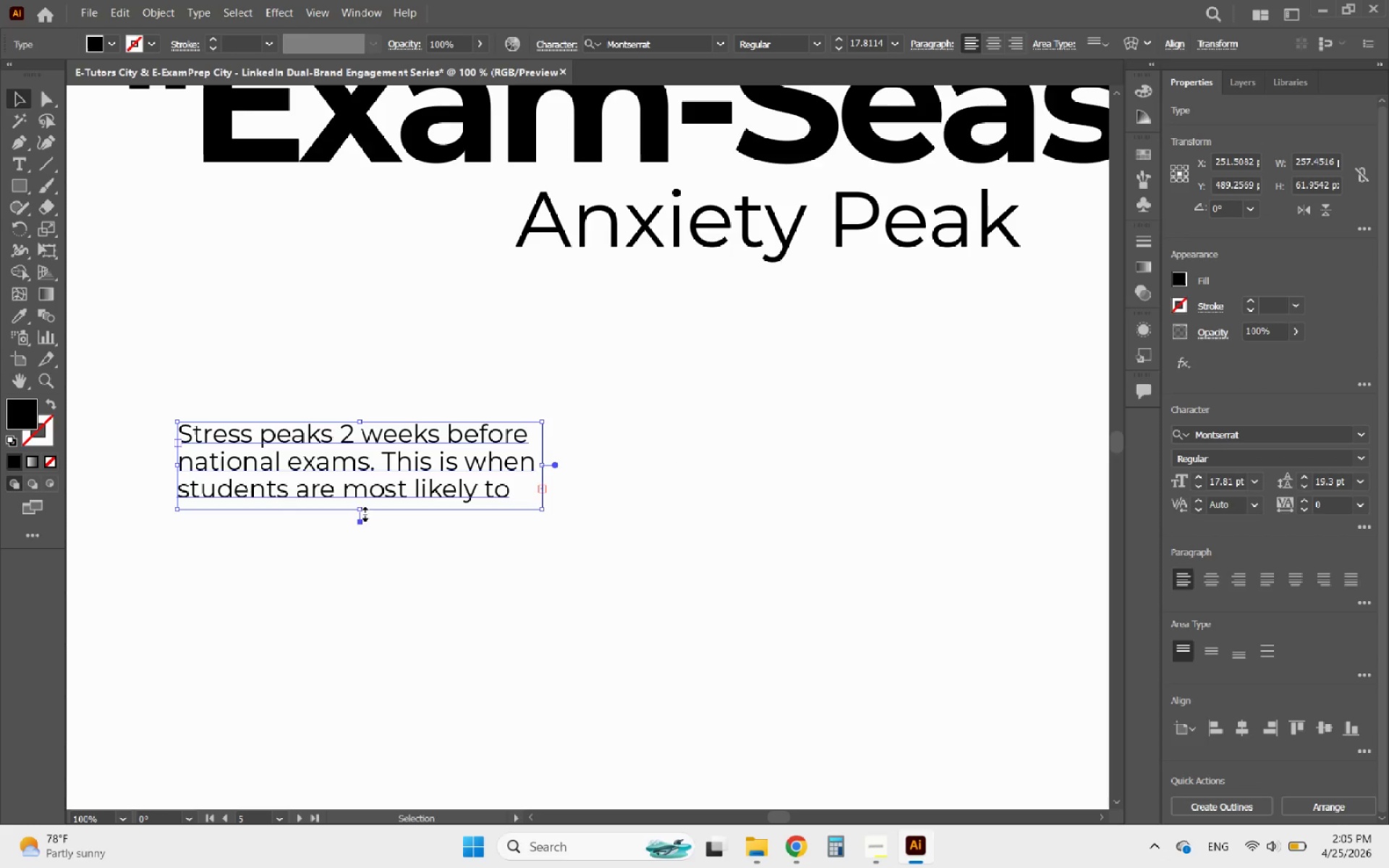 
left_click_drag(start_coordinate=[363, 512], to_coordinate=[368, 530])
 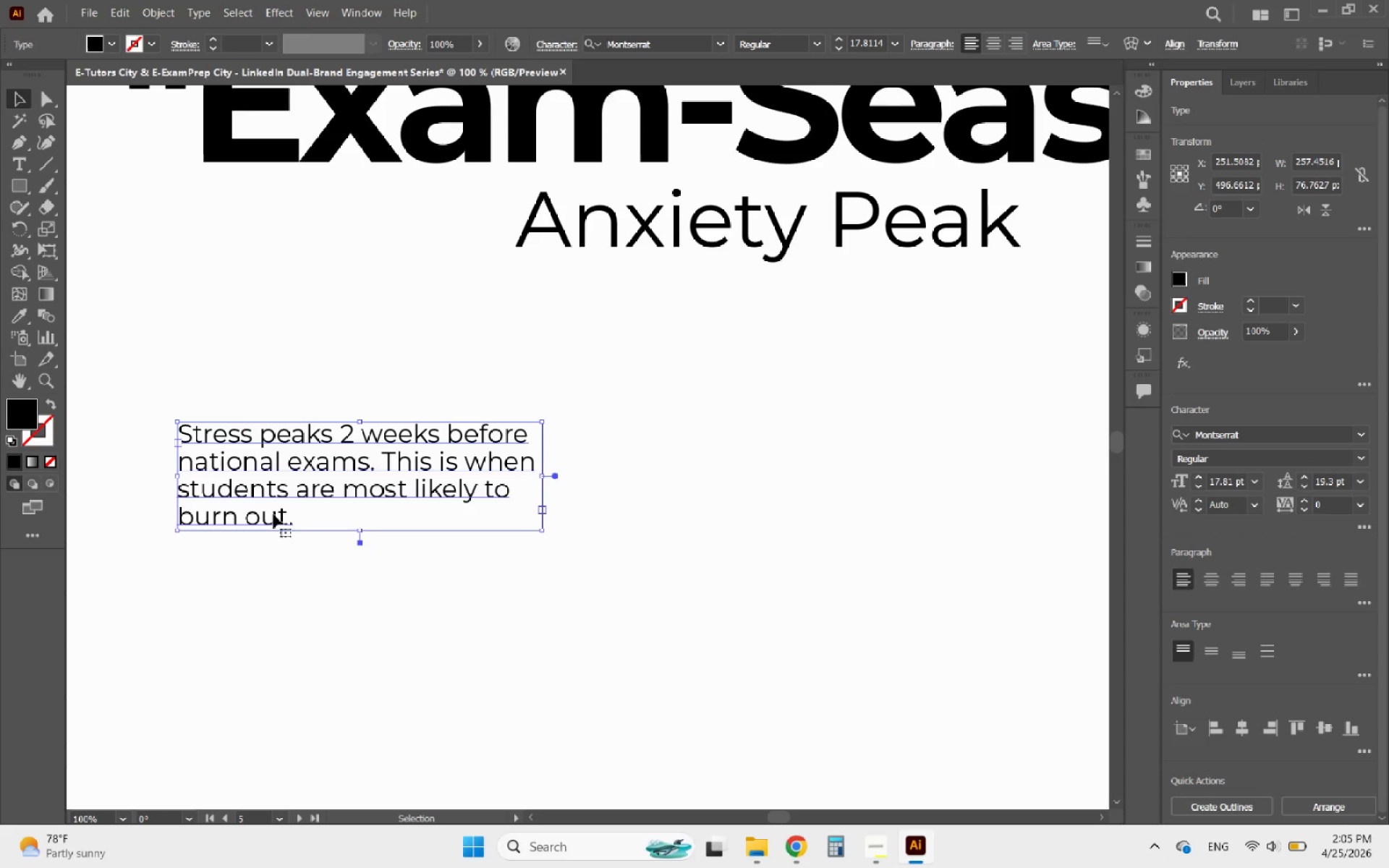 
hold_key(key=AltLeft, duration=2.97)
scroll: coordinate [268, 513], scroll_direction: down, amount: 5.0
 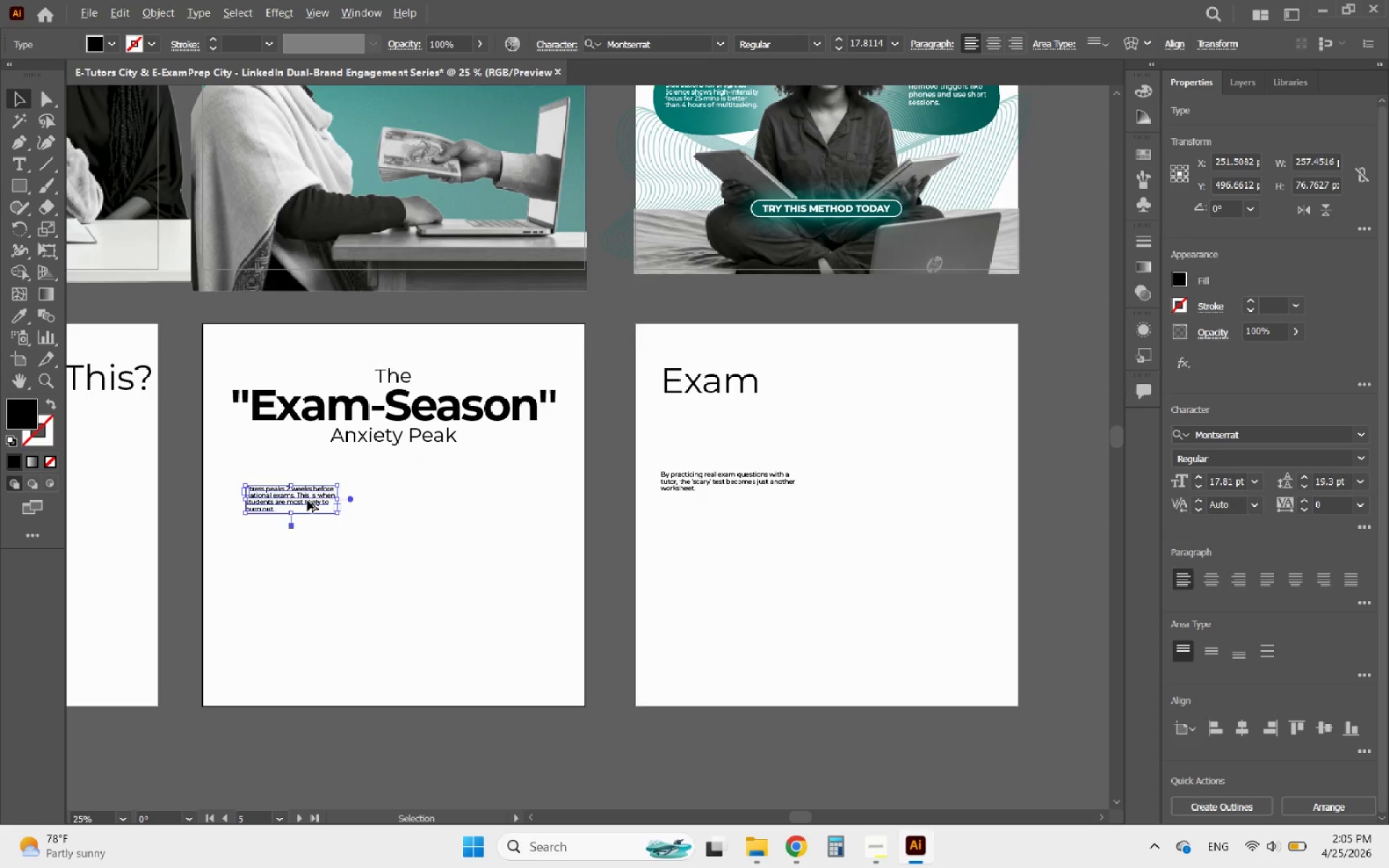 
scroll: coordinate [307, 501], scroll_direction: up, amount: 2.0
 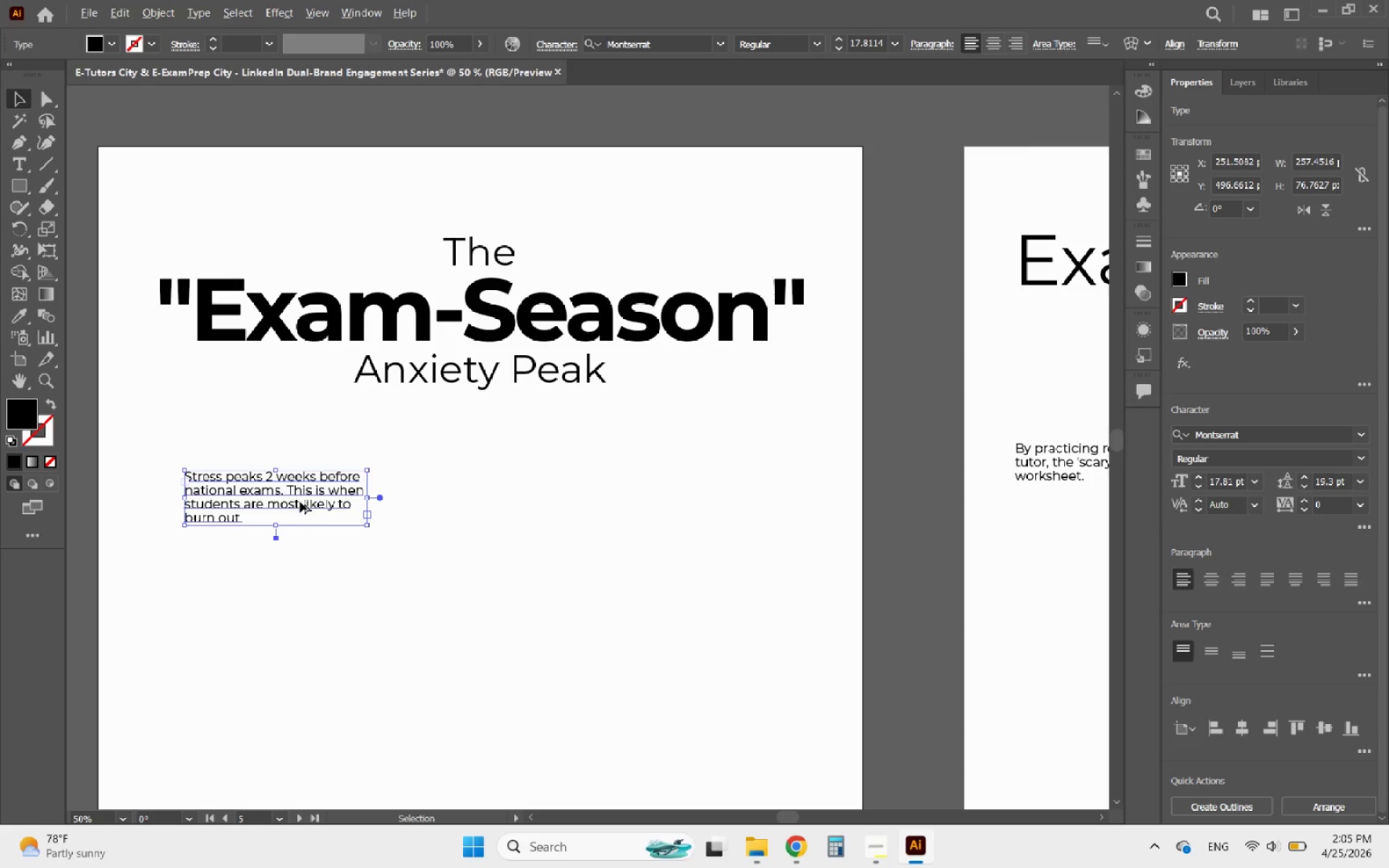 
left_click_drag(start_coordinate=[300, 502], to_coordinate=[732, 490])
 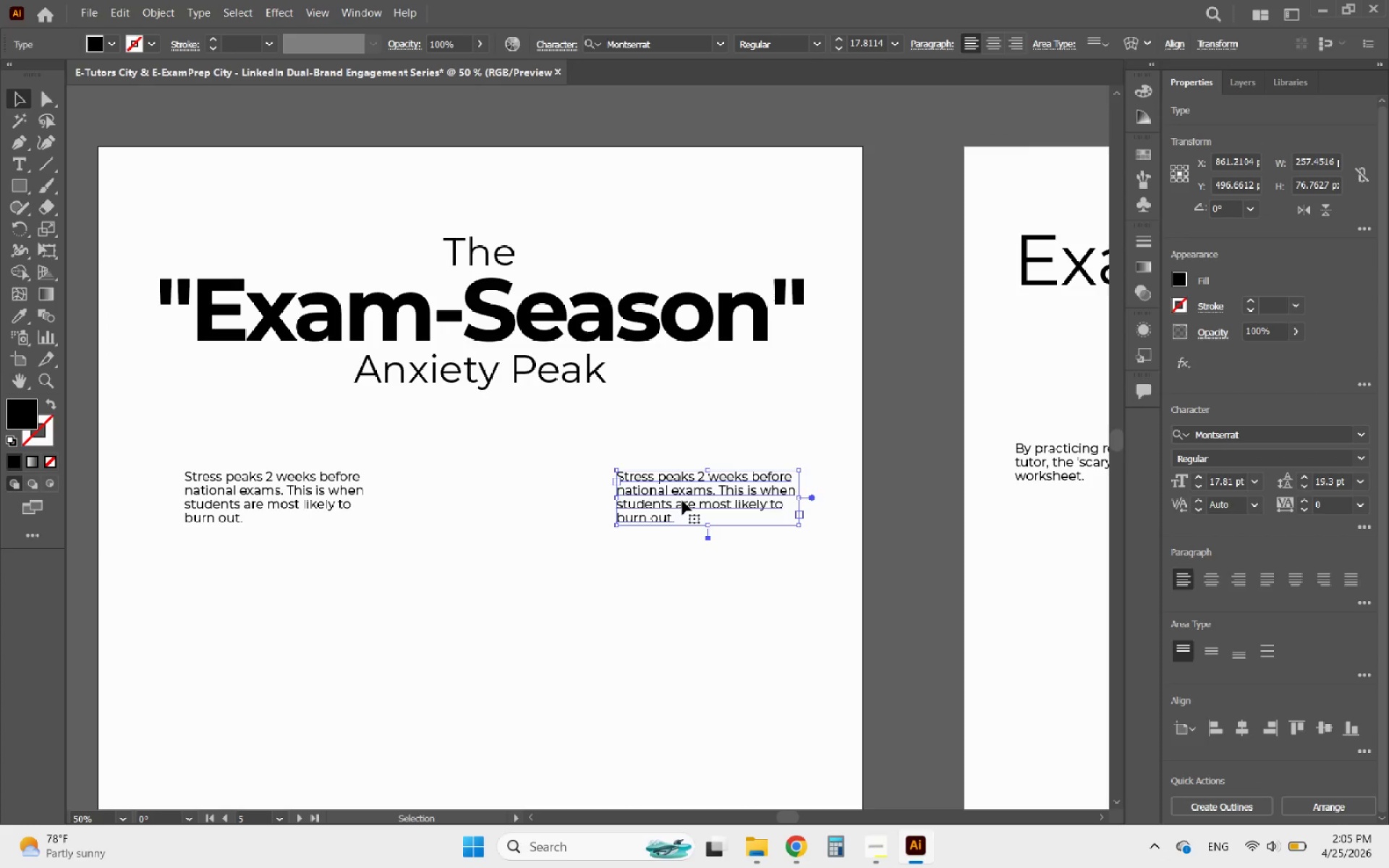 
hold_key(key=ShiftLeft, duration=1.02)
 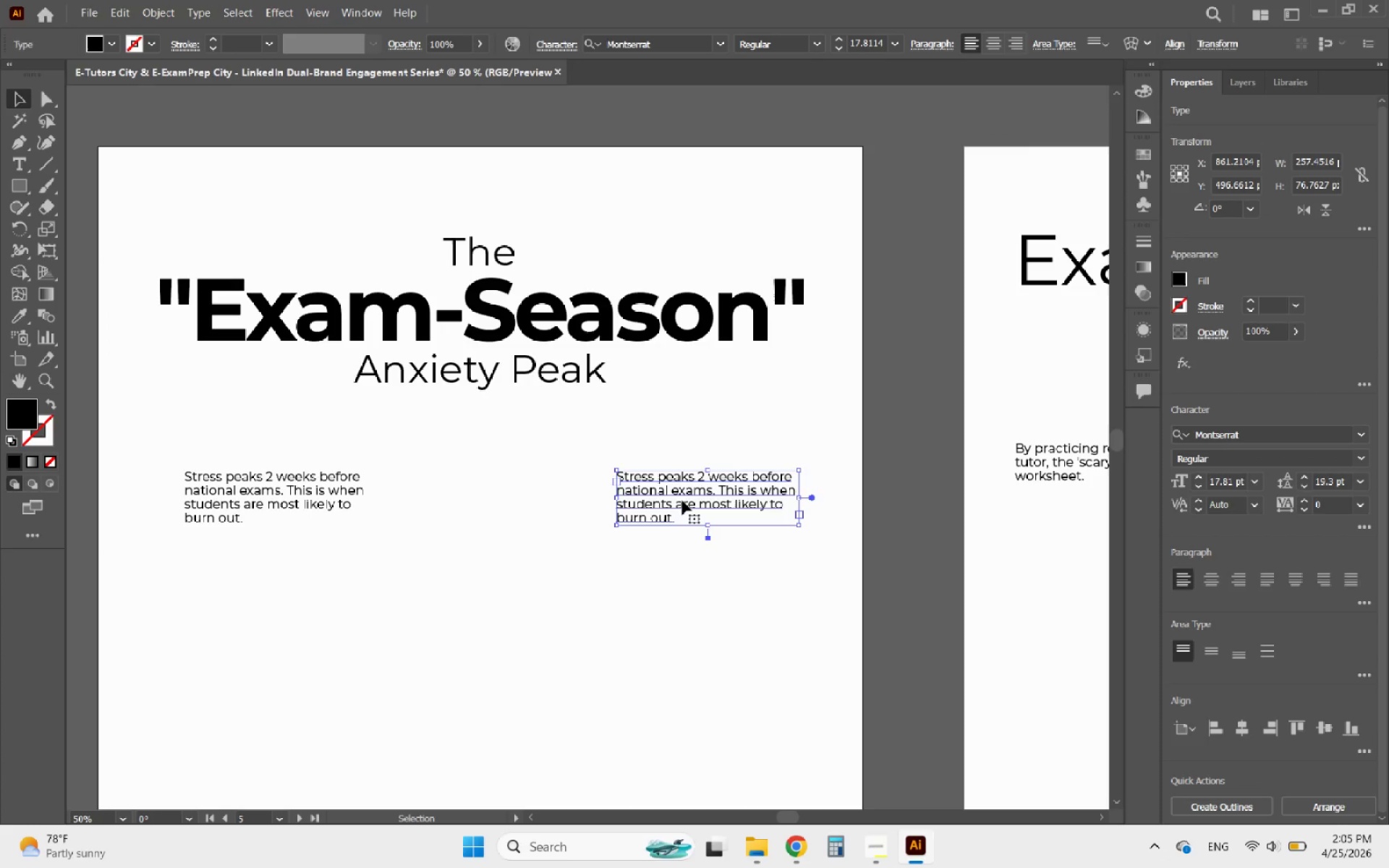 
double_click([682, 501])
 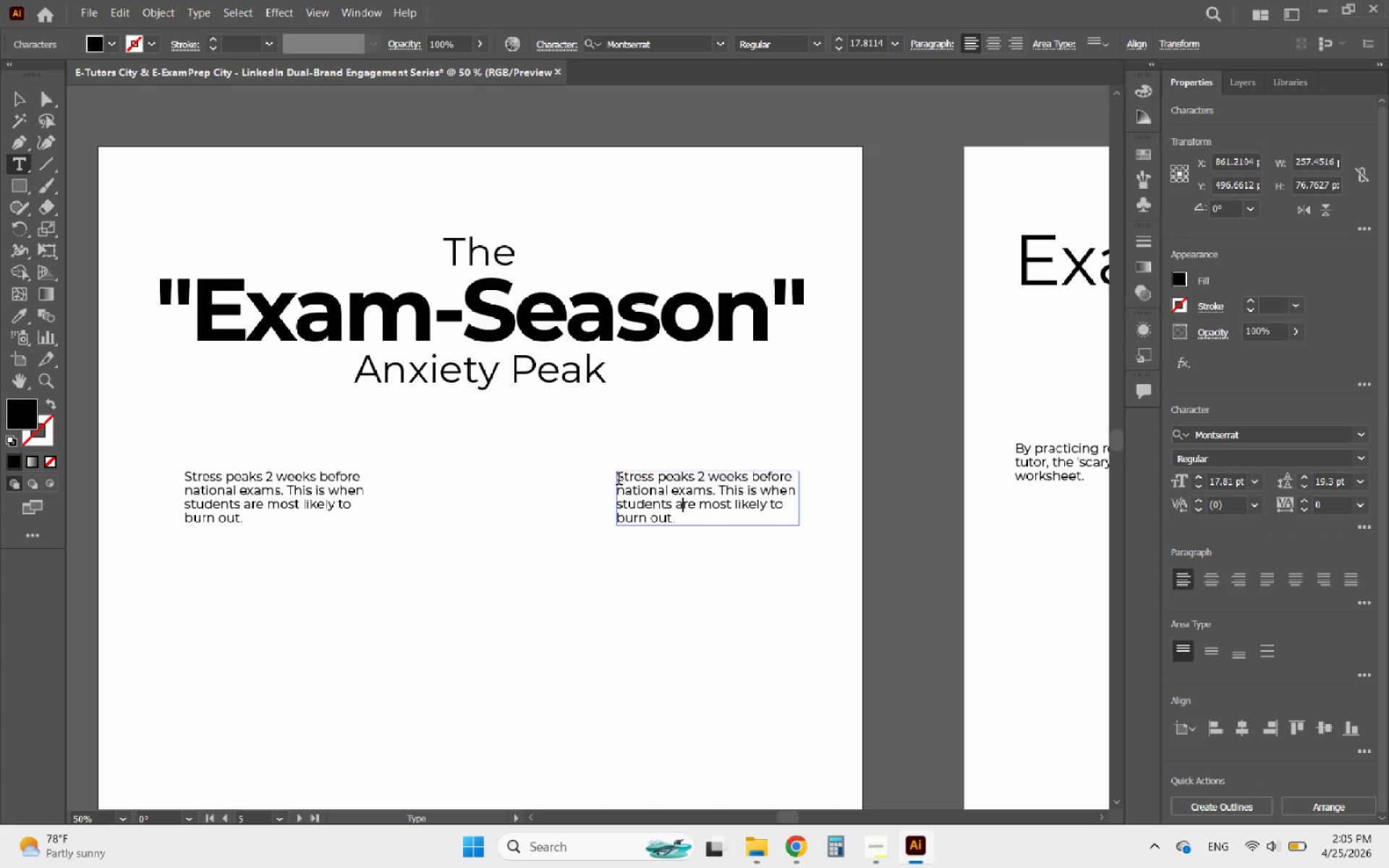 
left_click_drag(start_coordinate=[619, 480], to_coordinate=[745, 568])
 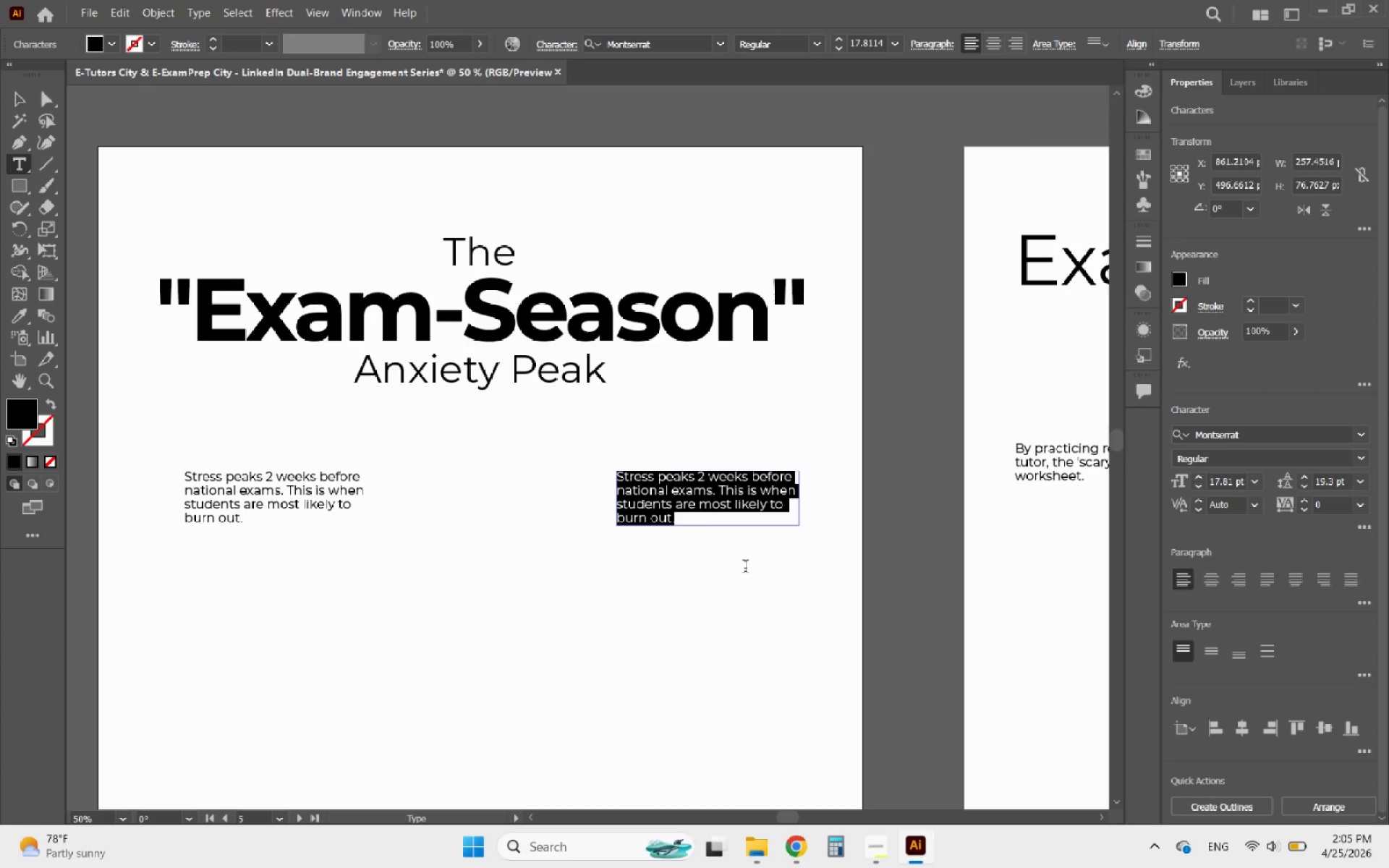 
key(Control+V)
 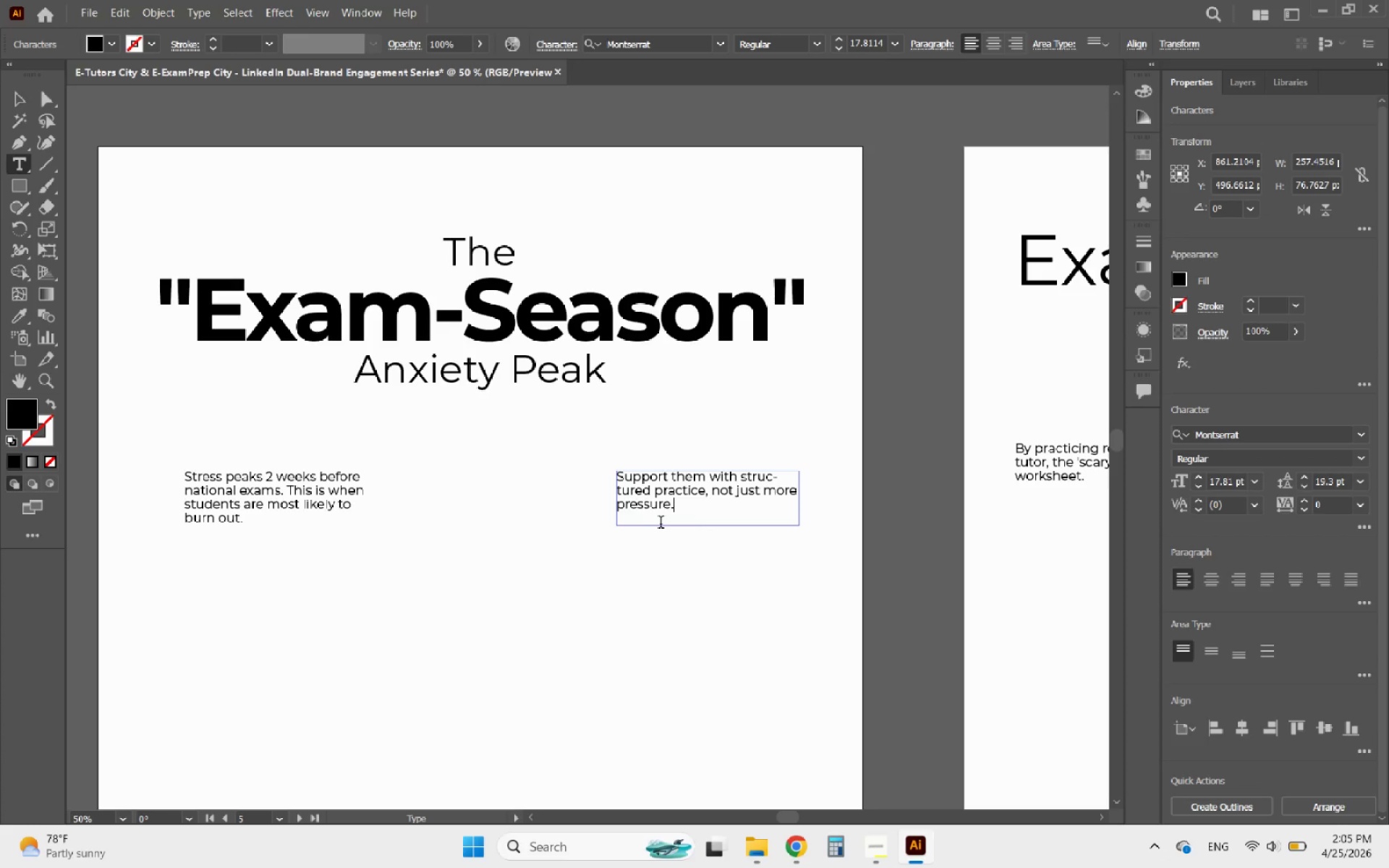 
hold_key(key=AltLeft, duration=0.41)
scroll: coordinate [682, 517], scroll_direction: up, amount: 2.0
 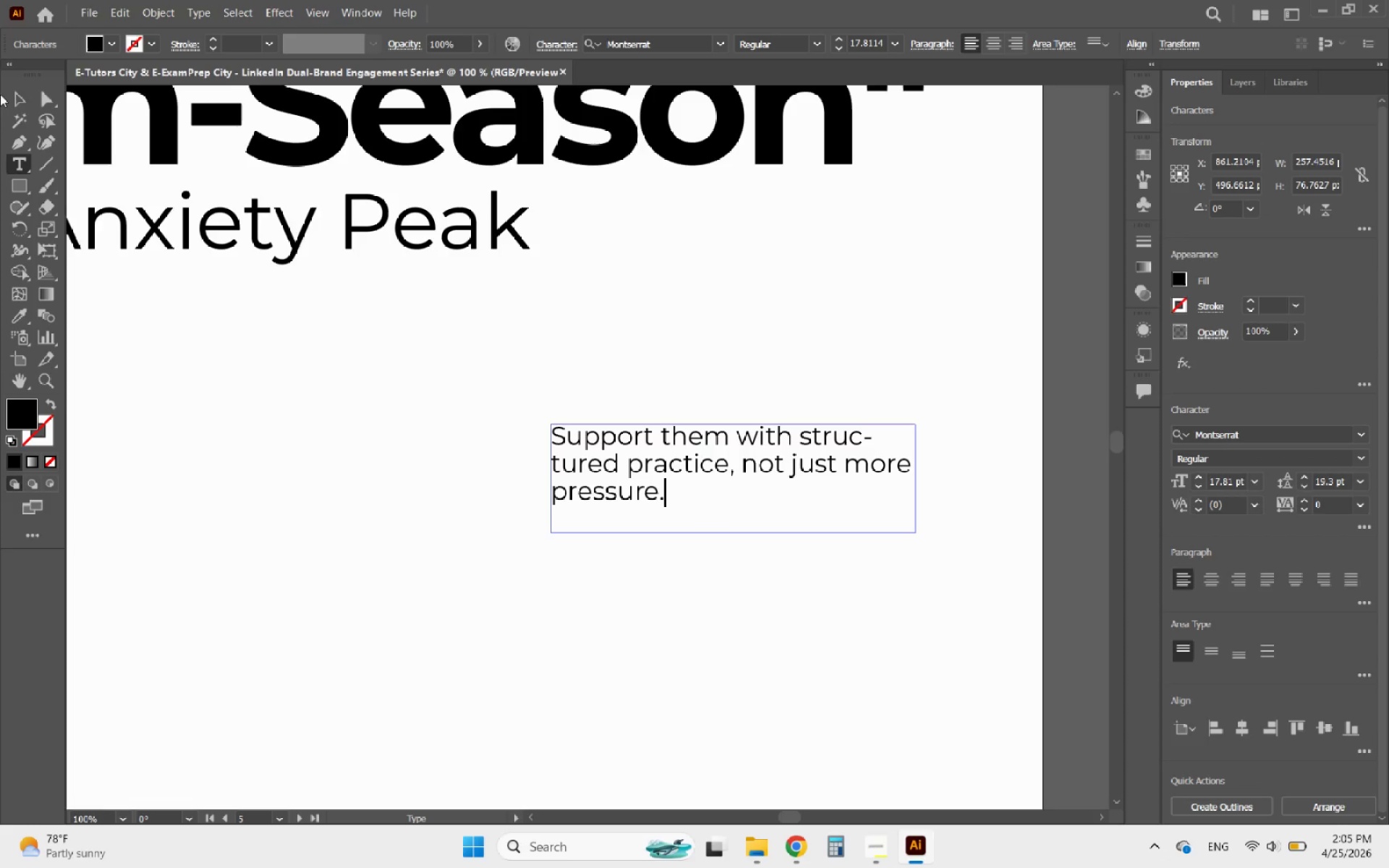 
left_click([13, 94])
 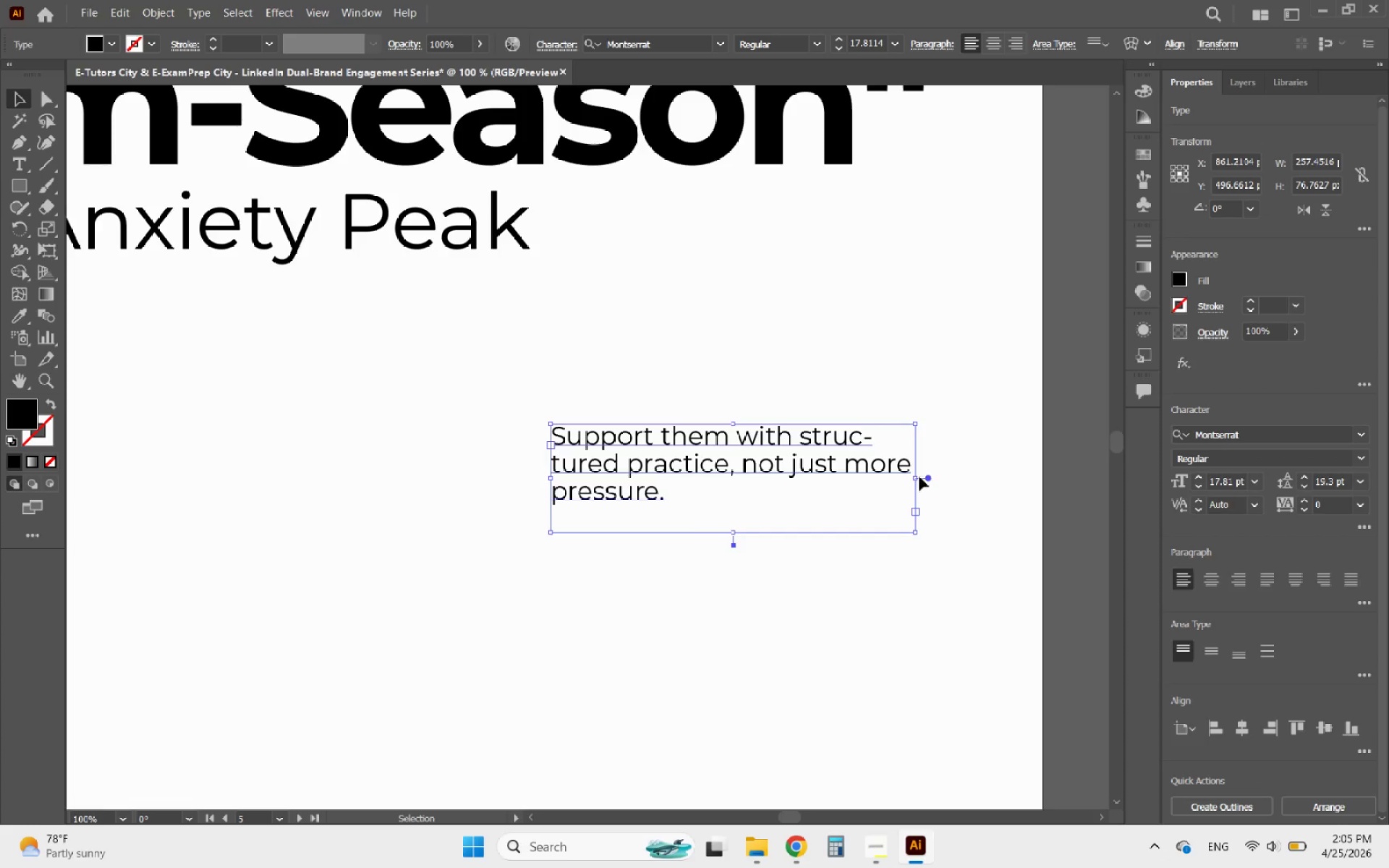 
left_click_drag(start_coordinate=[915, 477], to_coordinate=[846, 464])
 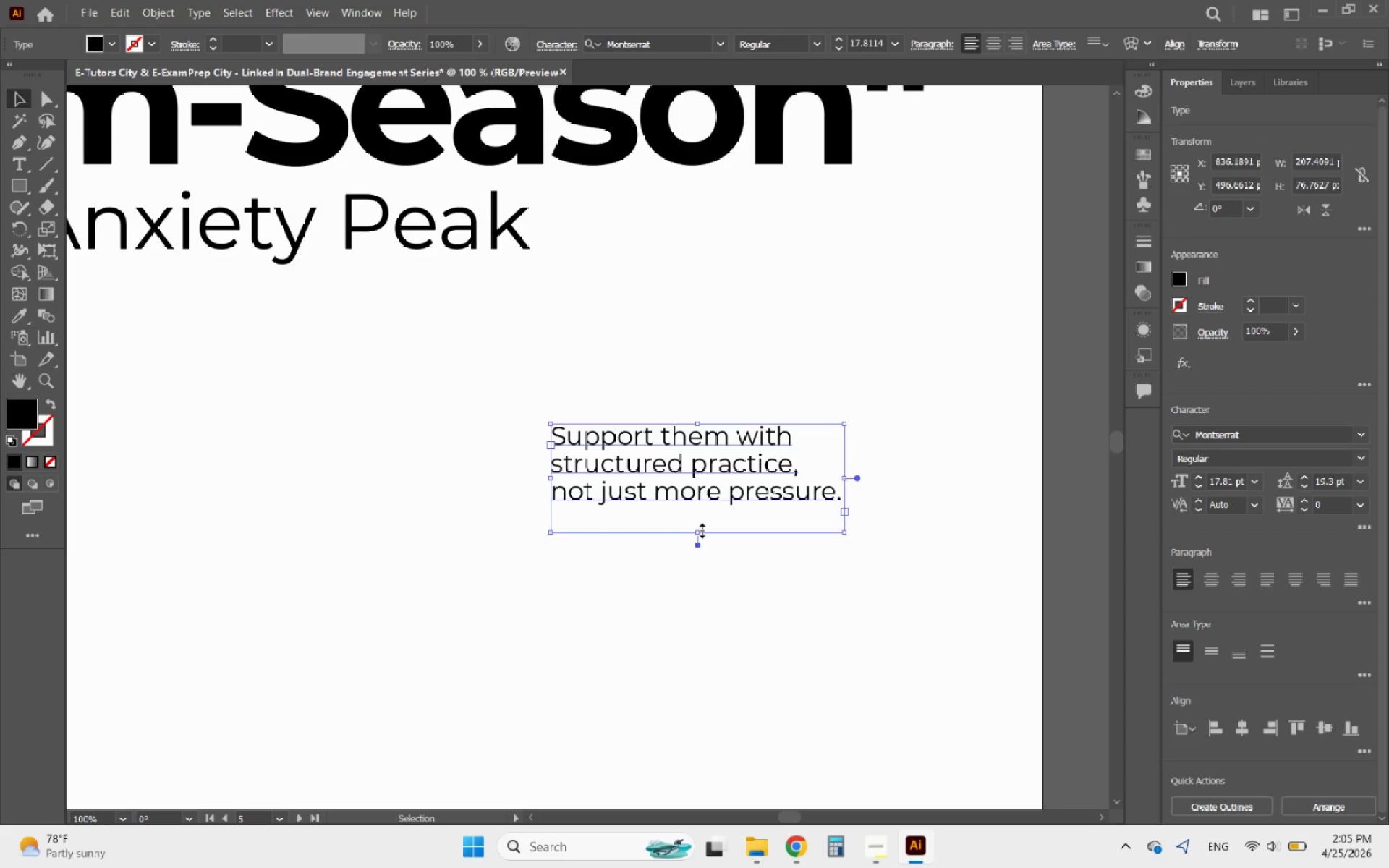 
left_click_drag(start_coordinate=[698, 529], to_coordinate=[721, 501])
 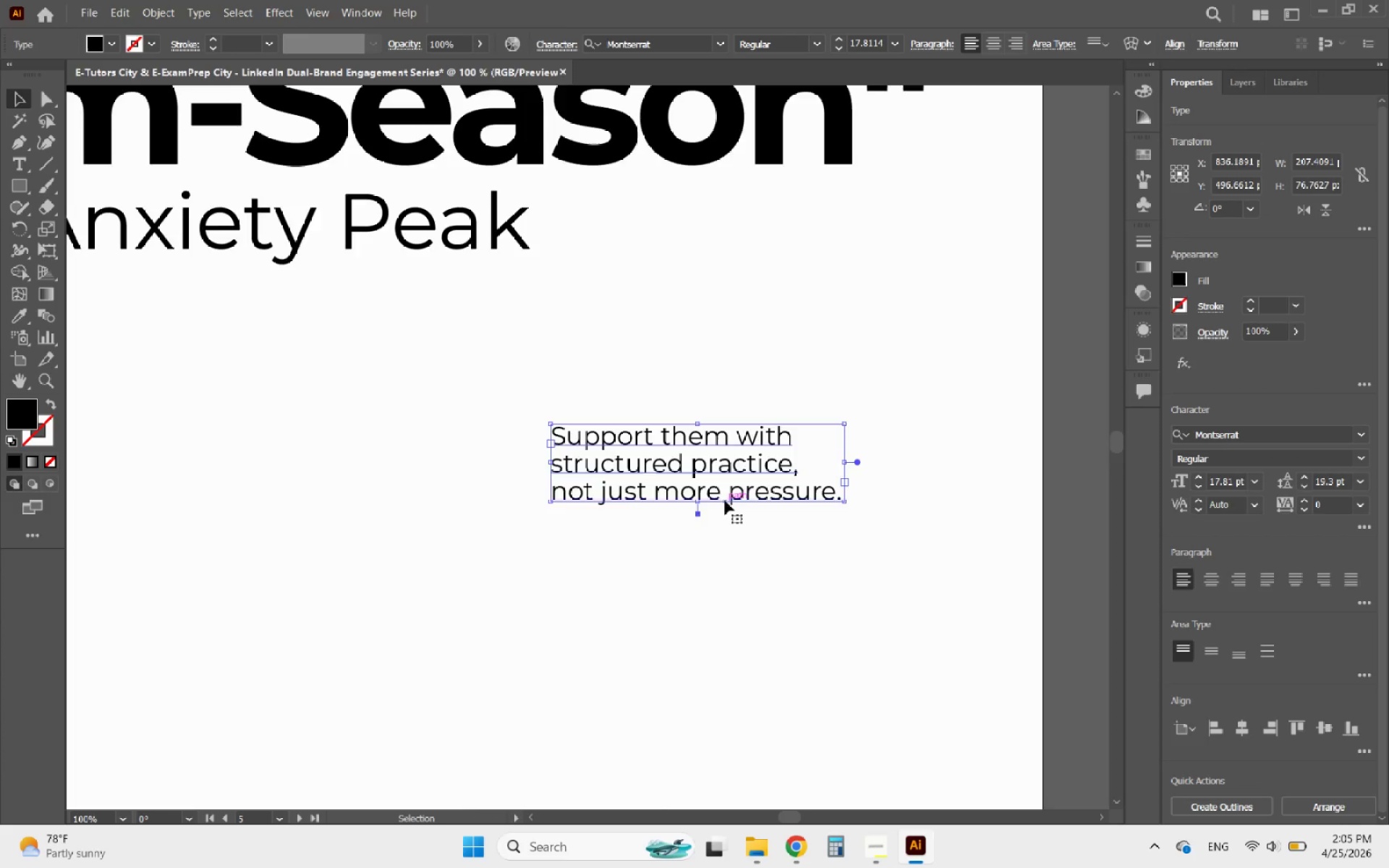 
hold_key(key=AltLeft, duration=1.69)
scroll: coordinate [725, 501], scroll_direction: down, amount: 5.0
 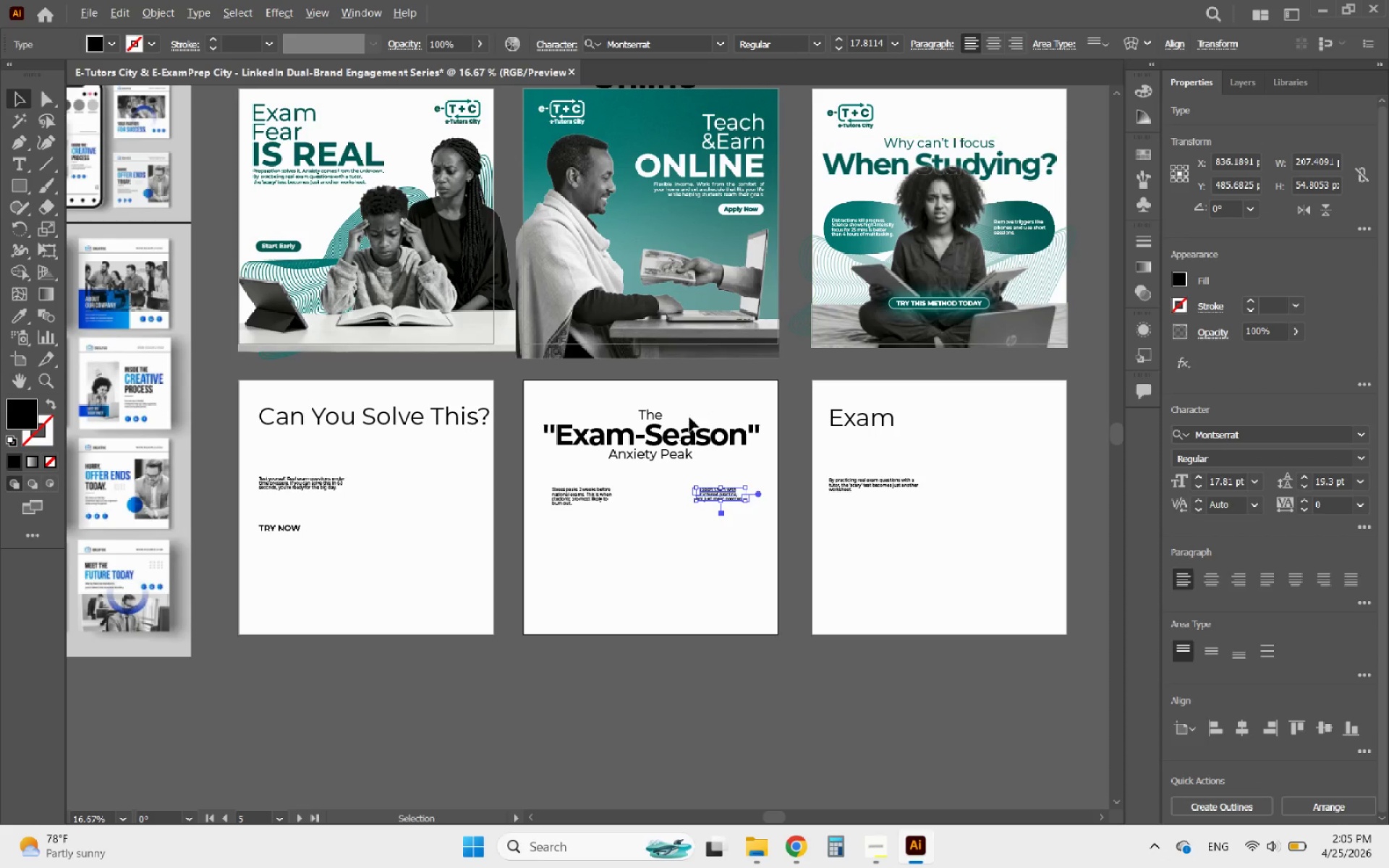 
hold_key(key=ShiftLeft, duration=0.39)
left_click([608, 497])
 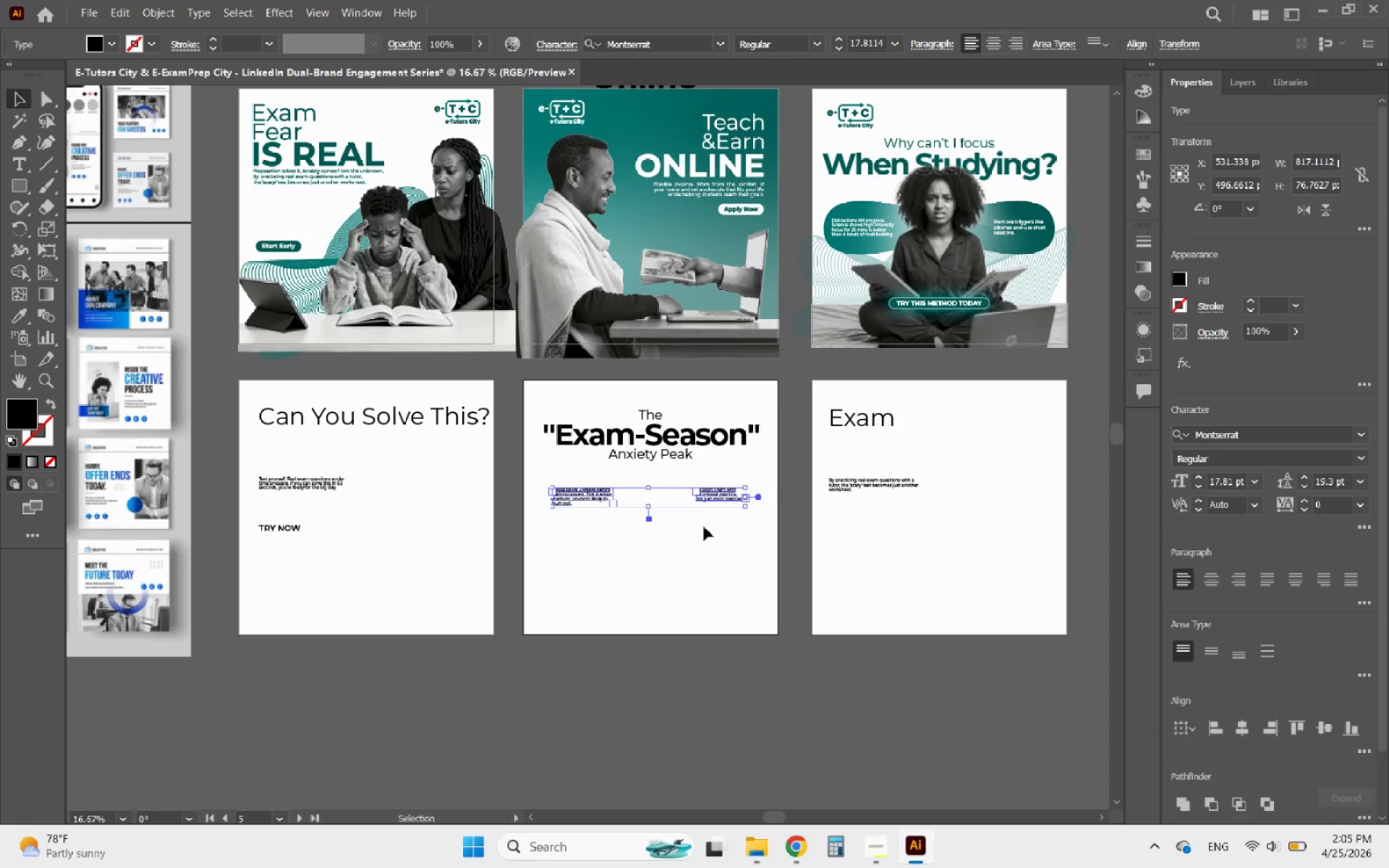 
hold_key(key=AltLeft, duration=0.8)
left_click([696, 564])
 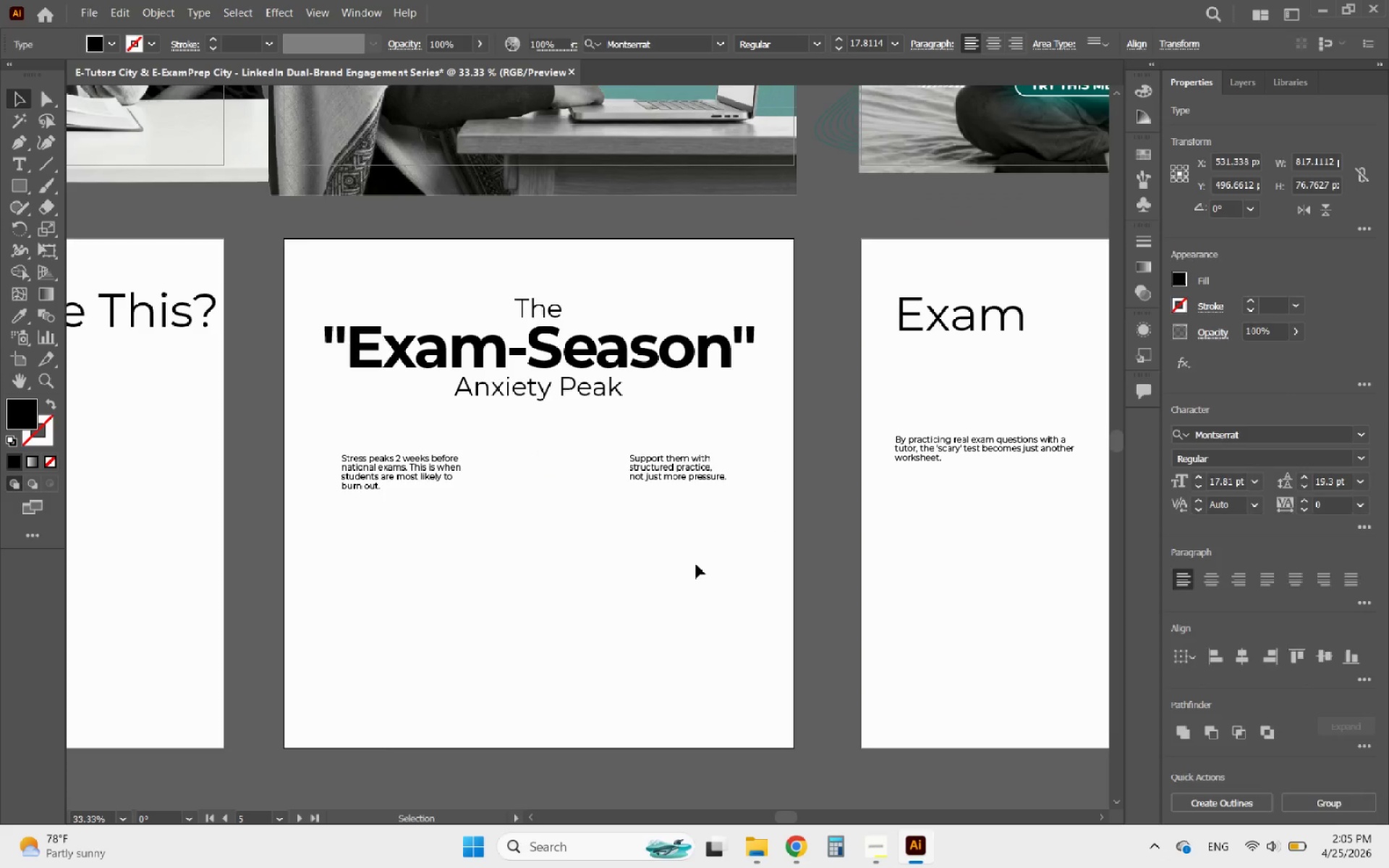 
scroll: coordinate [763, 522], scroll_direction: up, amount: 2.0
 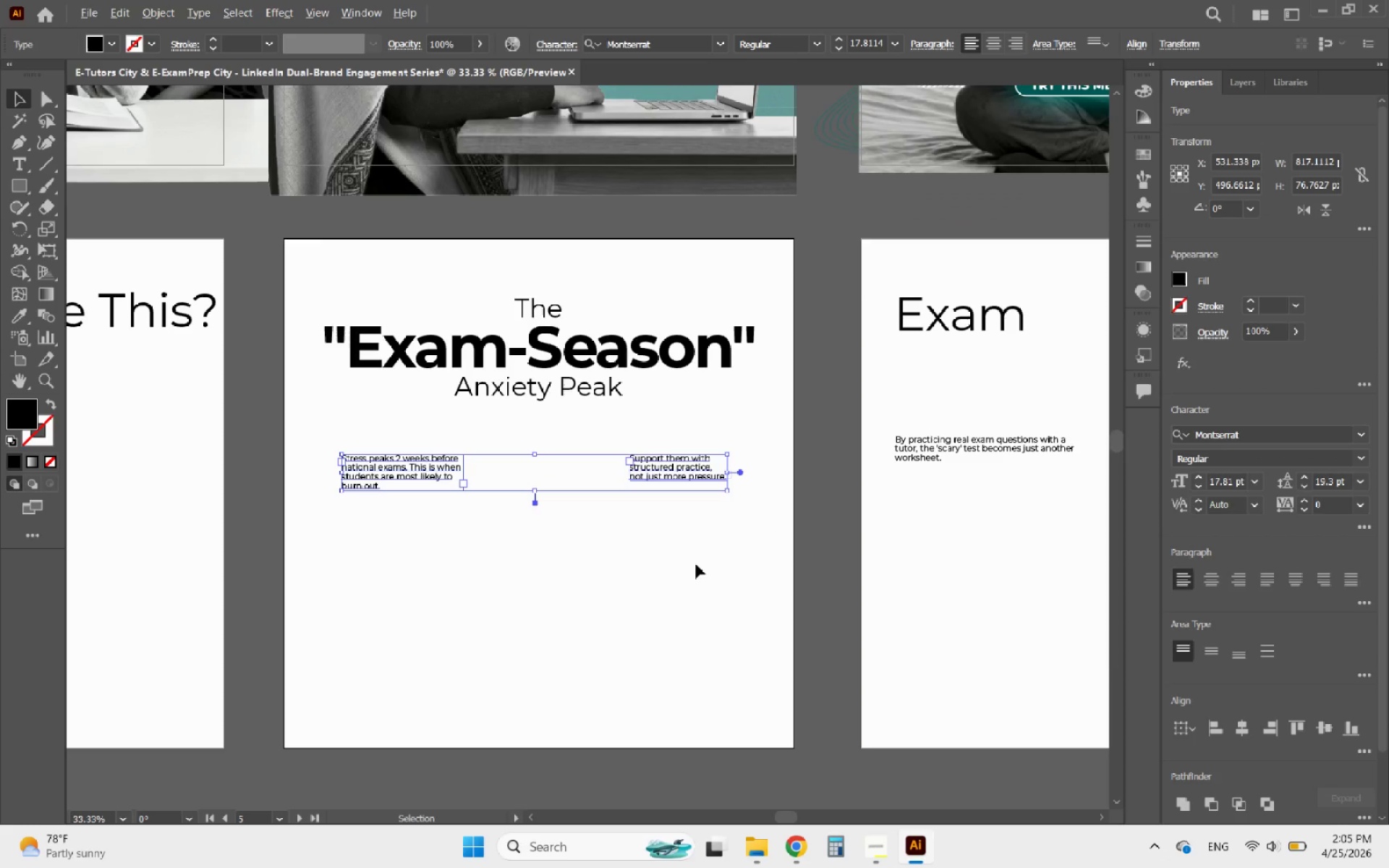 
hold_key(key=AltLeft, duration=0.83)
scroll: coordinate [696, 564], scroll_direction: down, amount: 2.0
 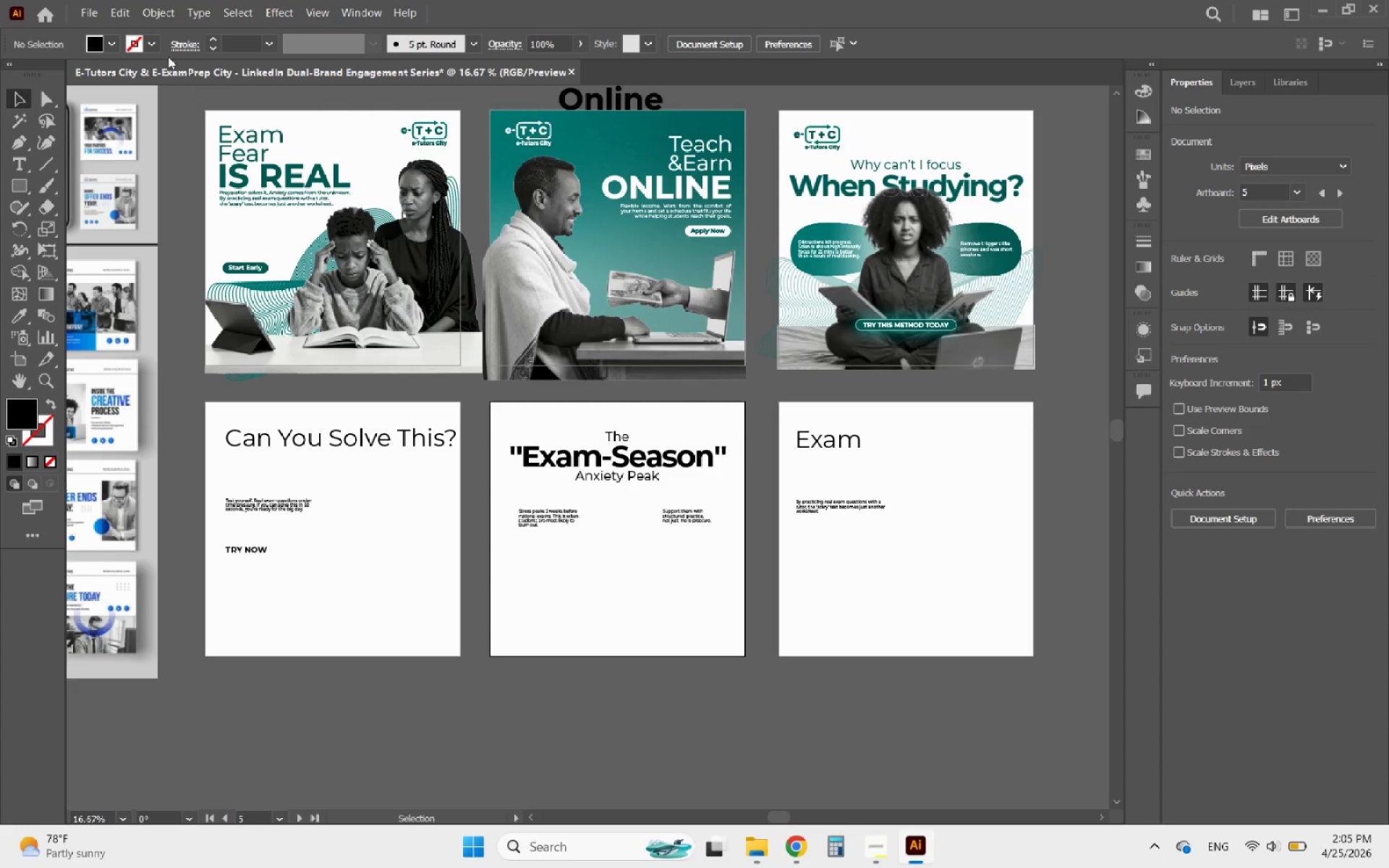 
left_click([92, 6])
 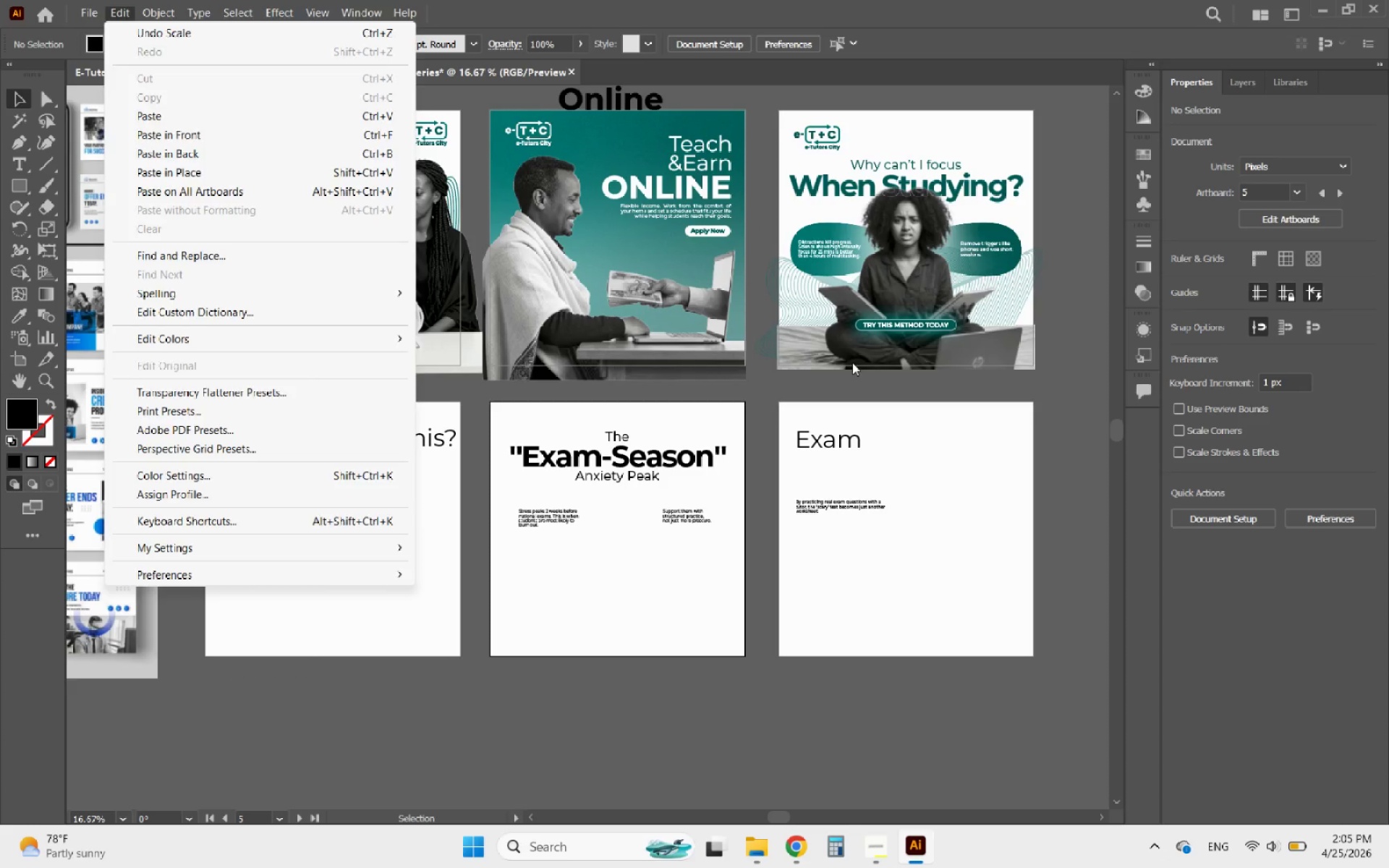 
left_click([855, 362])
 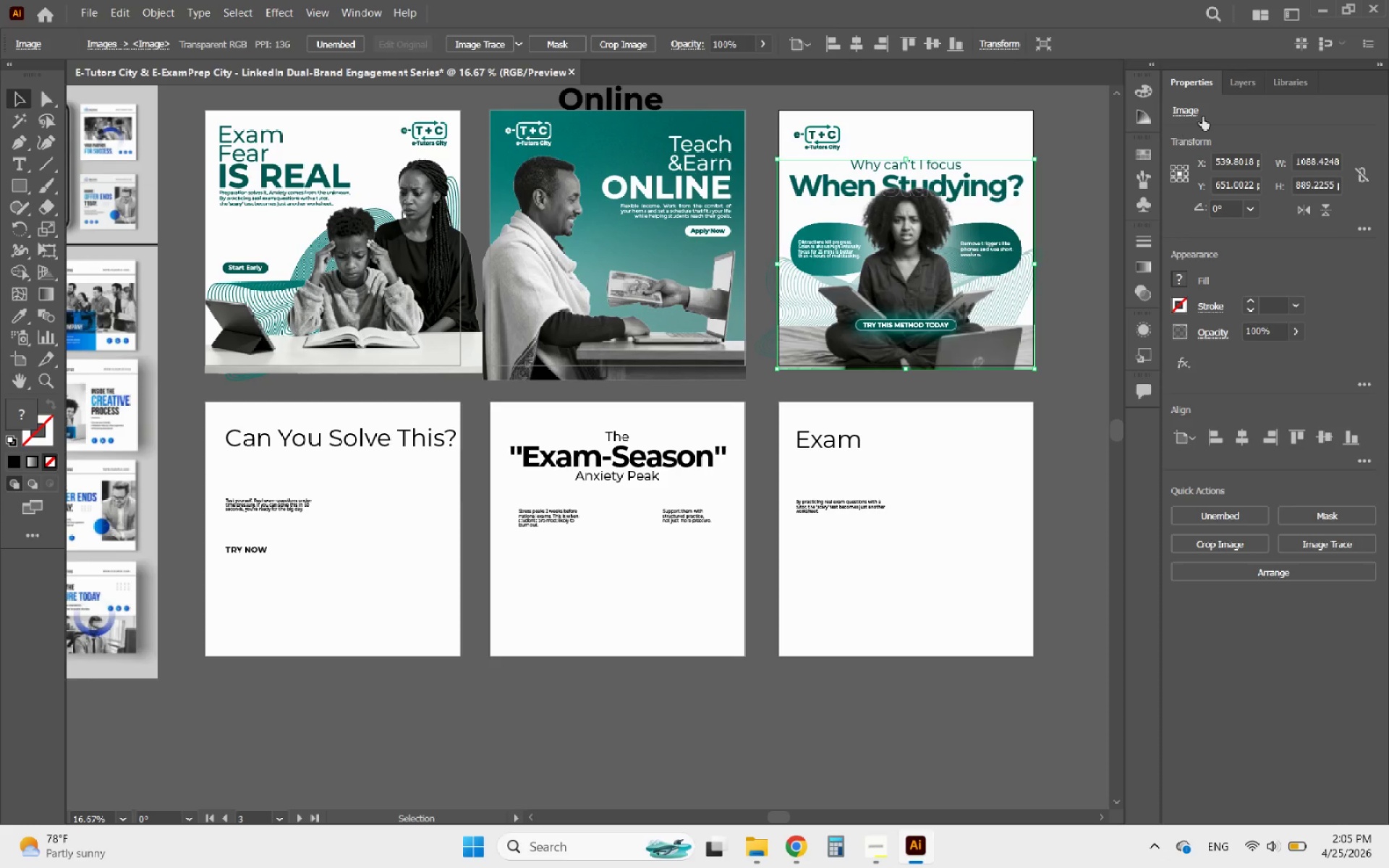 
left_click([1239, 85])
 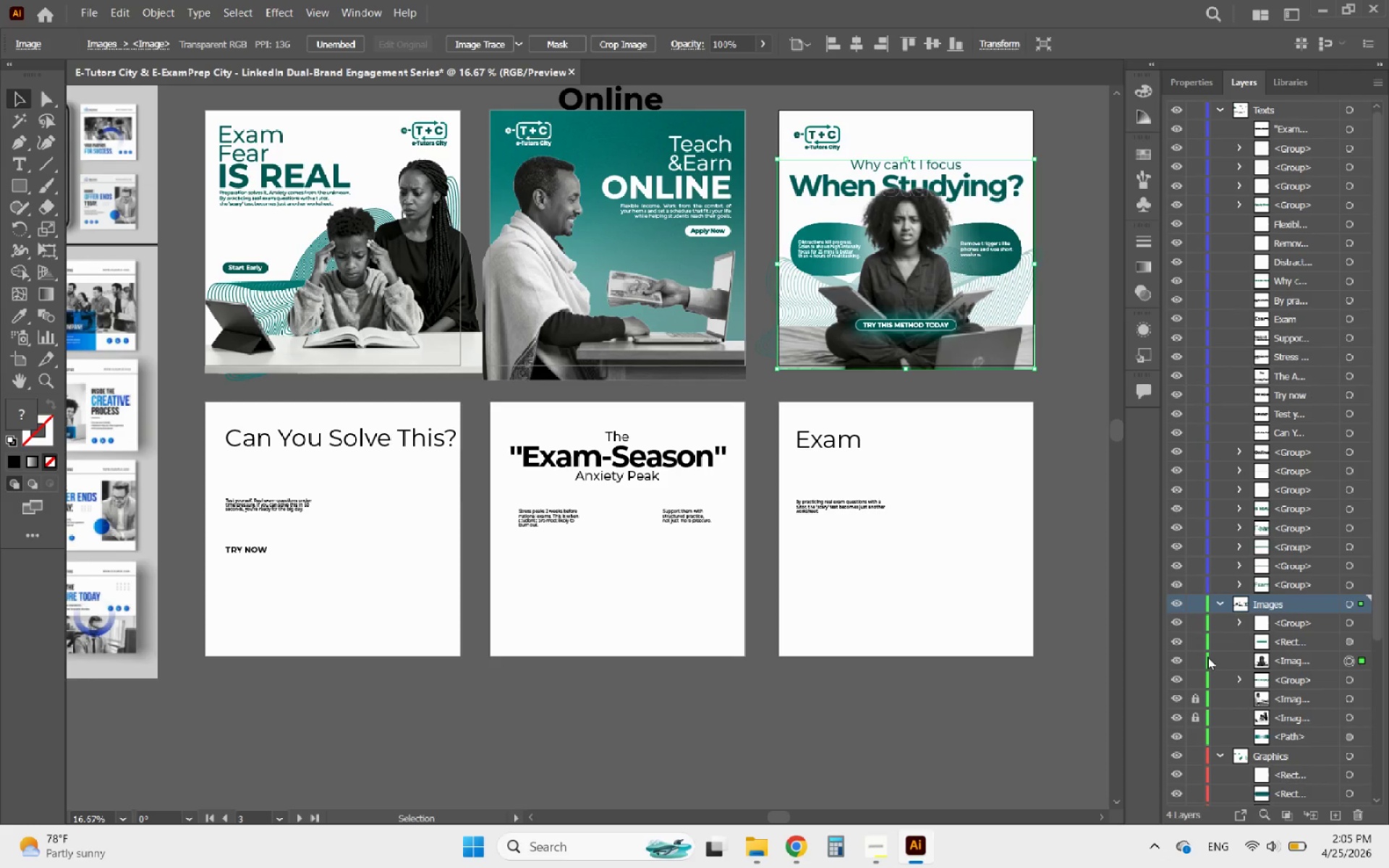 
left_click([1195, 663])
 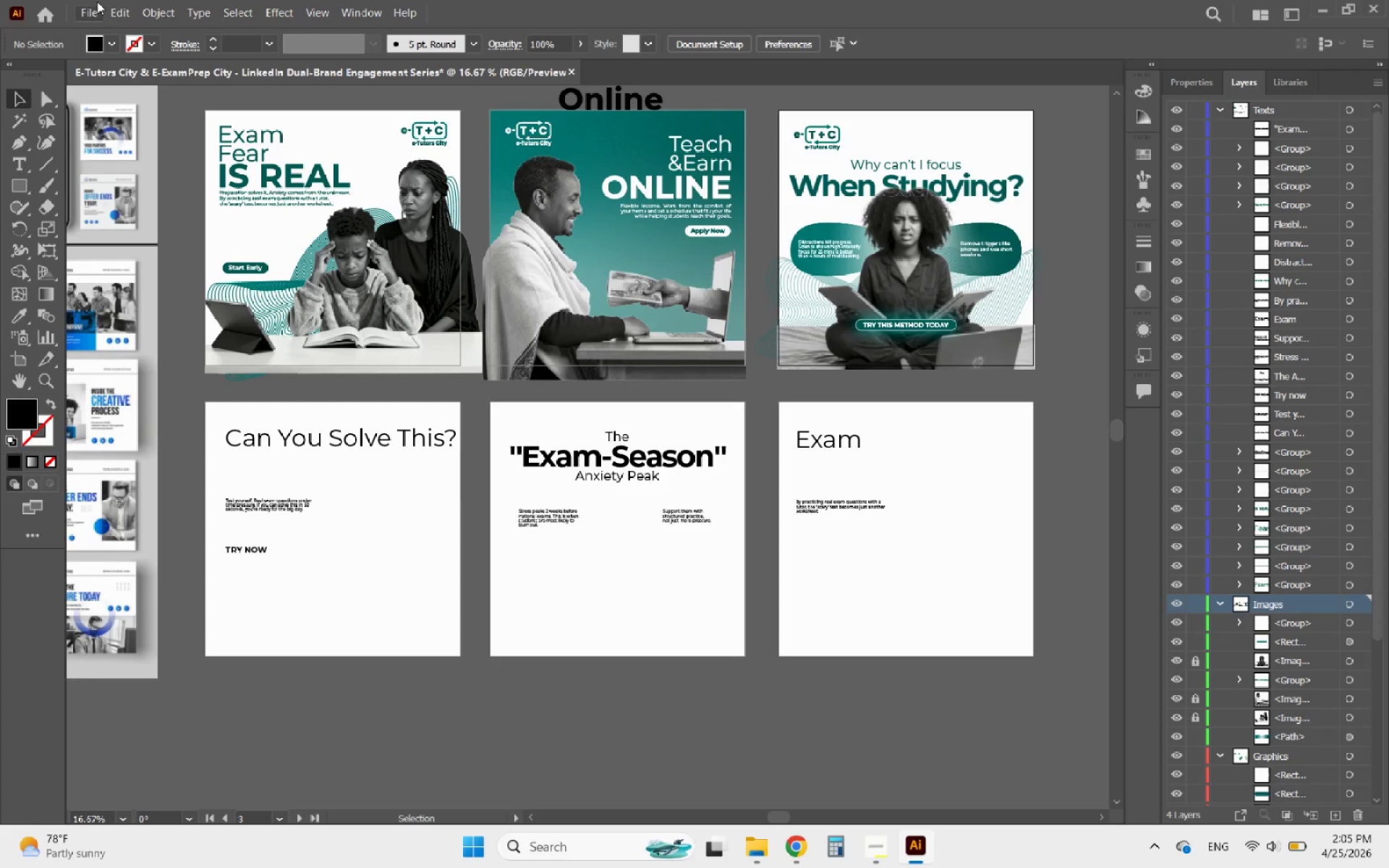 
left_click([77, 10])
 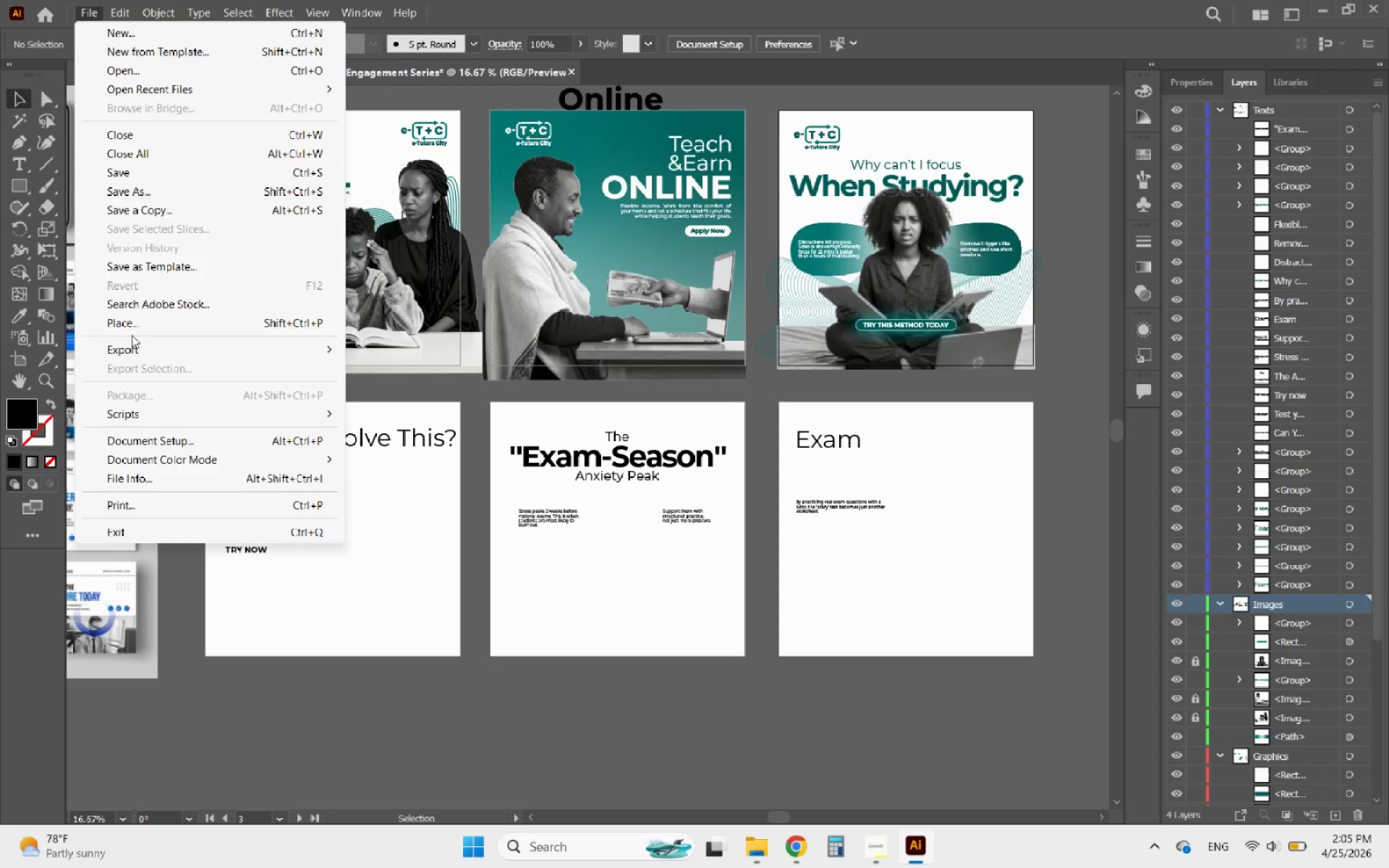 
left_click([130, 330])
 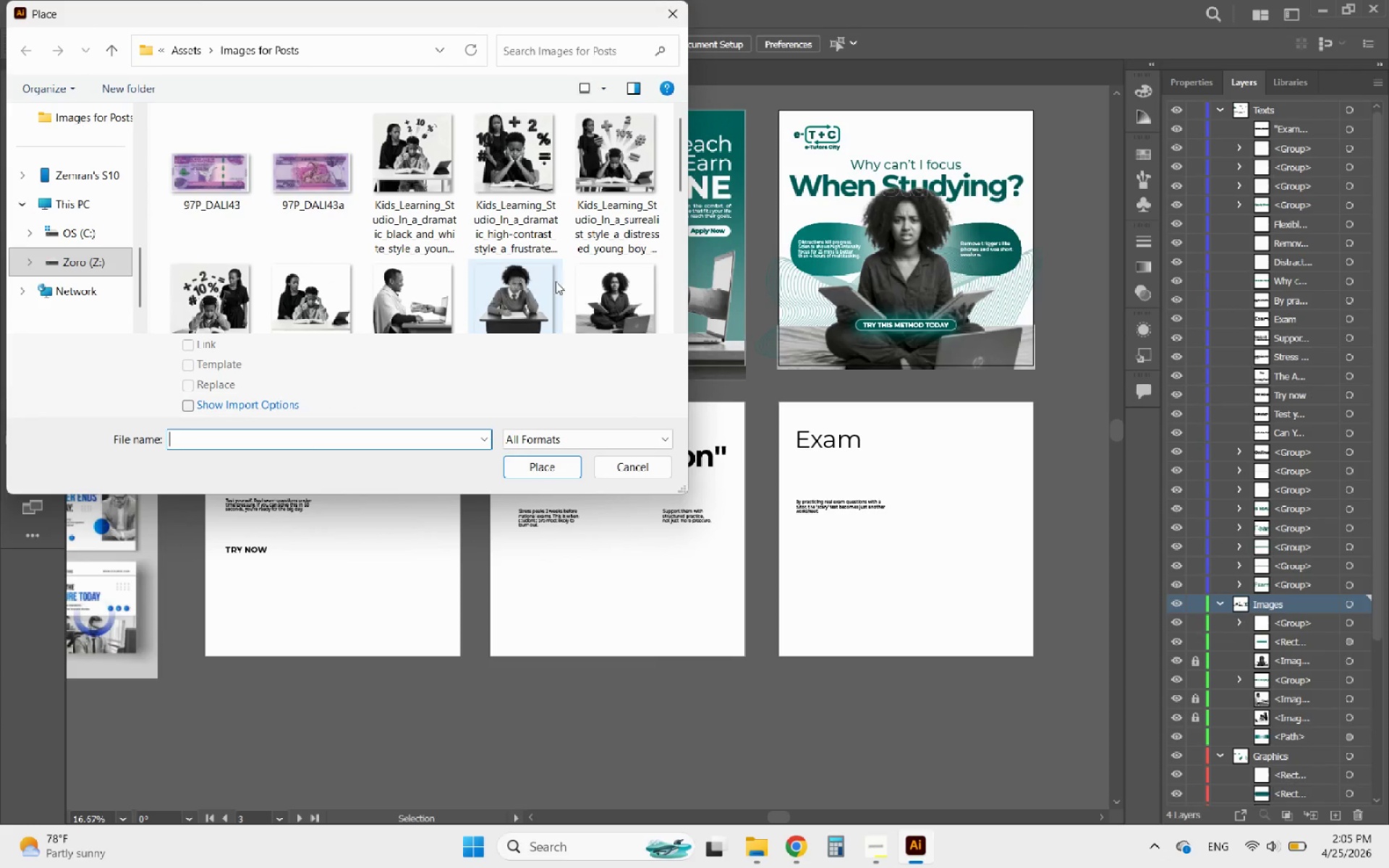 
scroll: coordinate [519, 299], scroll_direction: down, amount: 2.0
 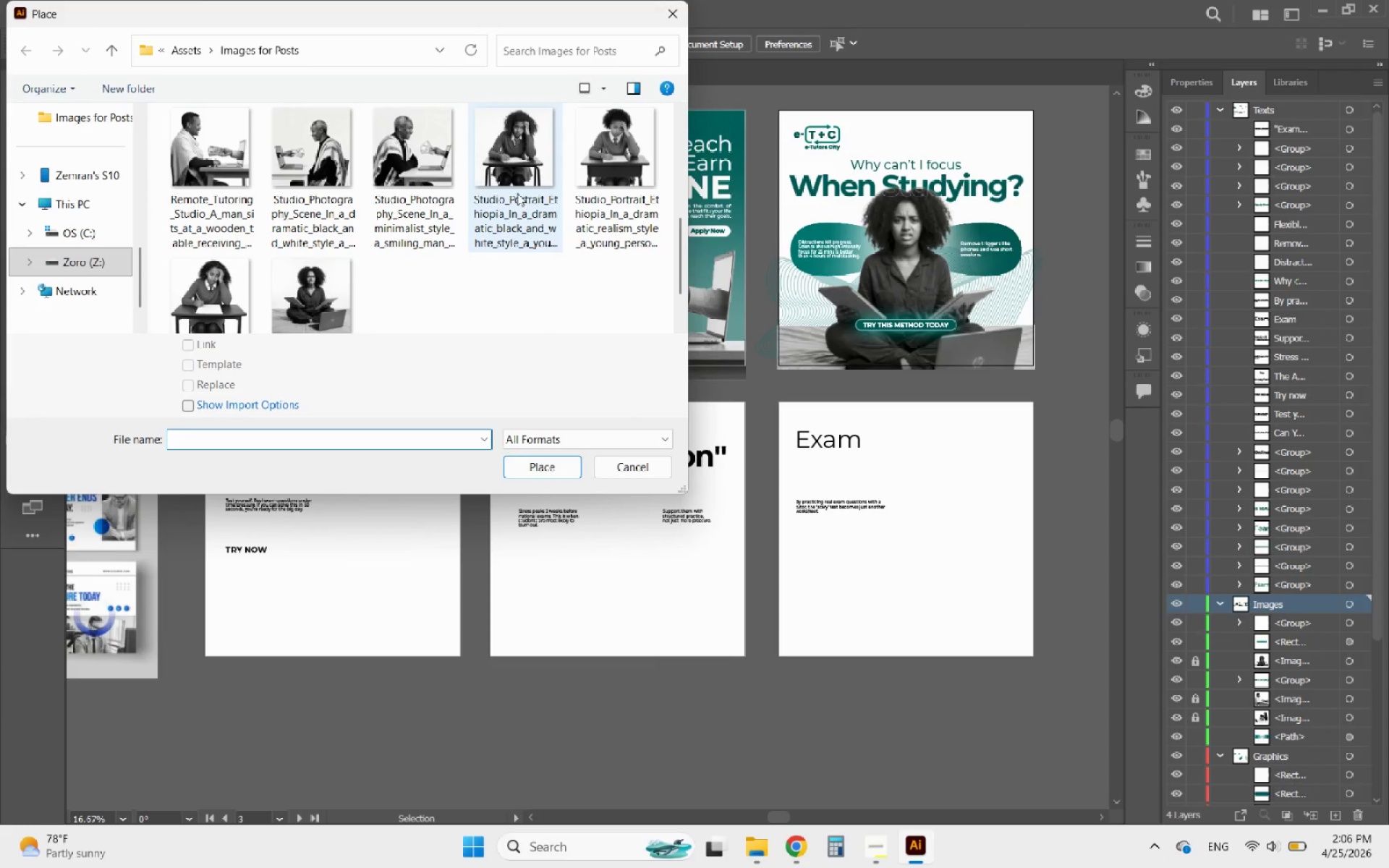 
scroll: coordinate [517, 195], scroll_direction: up, amount: 1.0
 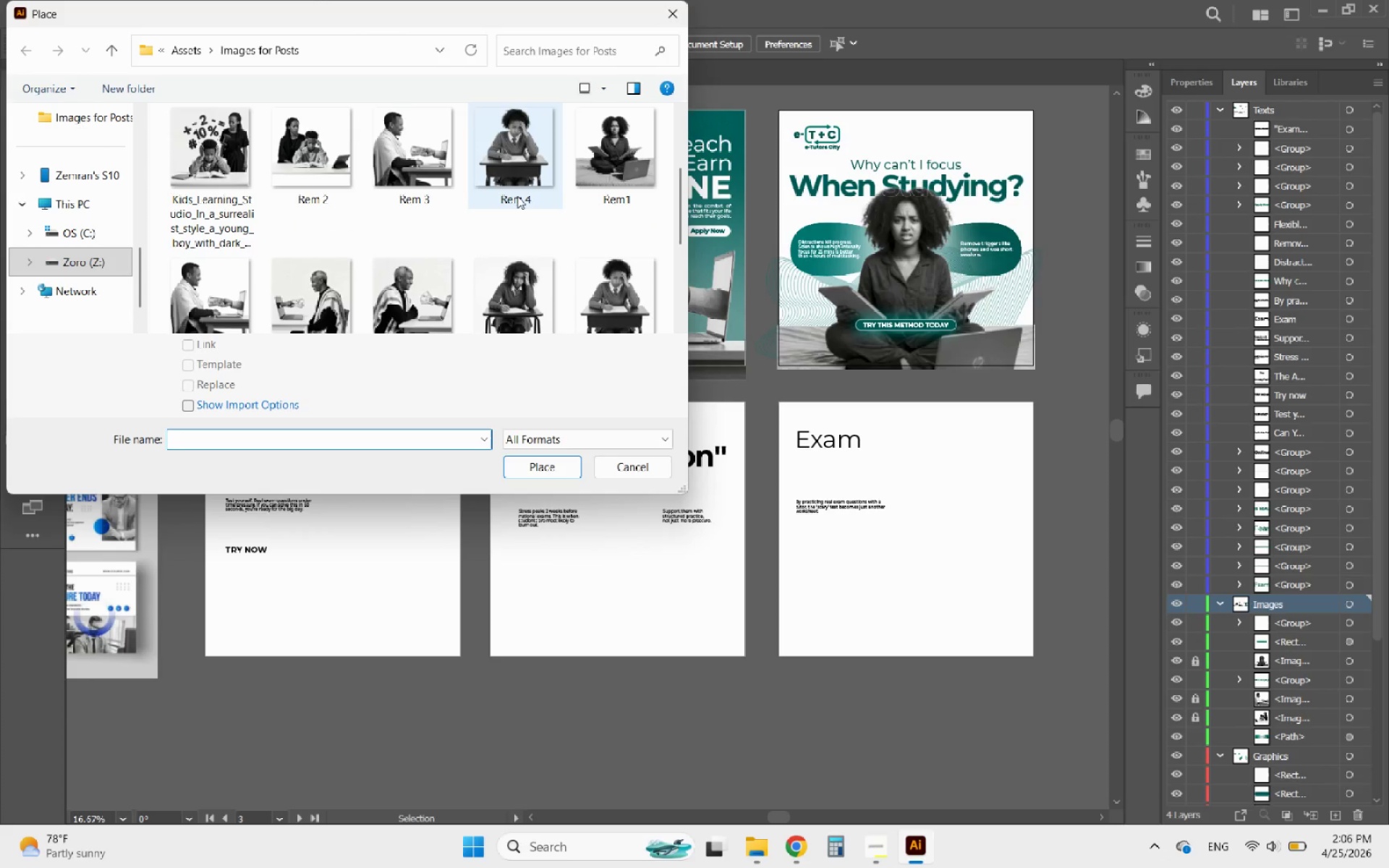 
left_click([517, 196])
 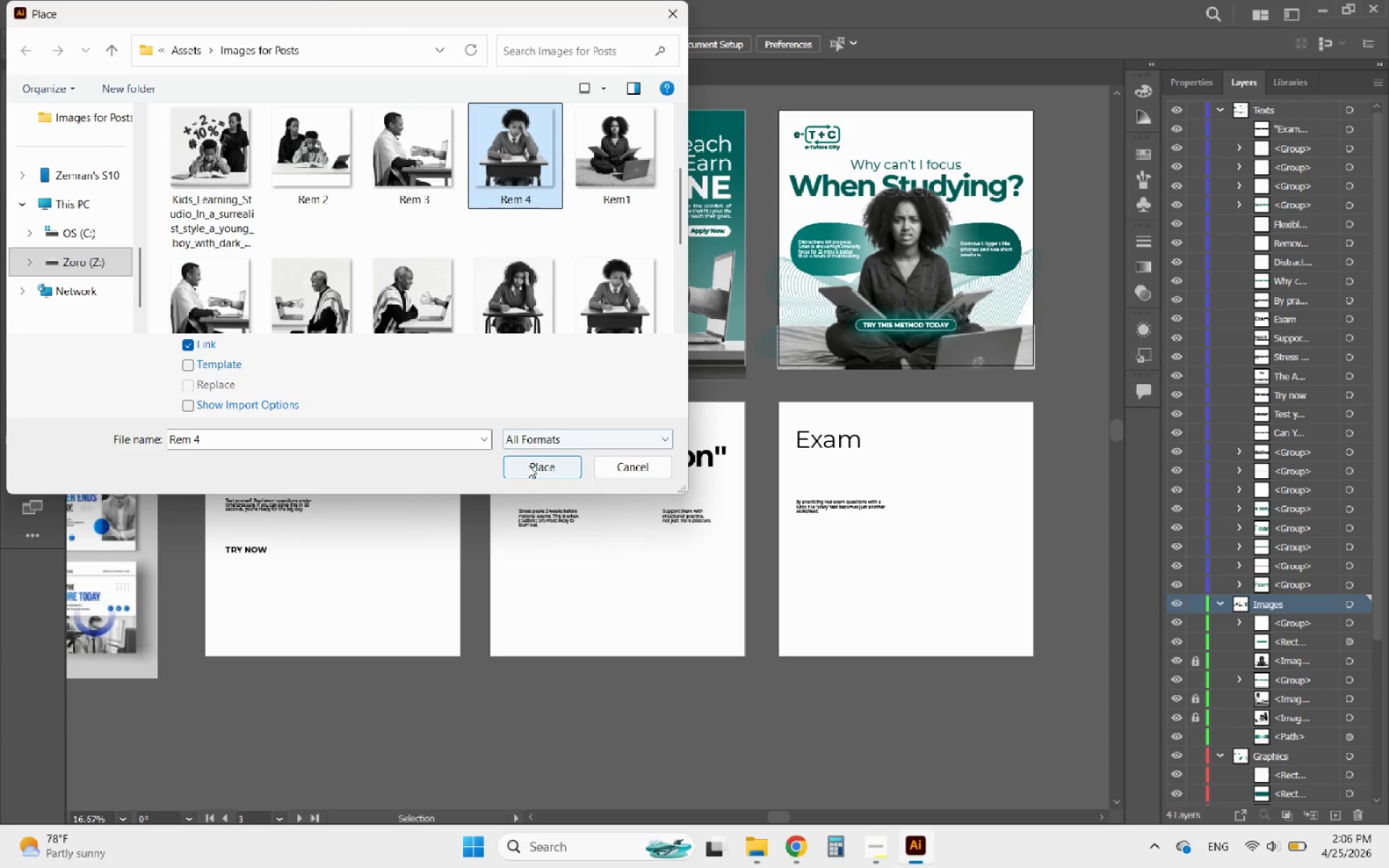 
left_click([528, 465])
 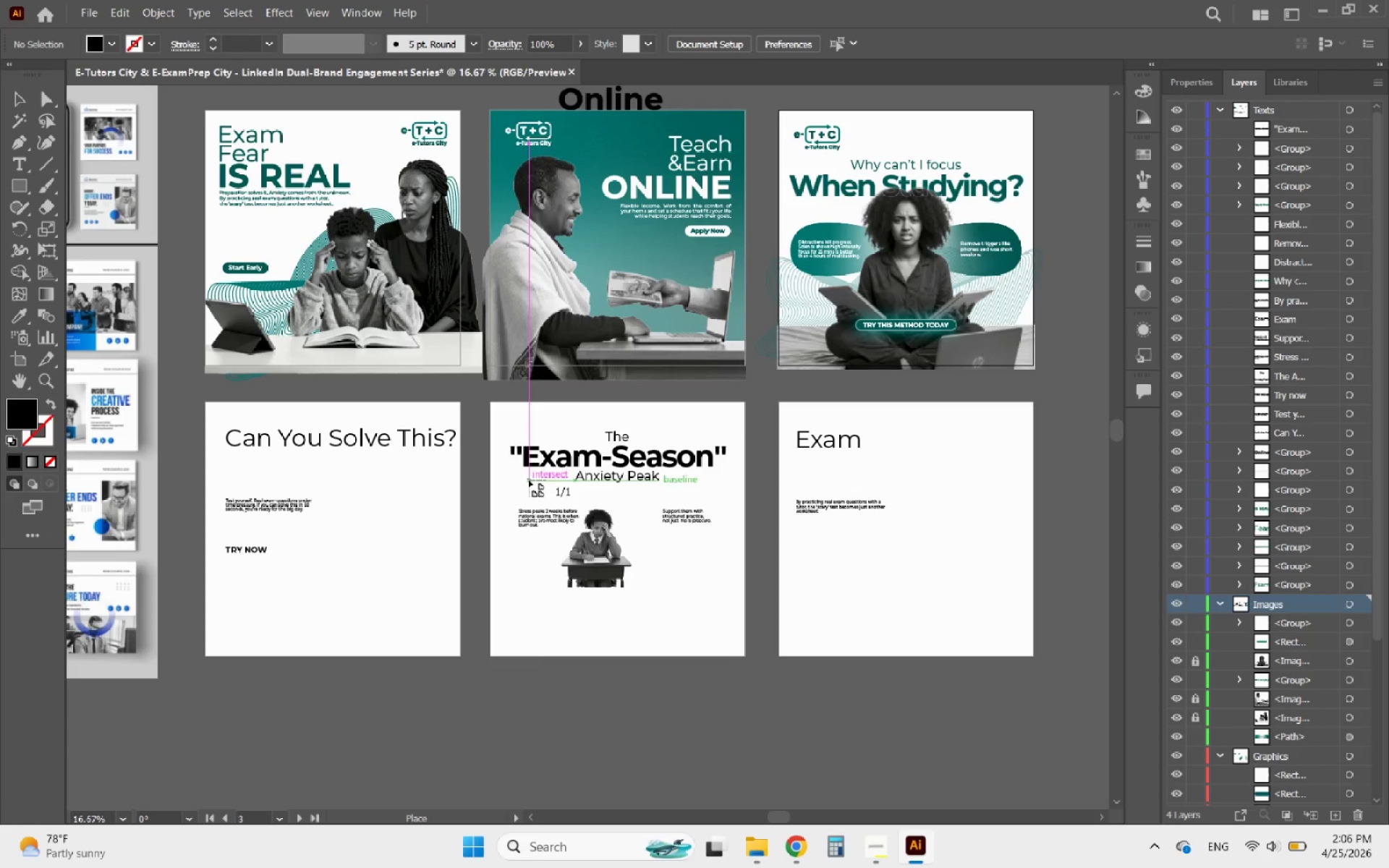 
left_click_drag(start_coordinate=[509, 483], to_coordinate=[786, 722])
 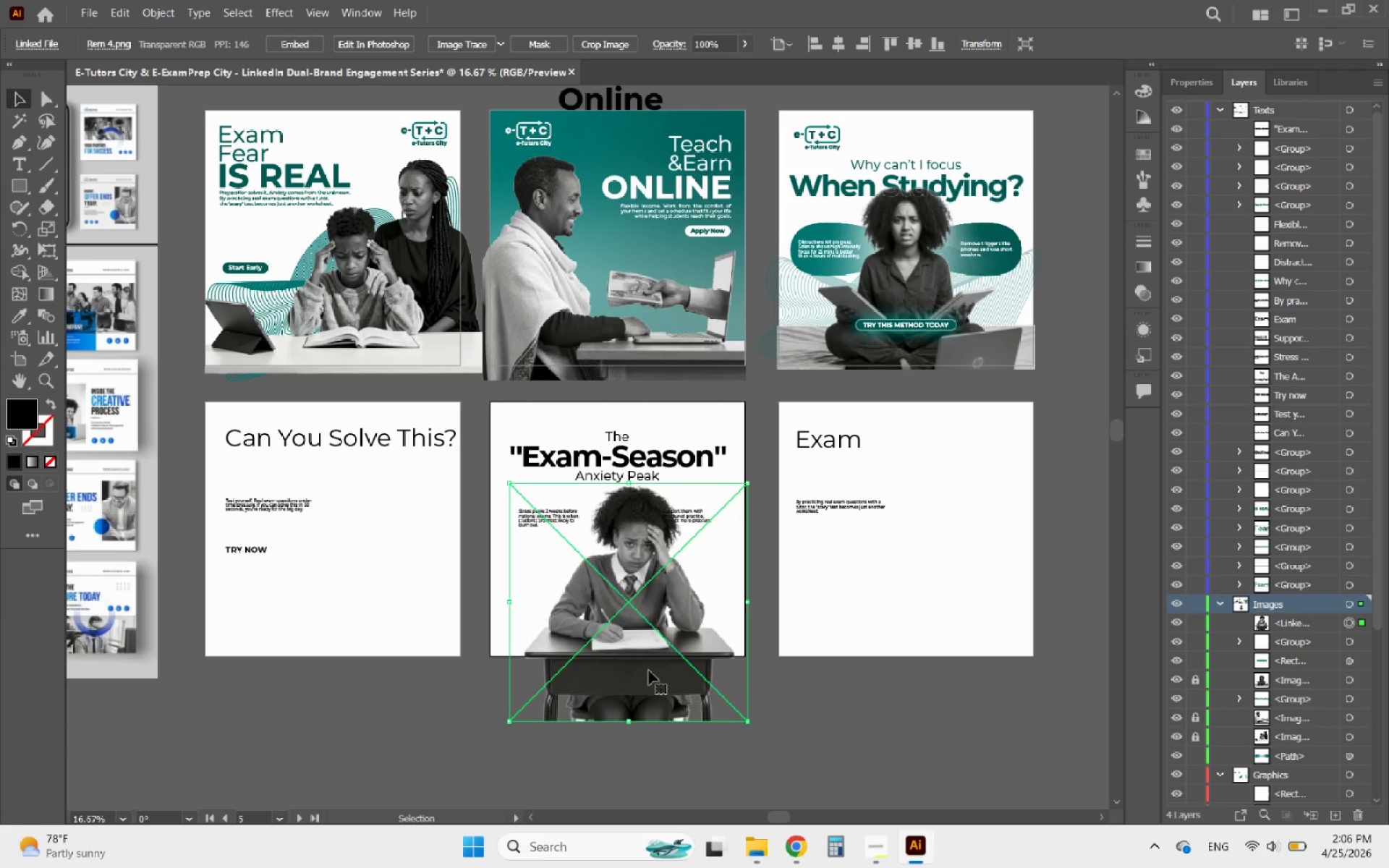 
hold_key(key=AltLeft, duration=0.41)
scroll: coordinate [645, 664], scroll_direction: up, amount: 2.0
 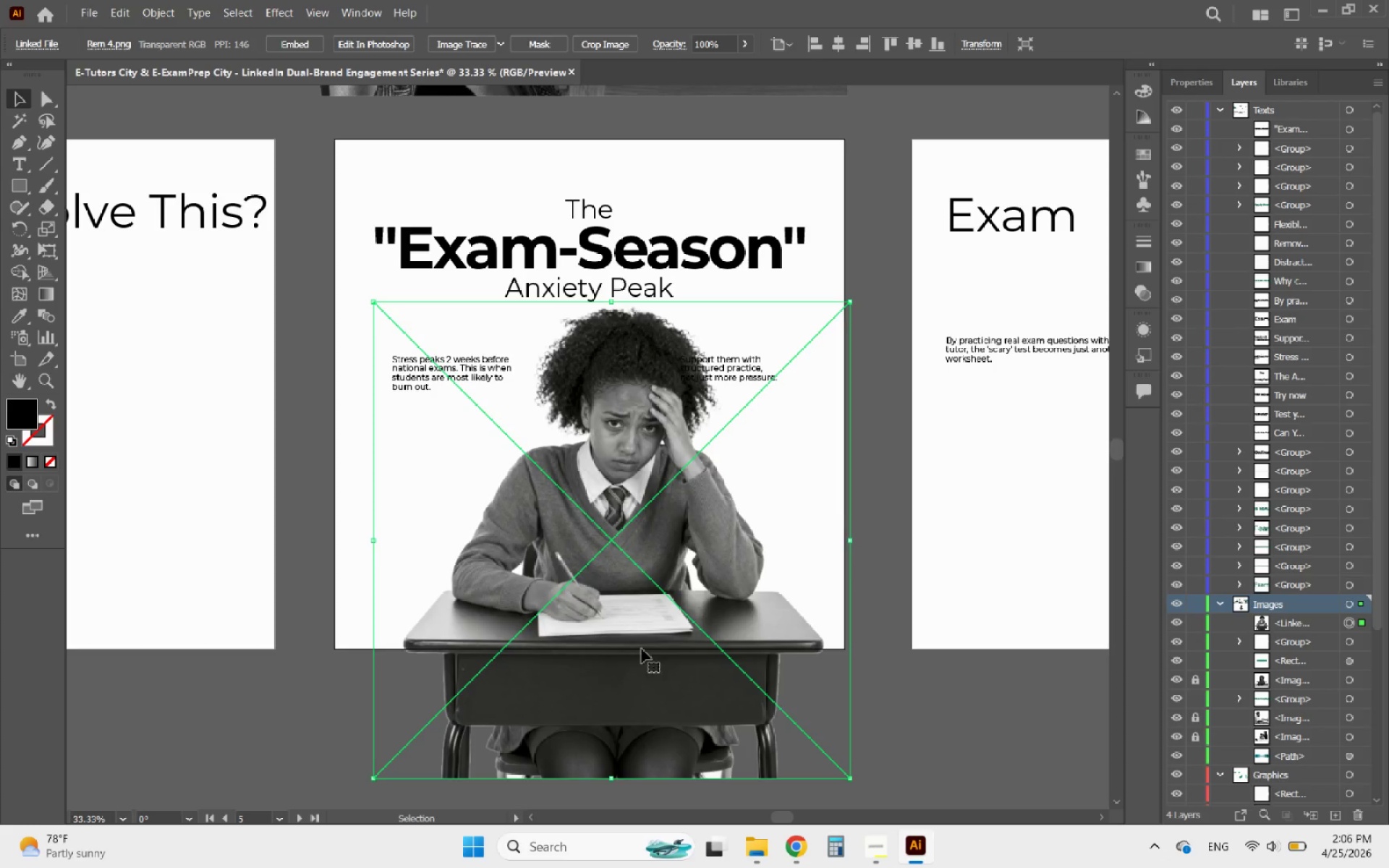 
left_click_drag(start_coordinate=[639, 642], to_coordinate=[604, 605])
 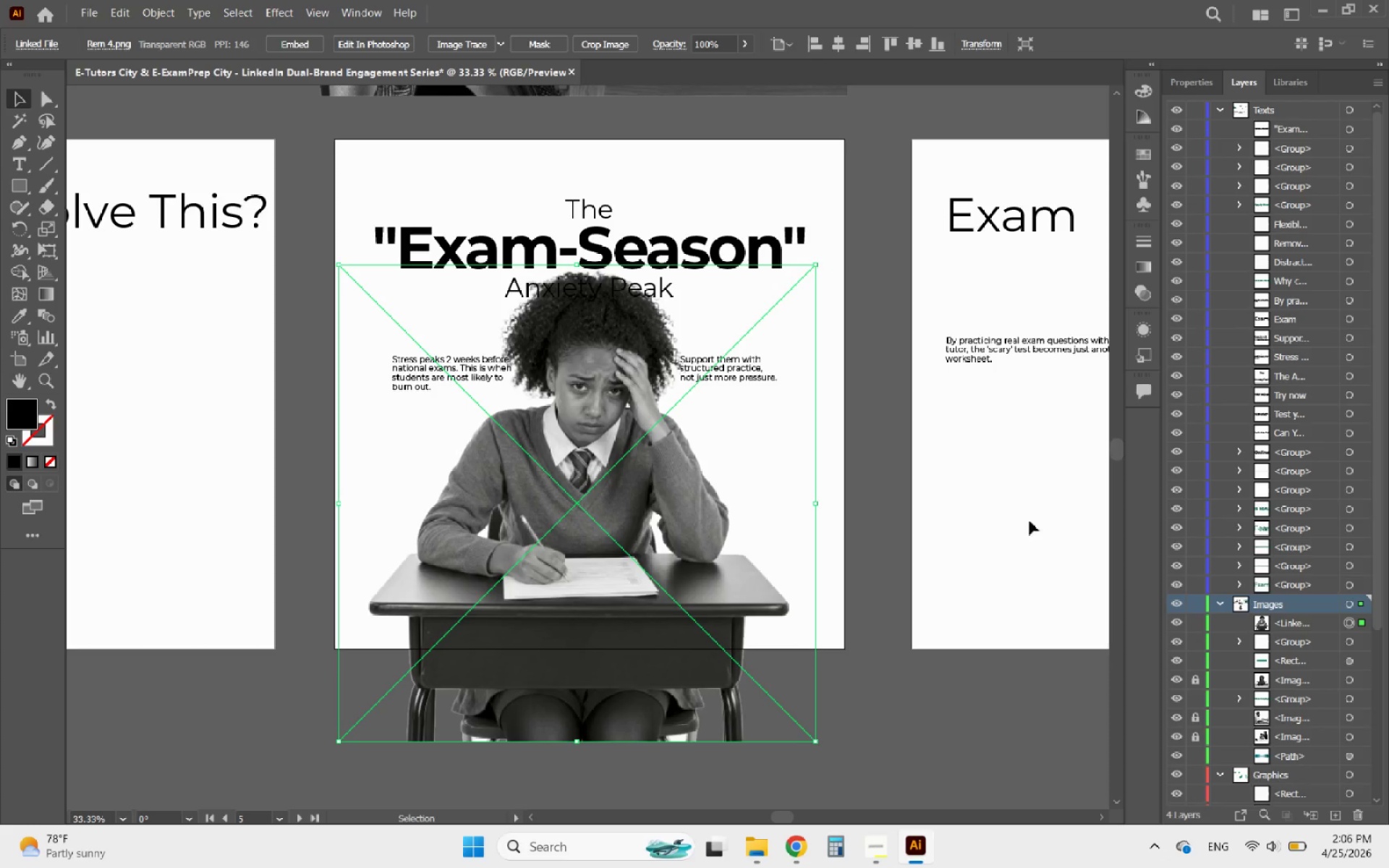 
left_click([1206, 85])
 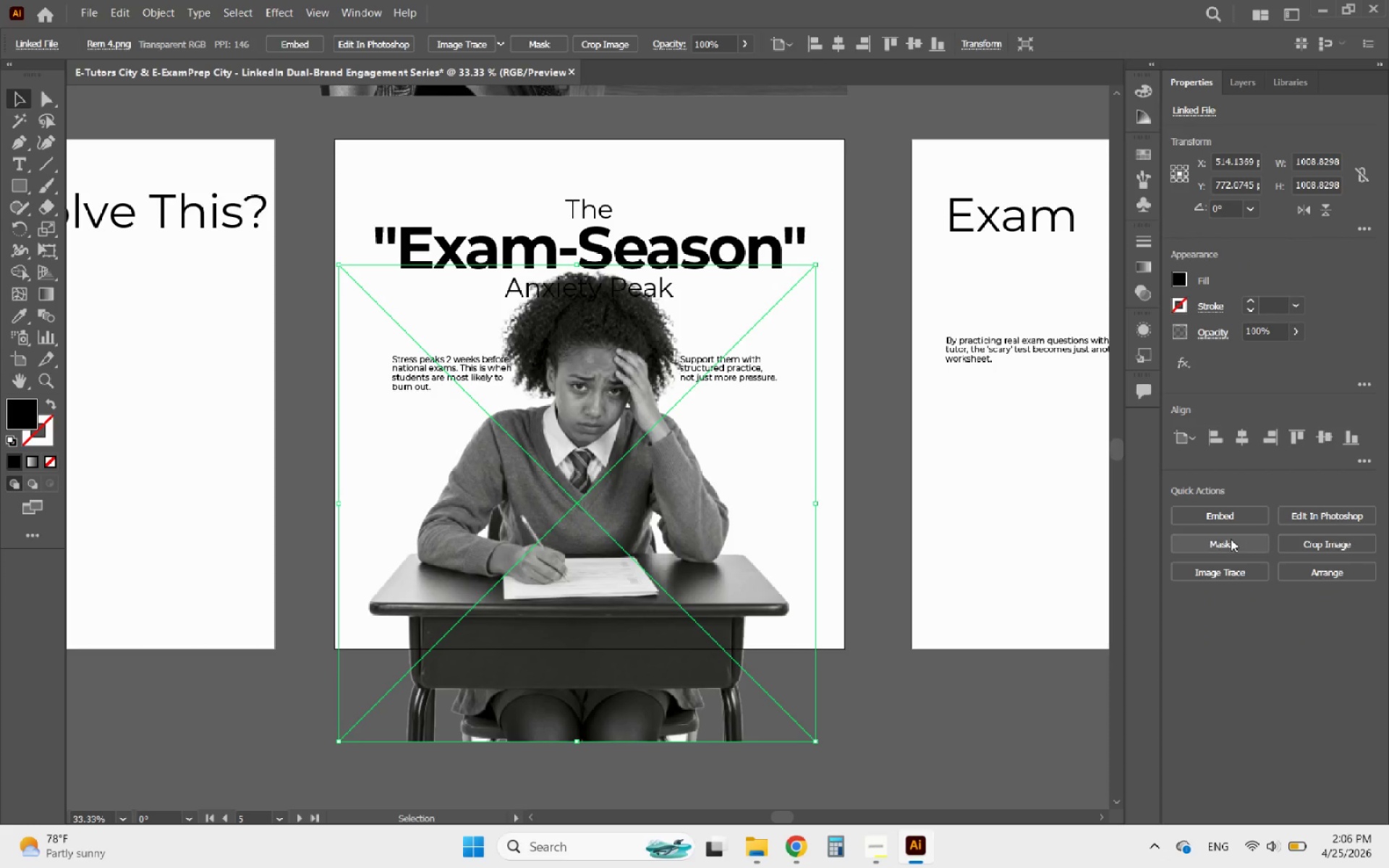 
left_click([1223, 514])
 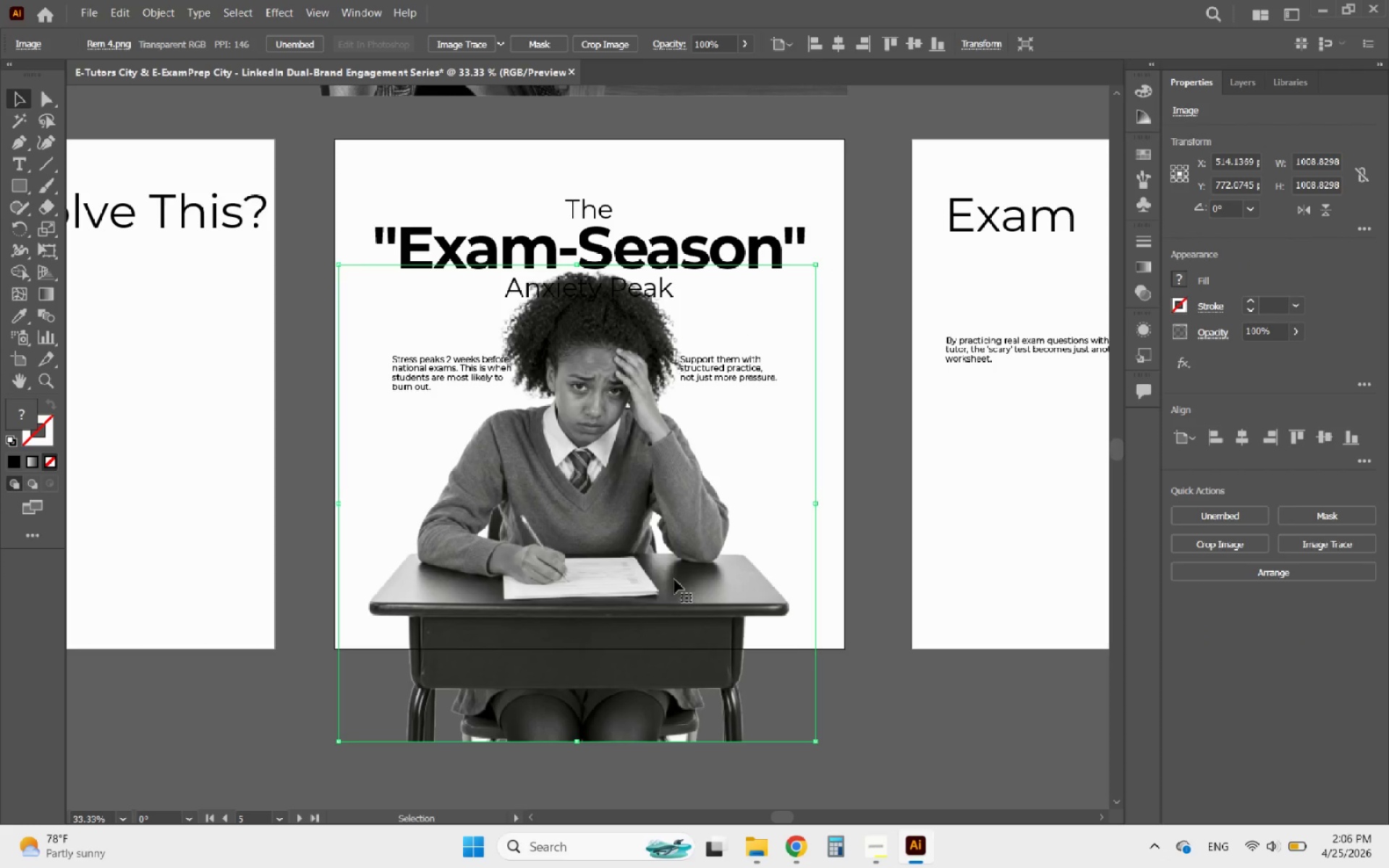 
hold_key(key=AltLeft, duration=3.61)
scroll: coordinate [608, 431], scroll_direction: up, amount: 3.0
 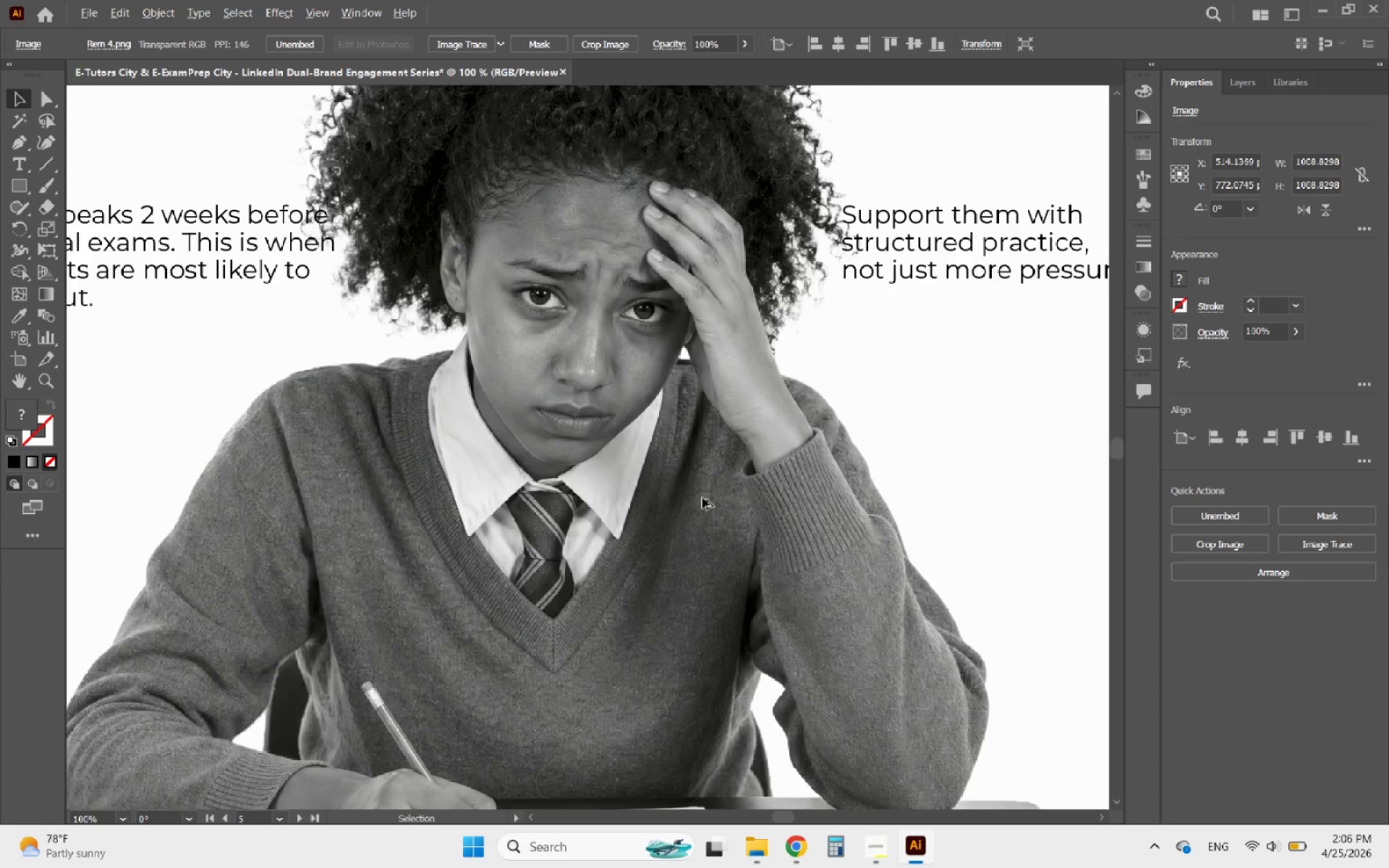 
scroll: coordinate [703, 503], scroll_direction: down, amount: 3.0
 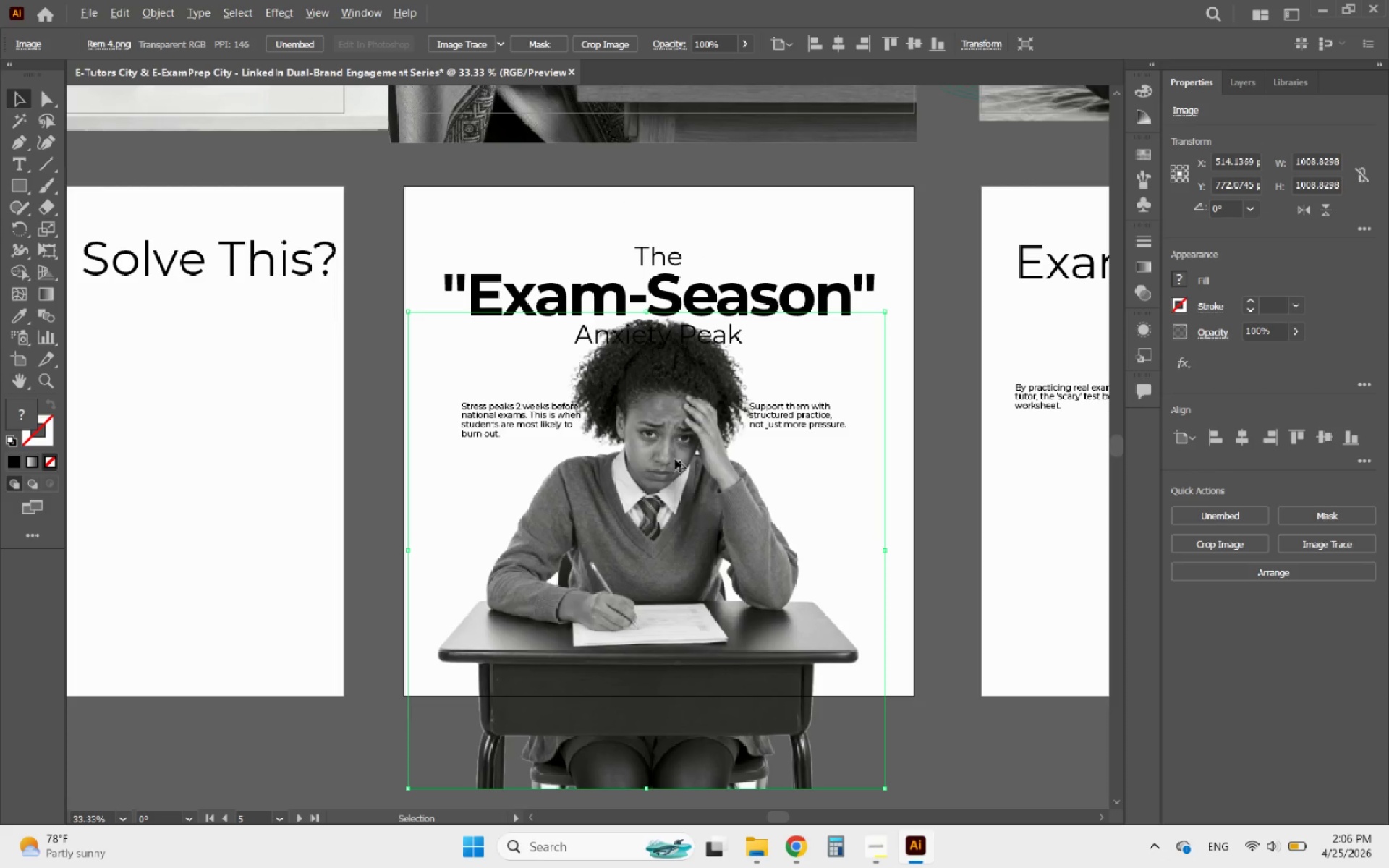 
scroll: coordinate [669, 451], scroll_direction: up, amount: 1.0
 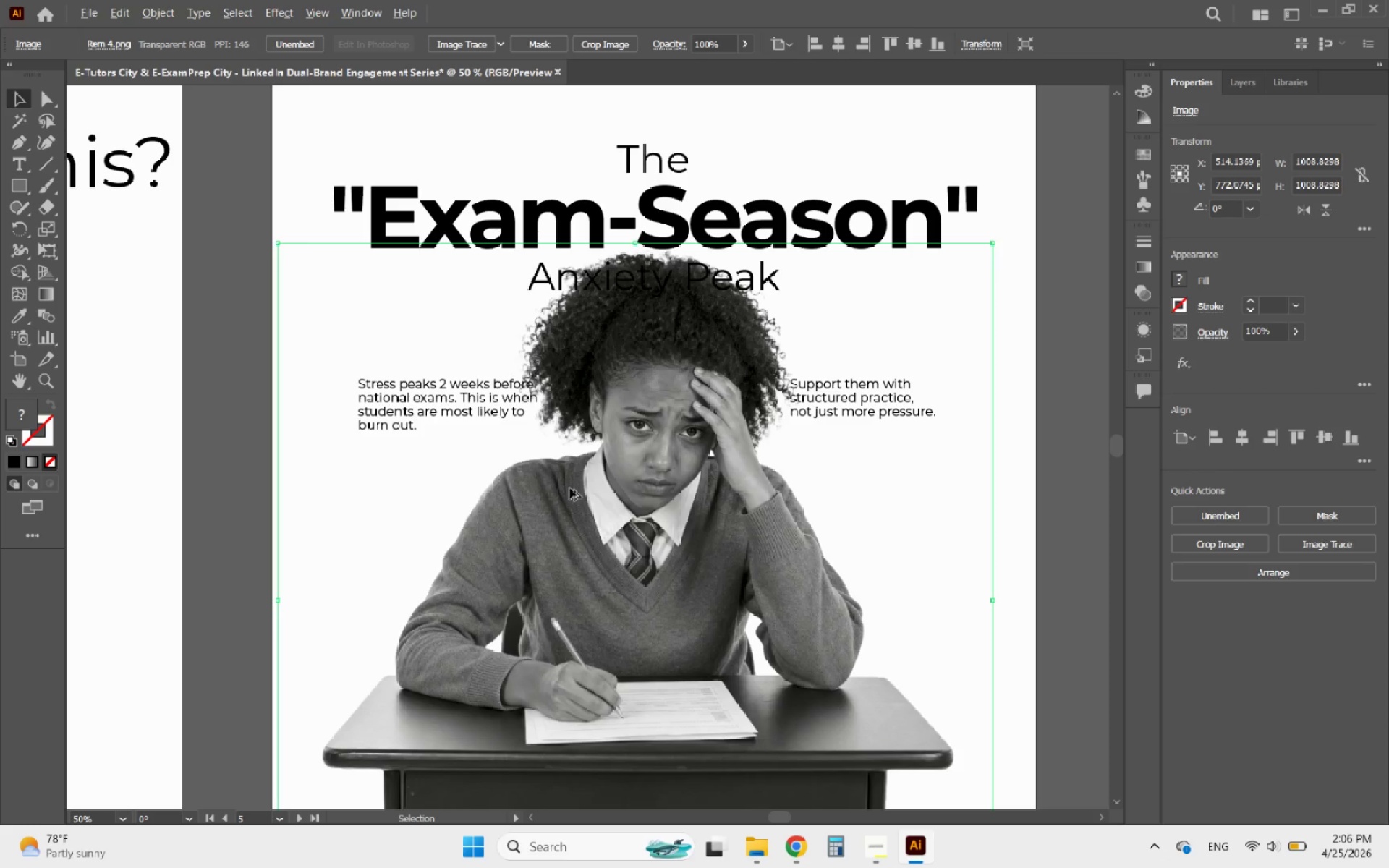 
scroll: coordinate [640, 485], scroll_direction: down, amount: 3.0
 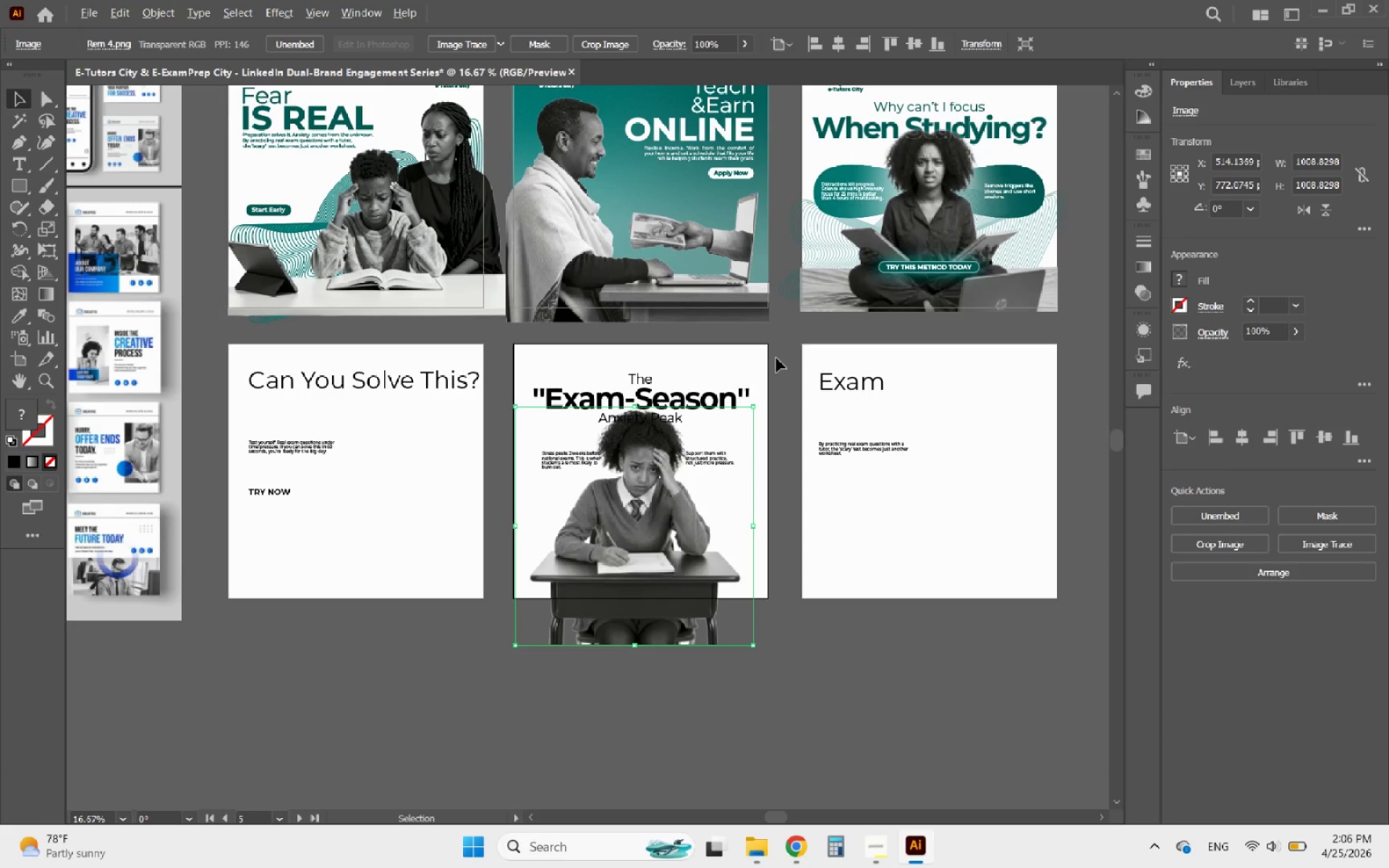 
scroll: coordinate [776, 358], scroll_direction: up, amount: 1.0
 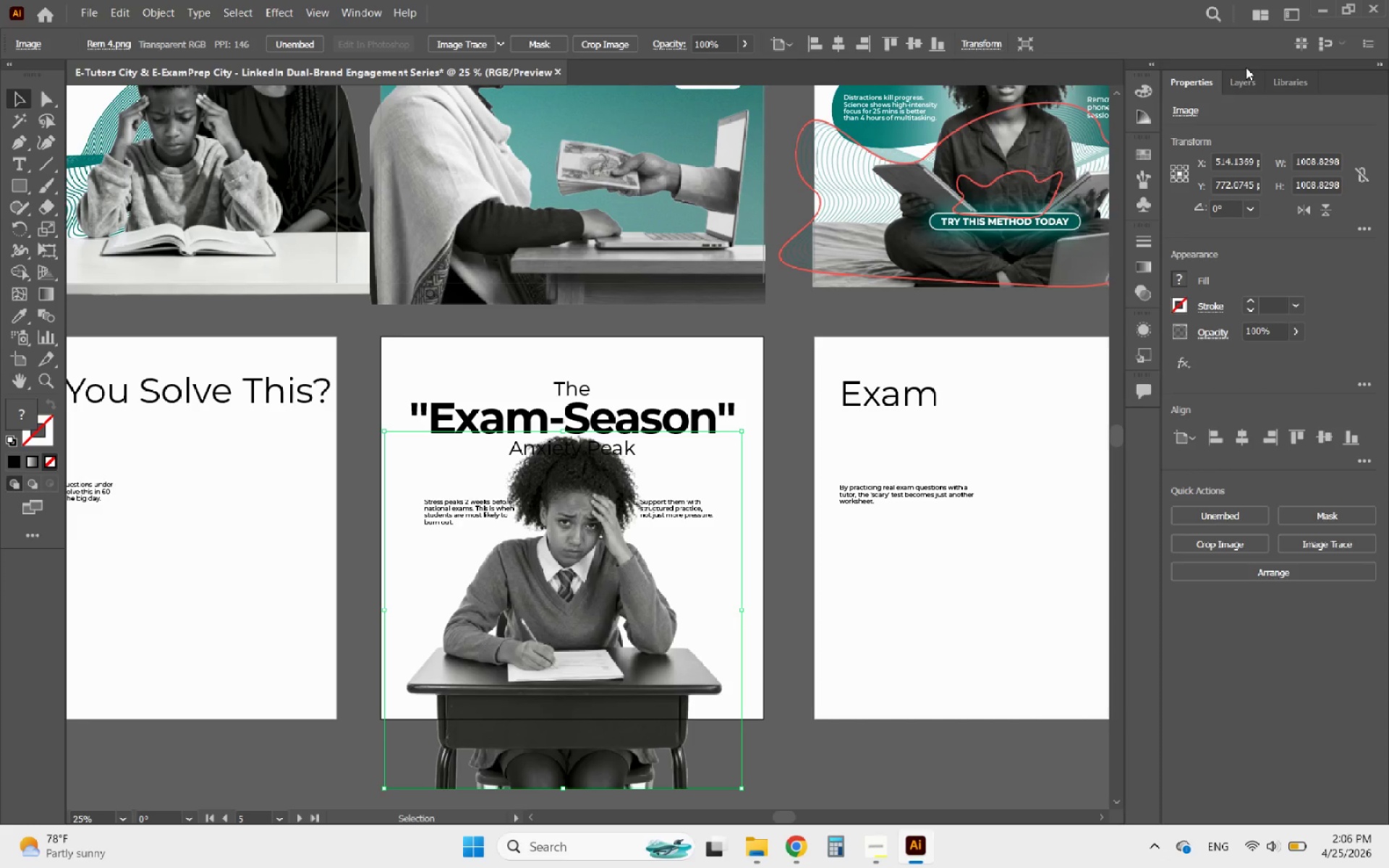 
double_click([1243, 72])
 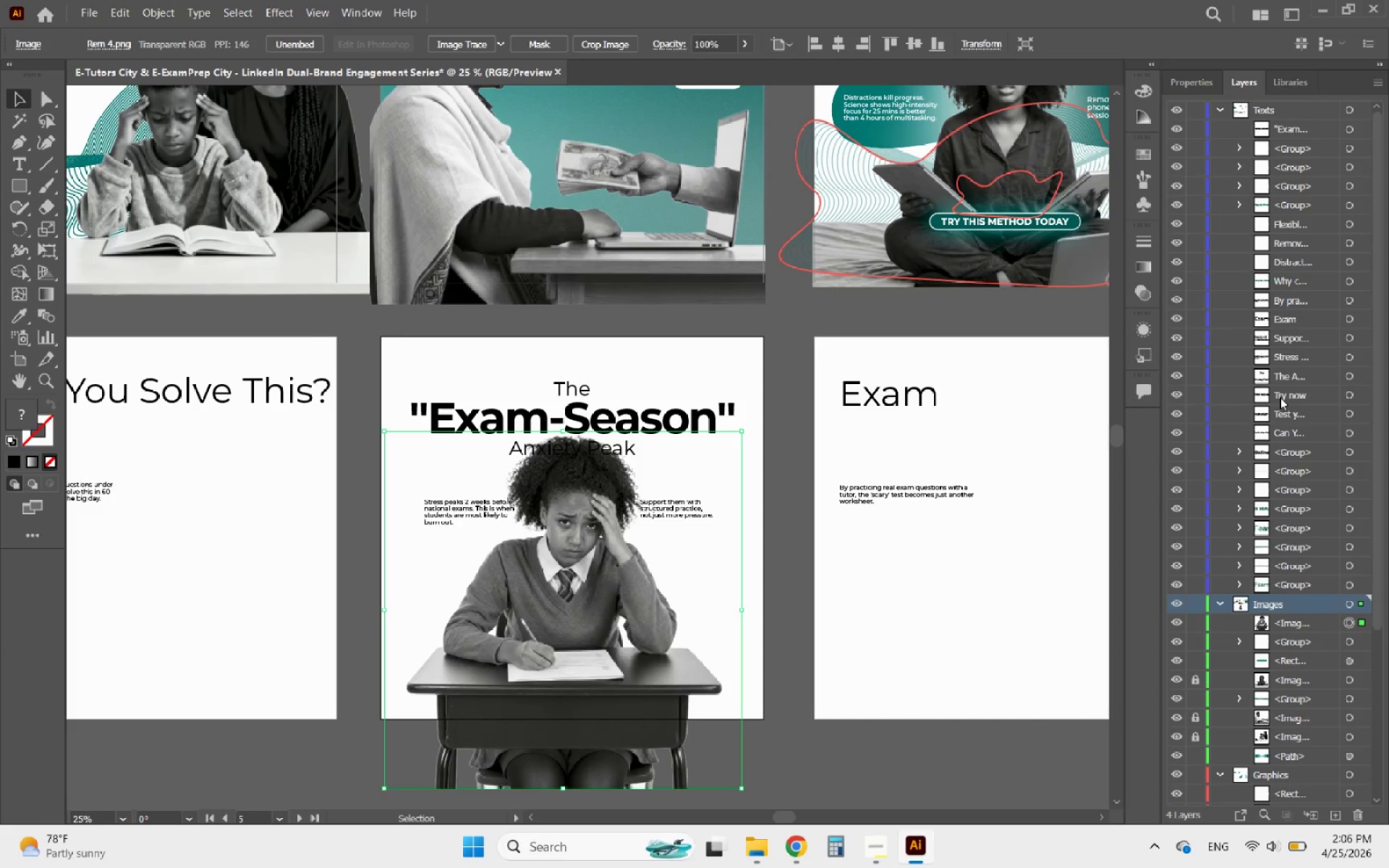 
scroll: coordinate [1258, 536], scroll_direction: down, amount: 3.0
 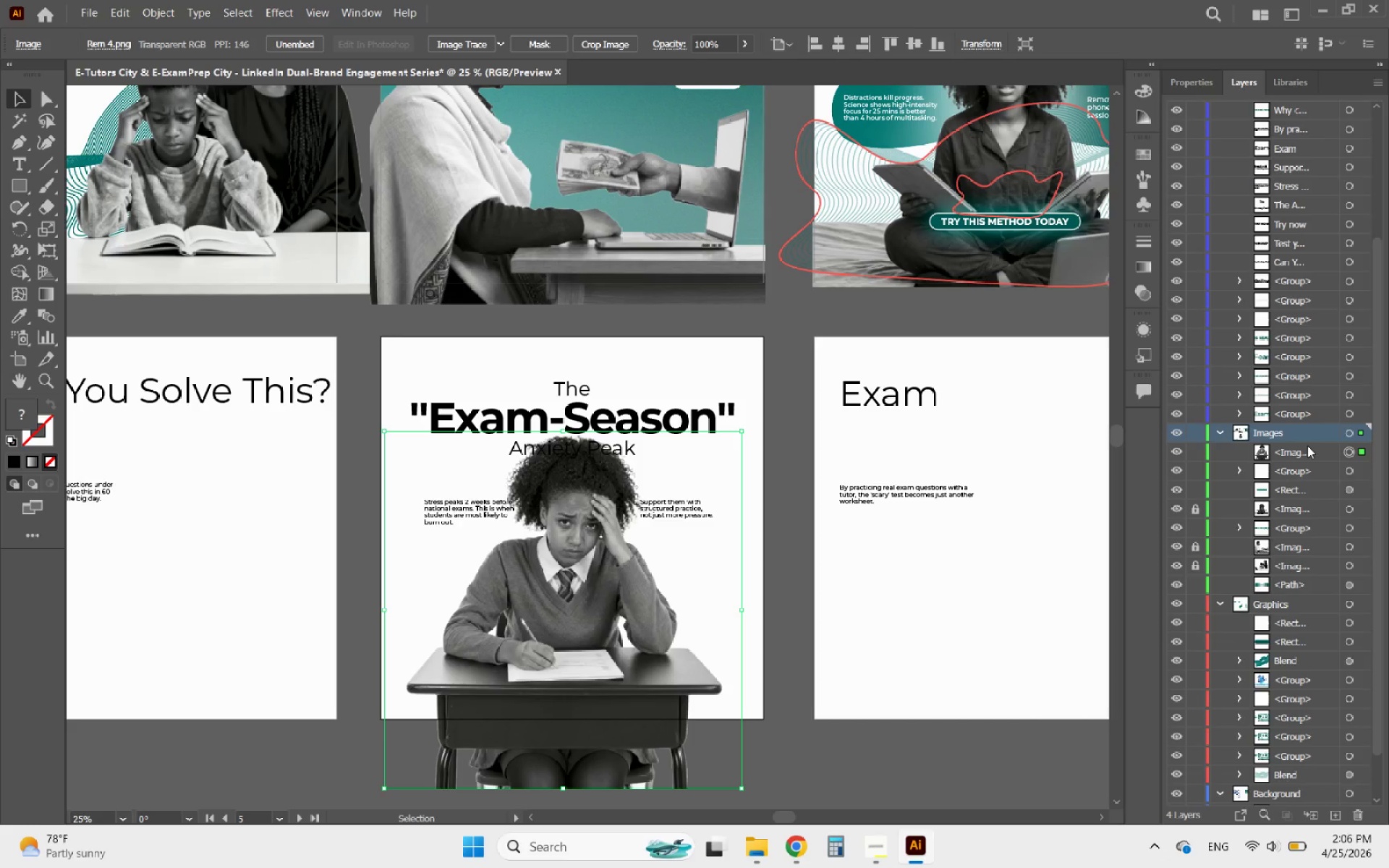 
left_click_drag(start_coordinate=[1307, 446], to_coordinate=[1299, 501])
 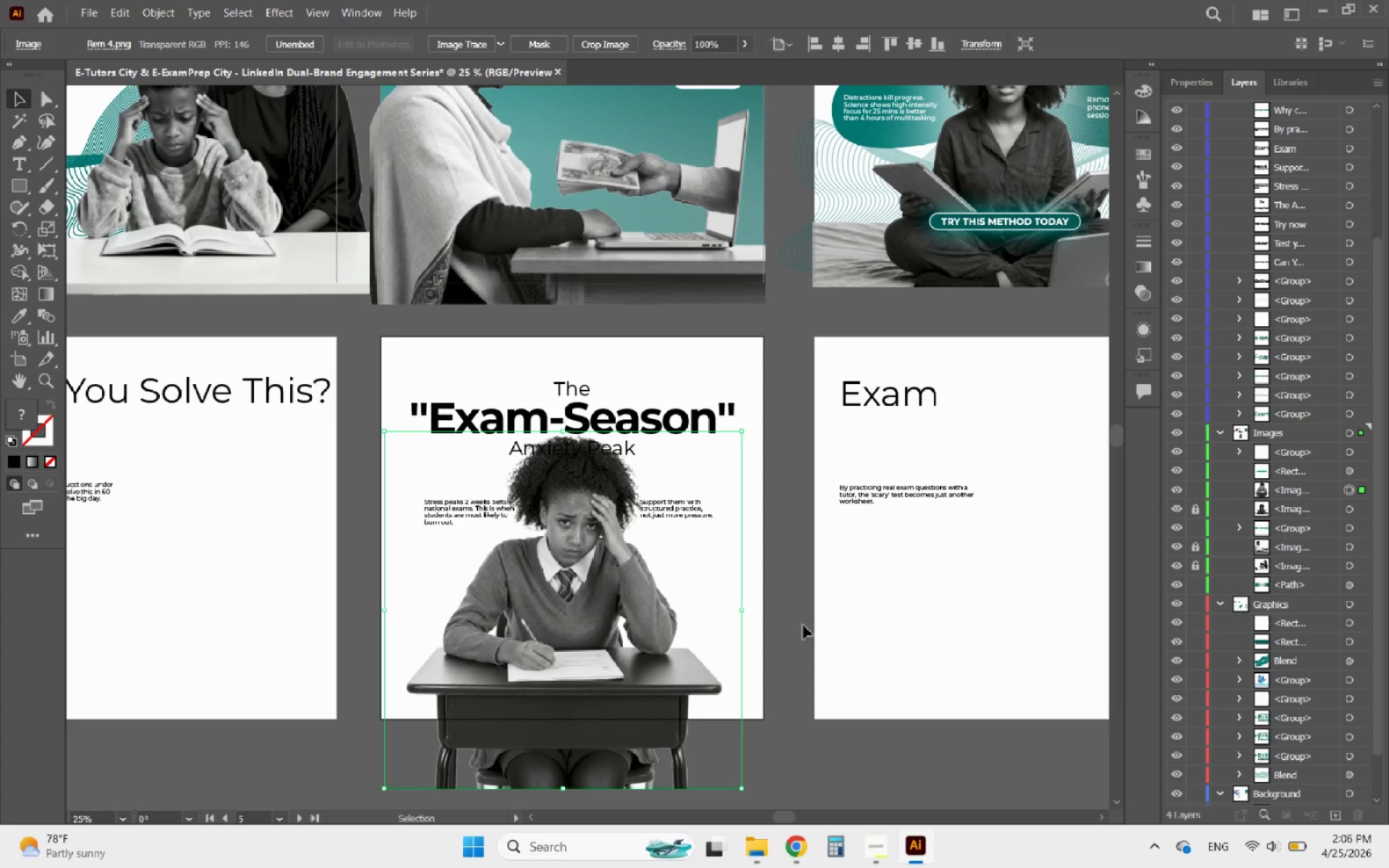 
hold_key(key=AltLeft, duration=0.44)
scroll: coordinate [579, 563], scroll_direction: down, amount: 2.0
 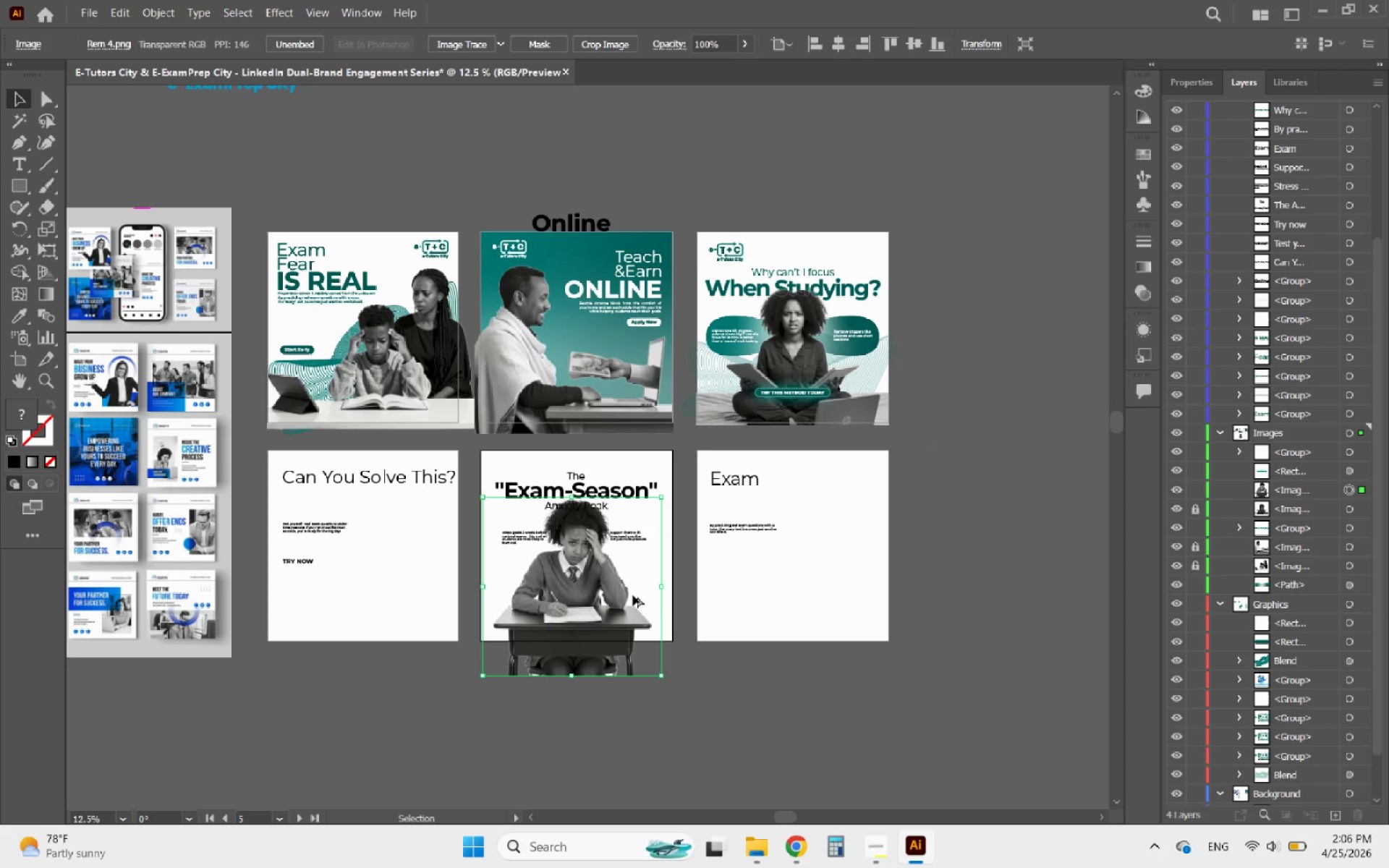 
hold_key(key=AltLeft, duration=0.61)
scroll: coordinate [582, 569], scroll_direction: up, amount: 2.0
 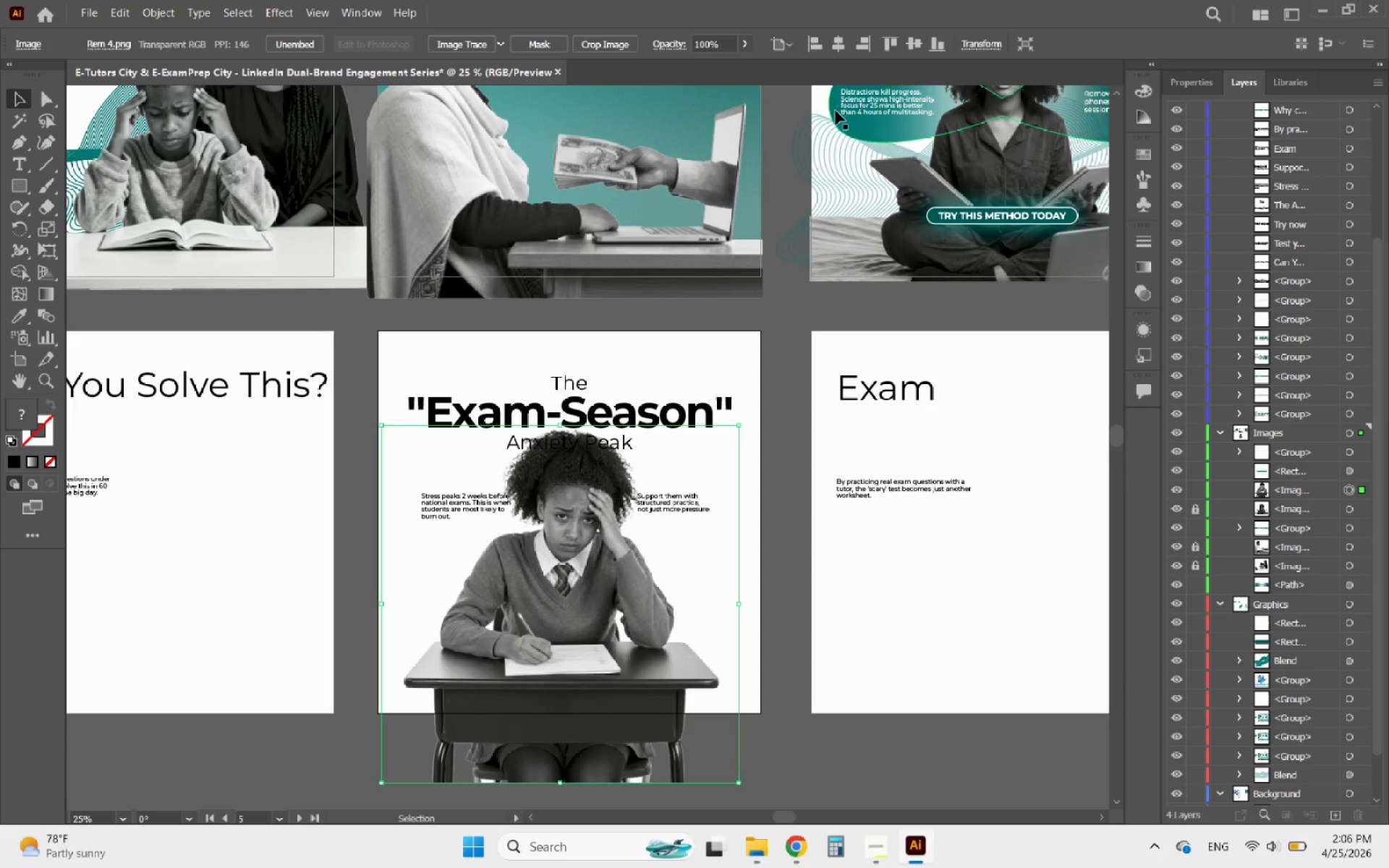 
left_click([828, 111])
 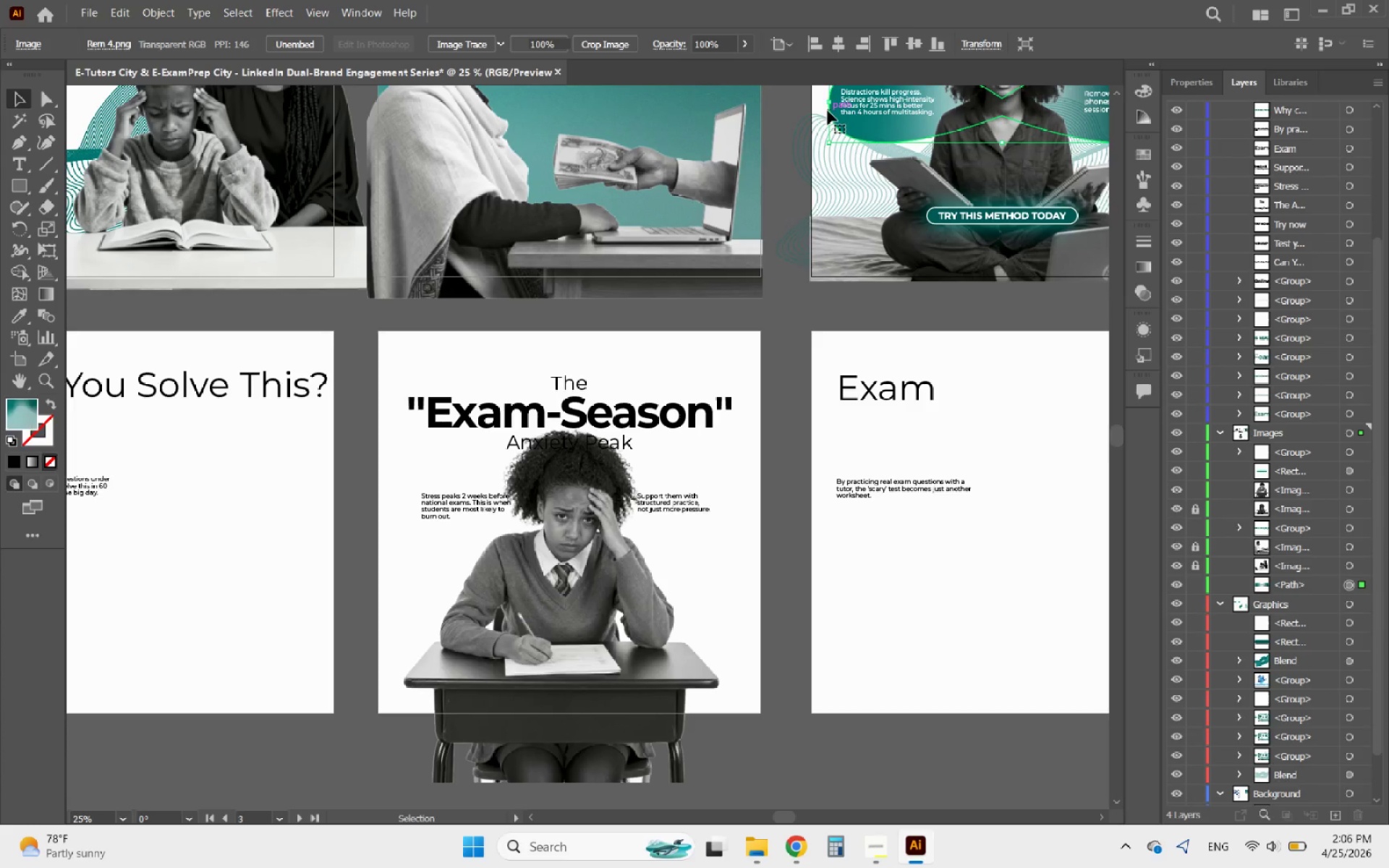 
hold_key(key=AltLeft, duration=1.83)
 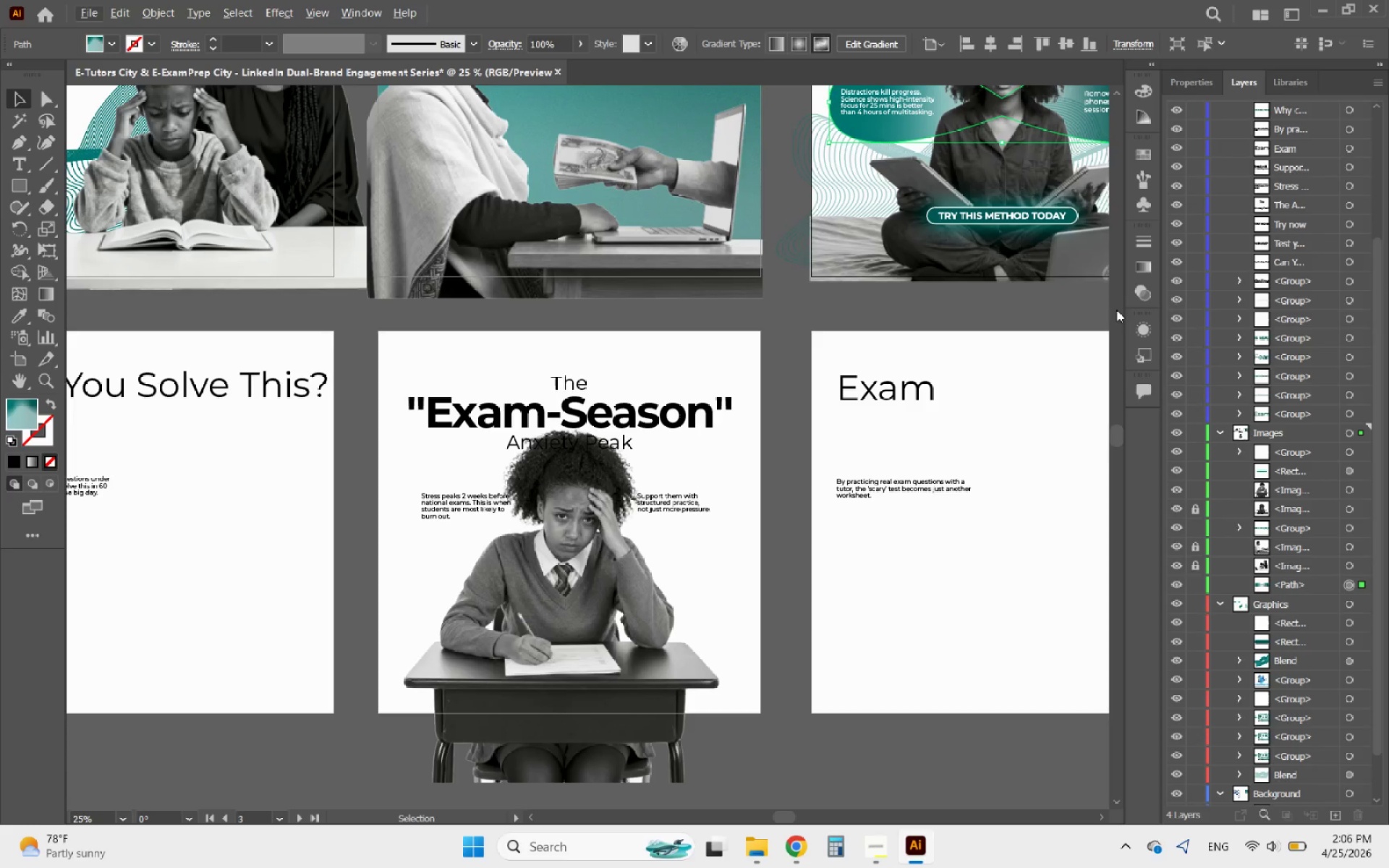 
hold_key(key=AltLeft, duration=5.14)
left_click_drag(start_coordinate=[838, 126], to_coordinate=[404, 531])
 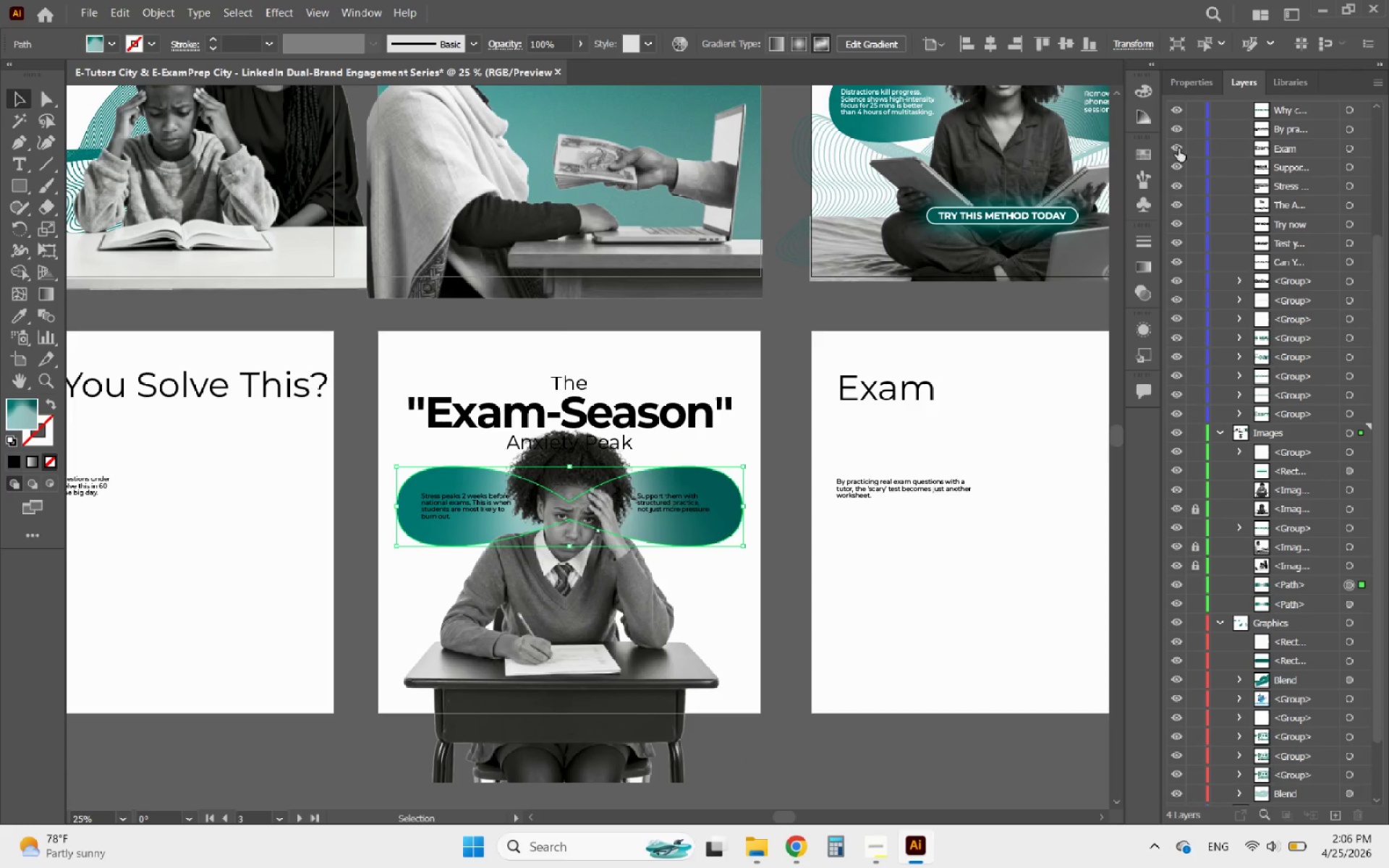 
left_click([1207, 80])
 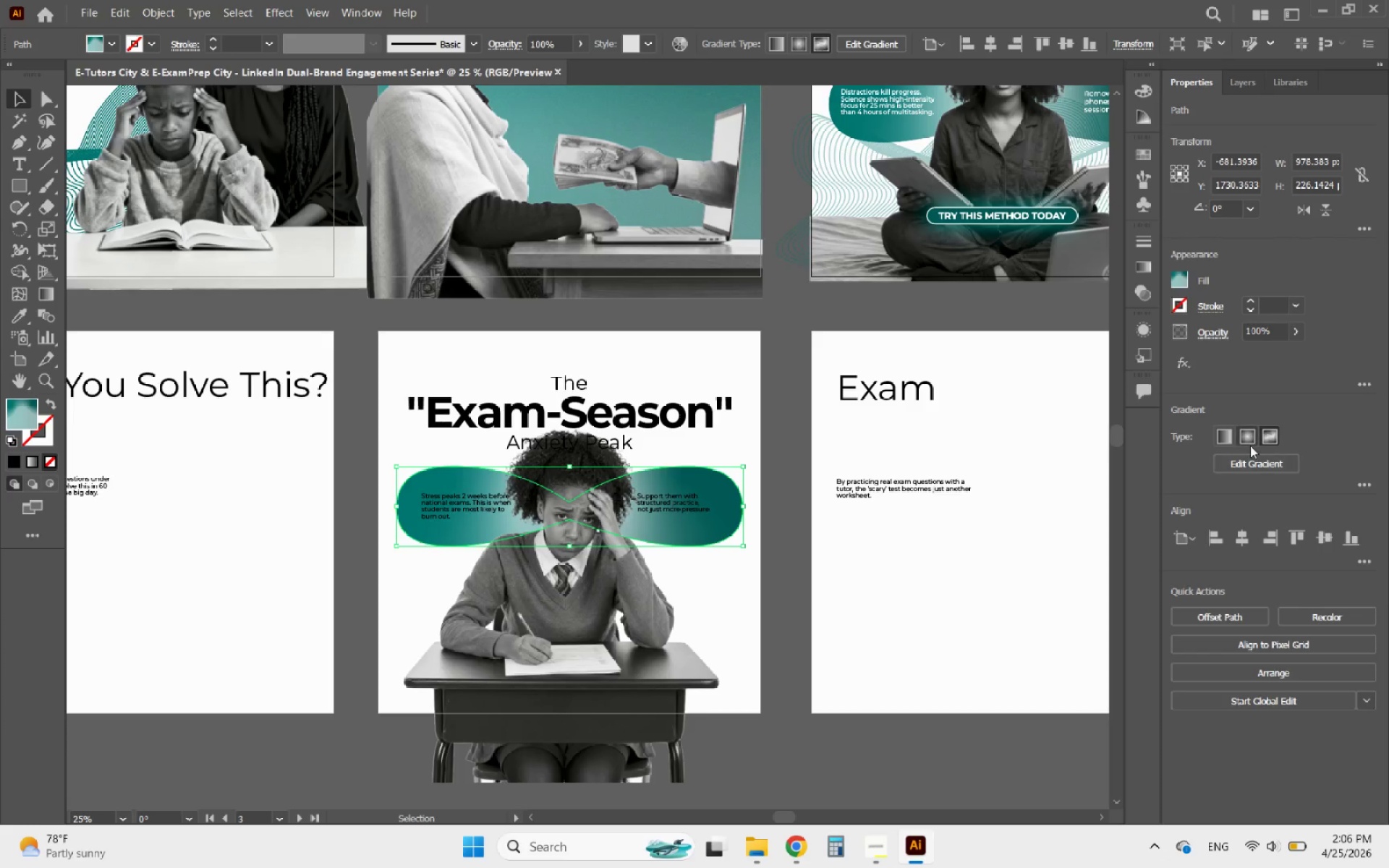 
left_click([1246, 461])
 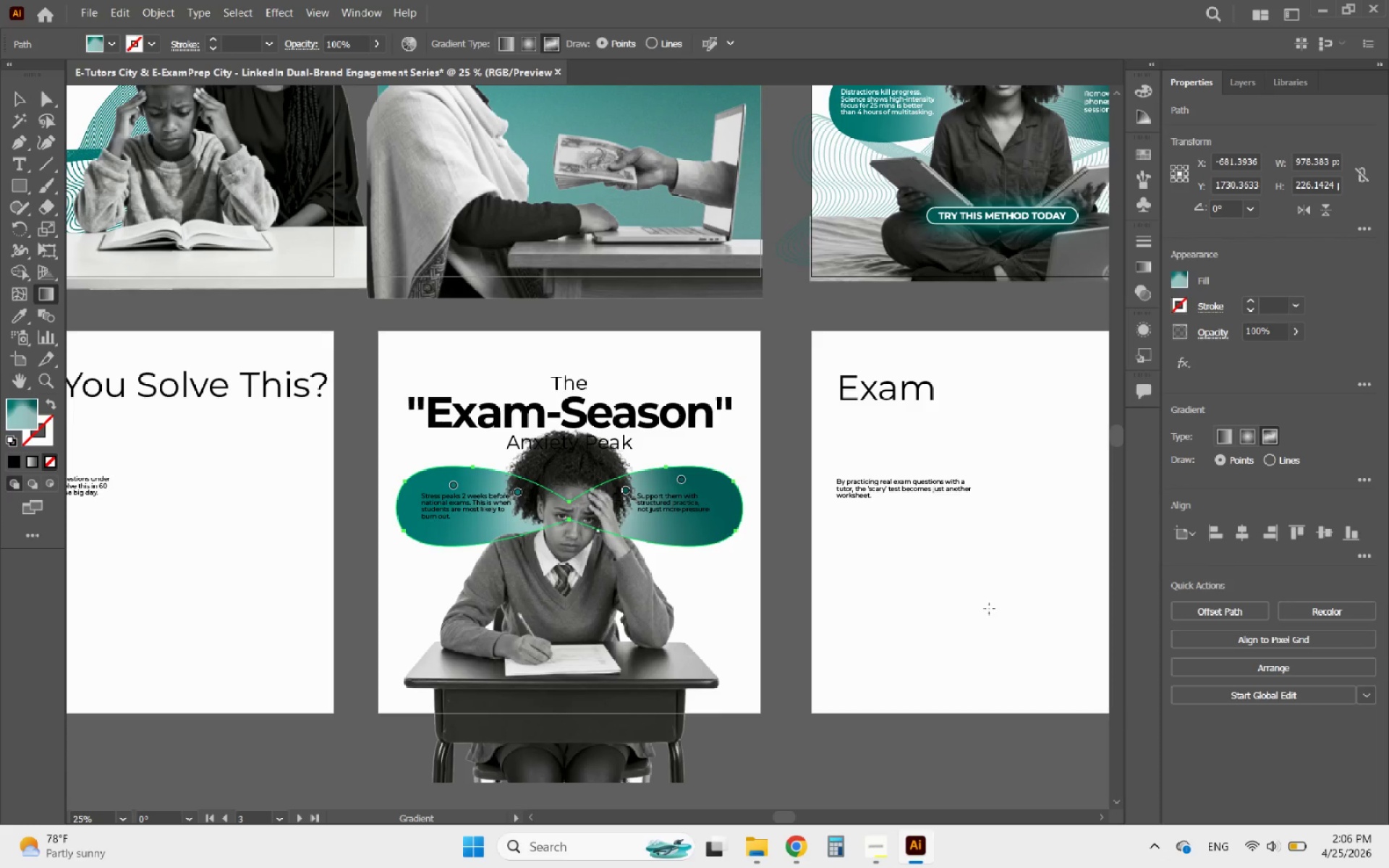 
hold_key(key=AltLeft, duration=3.12)
scroll: coordinate [886, 617], scroll_direction: down, amount: 2.0
 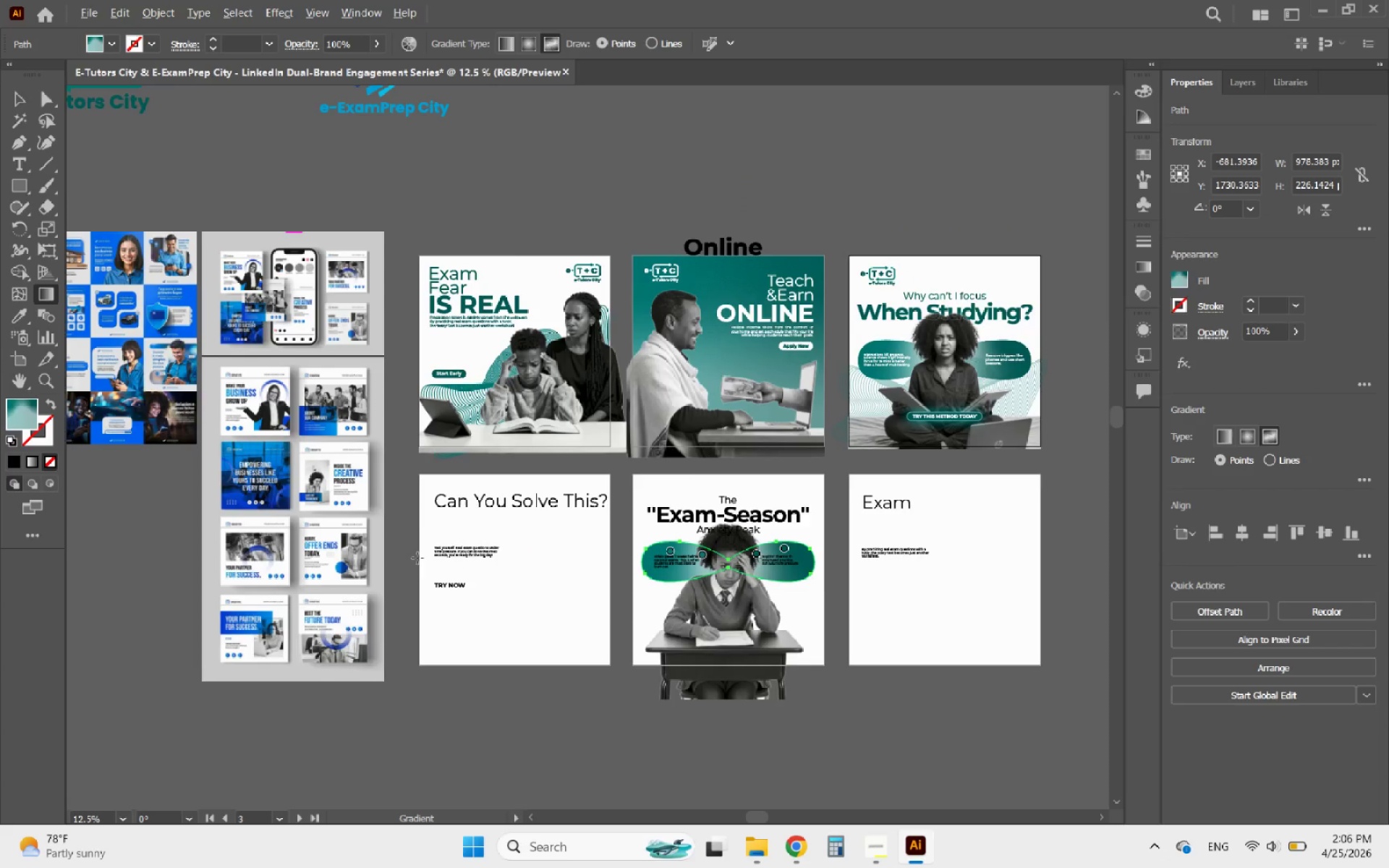 
scroll: coordinate [1021, 547], scroll_direction: up, amount: 5.0
 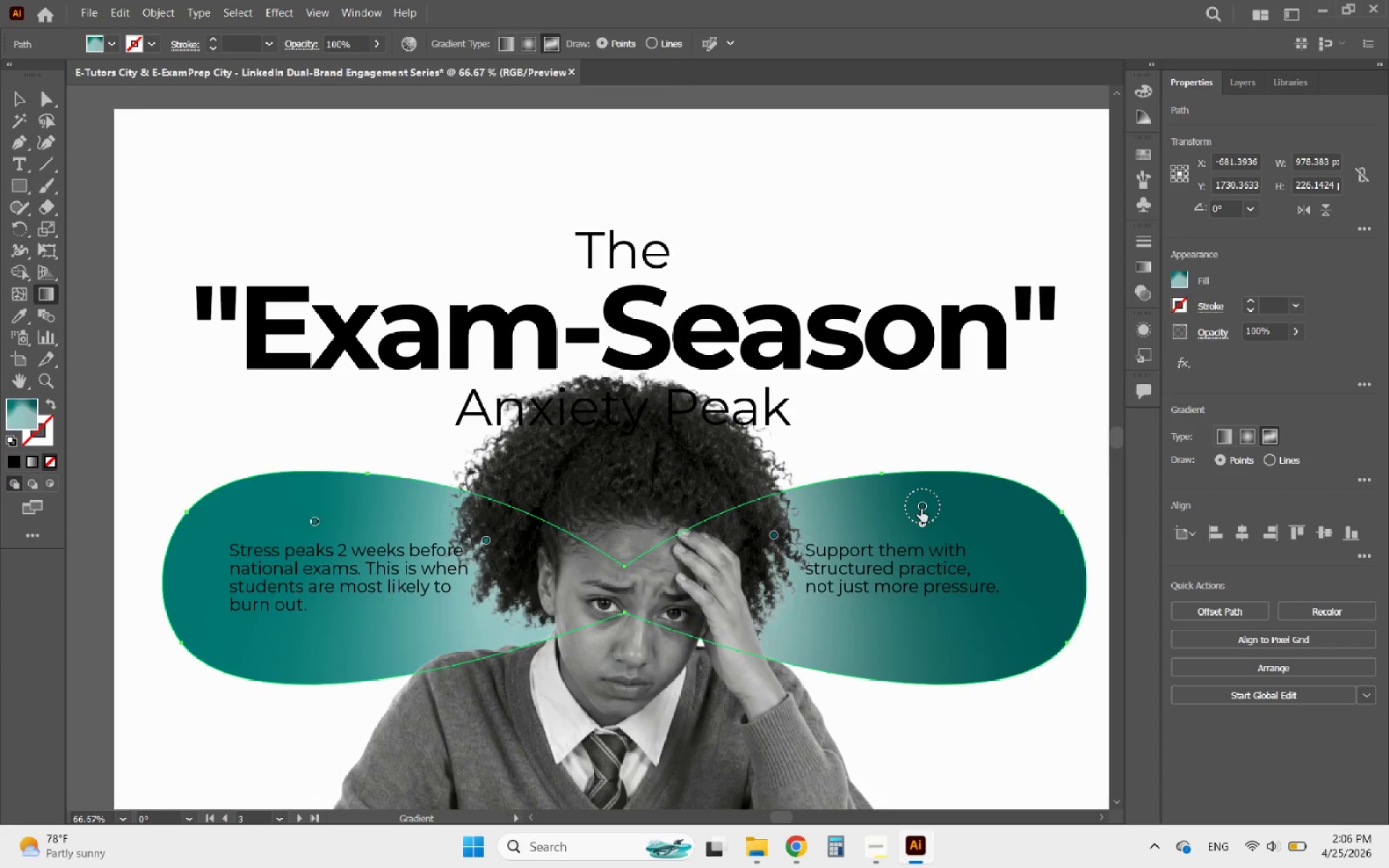 
left_click([921, 509])
 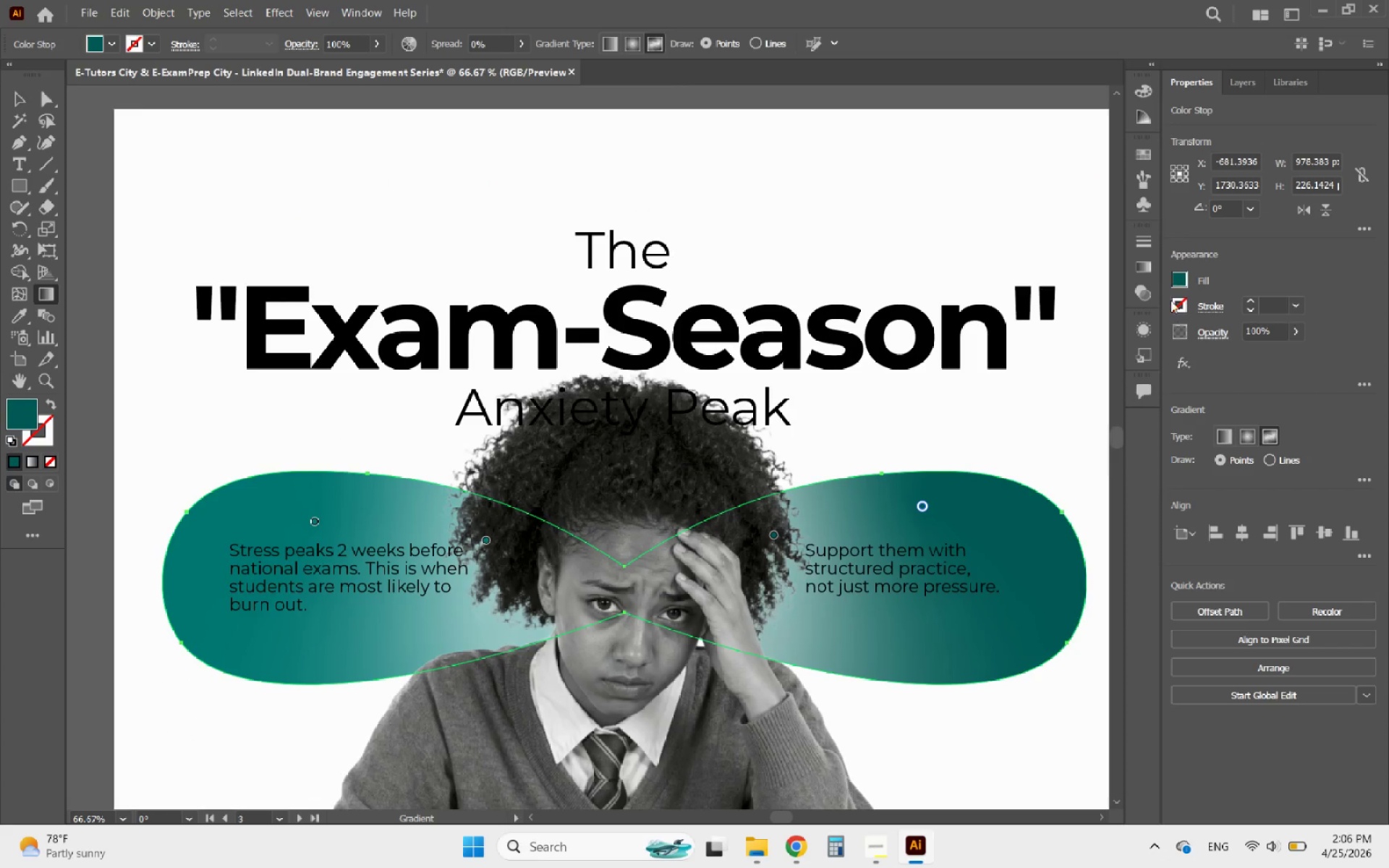 
left_click([1181, 272])
 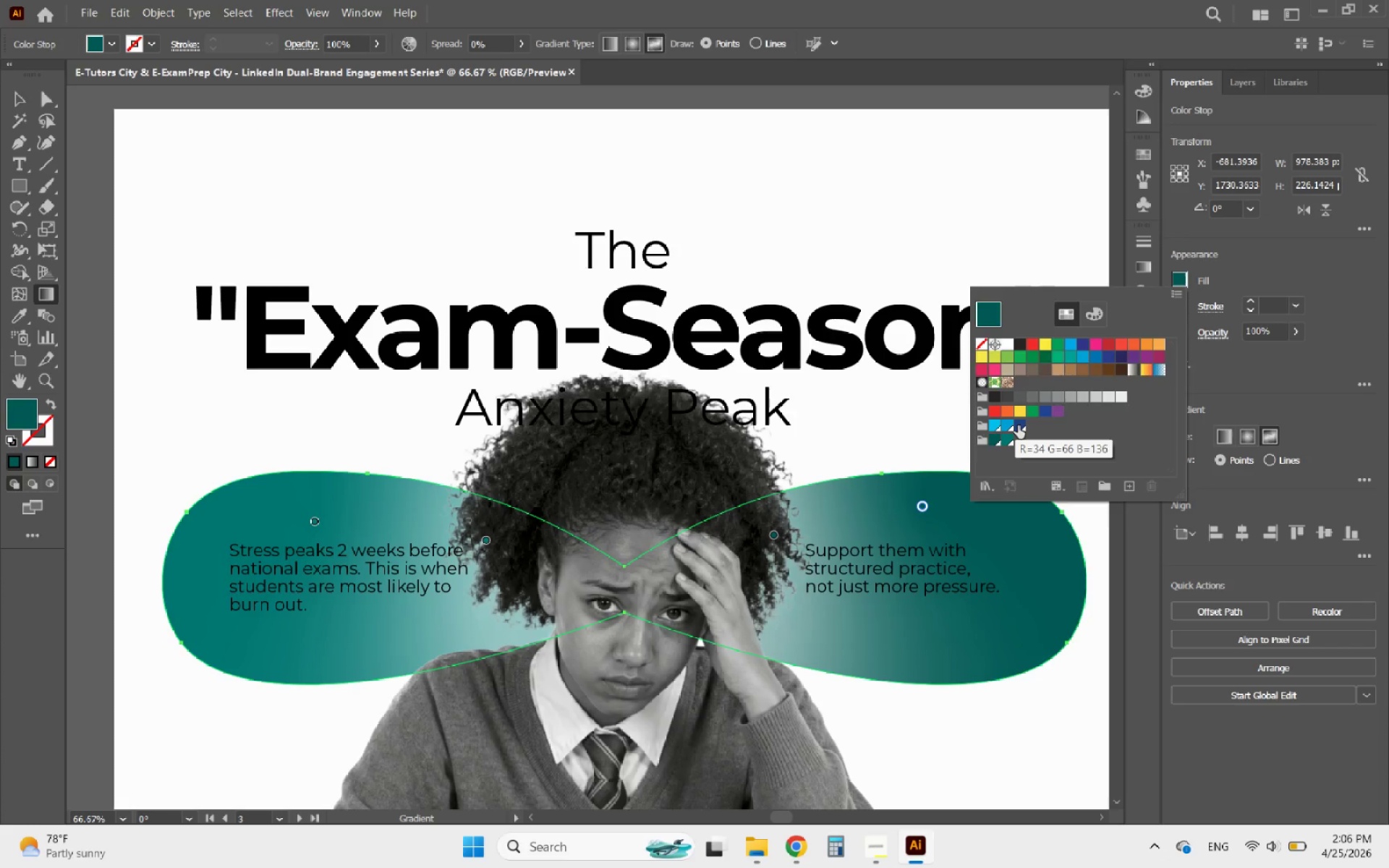 
wait(6.16)
 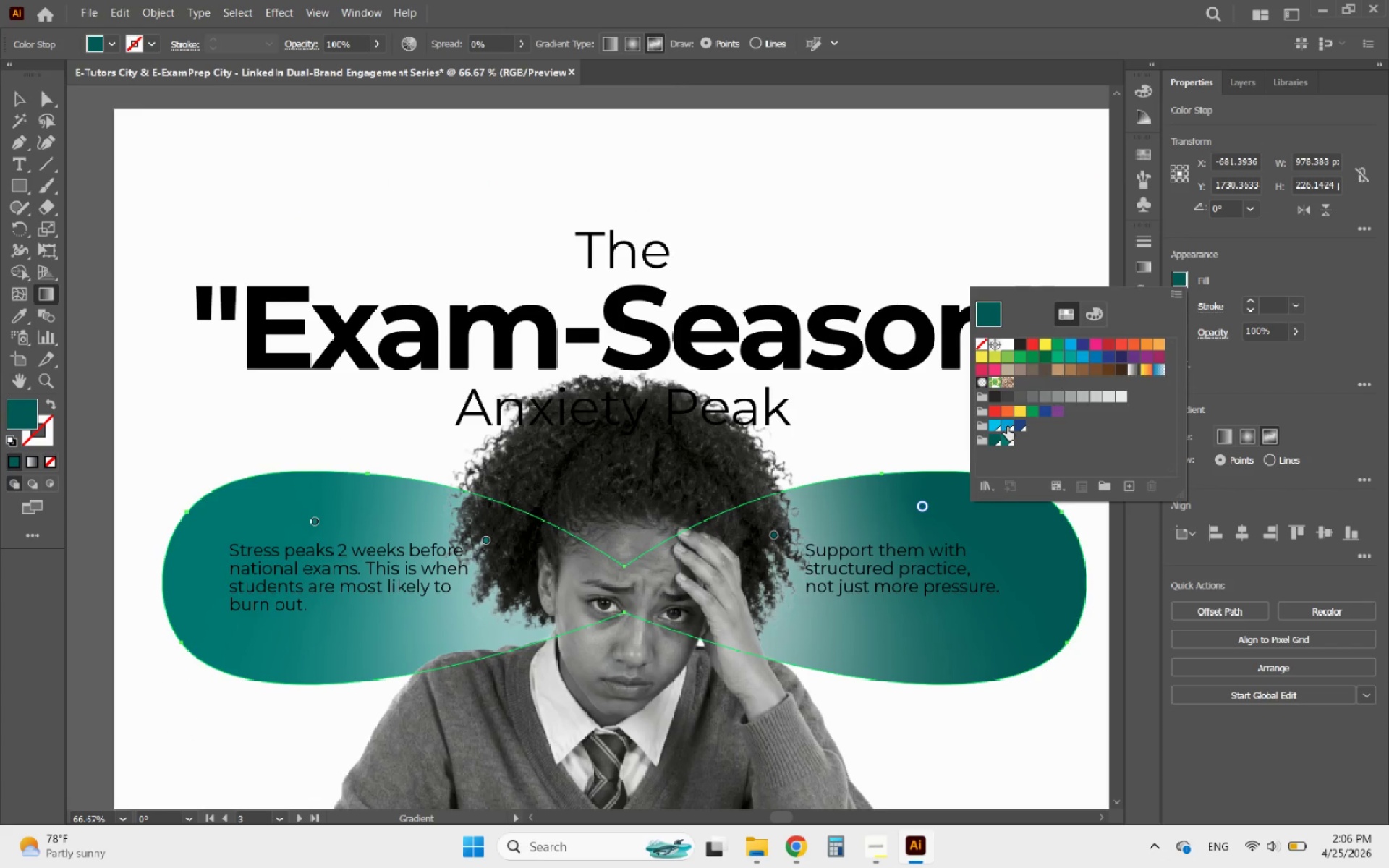 
left_click([1019, 427])
 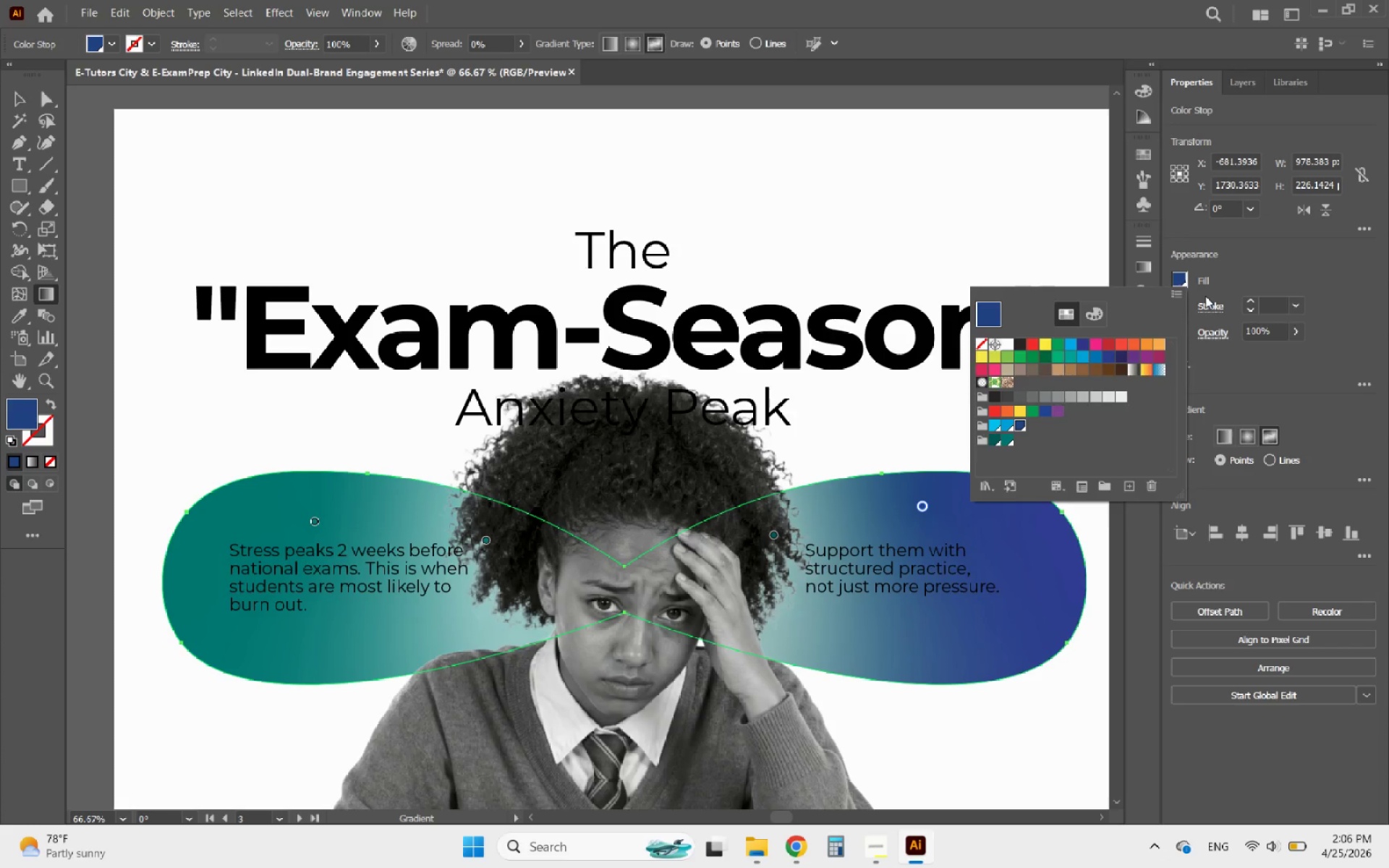 
left_click([1219, 284])
 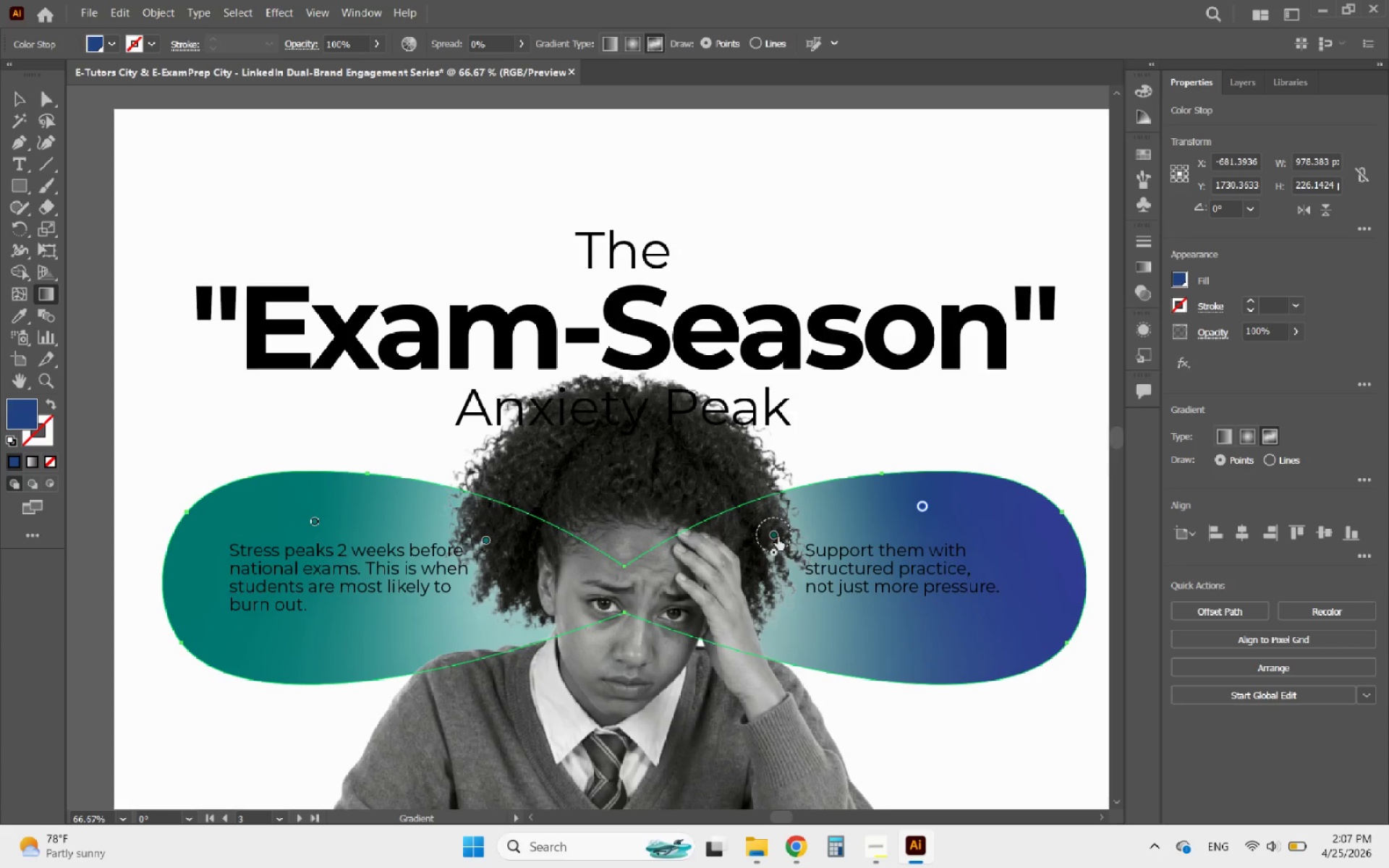 
left_click([776, 535])
 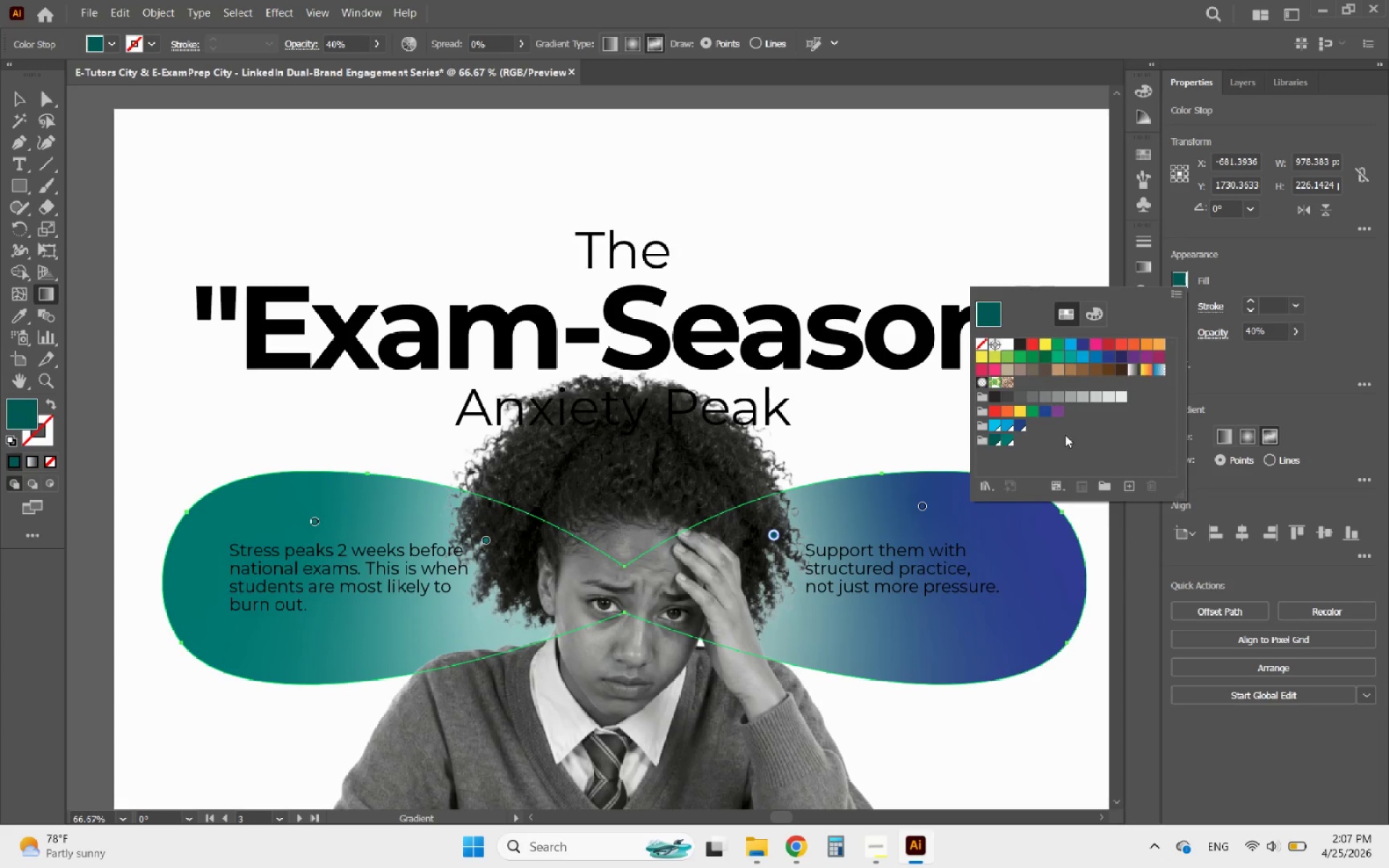 
left_click([995, 427])
 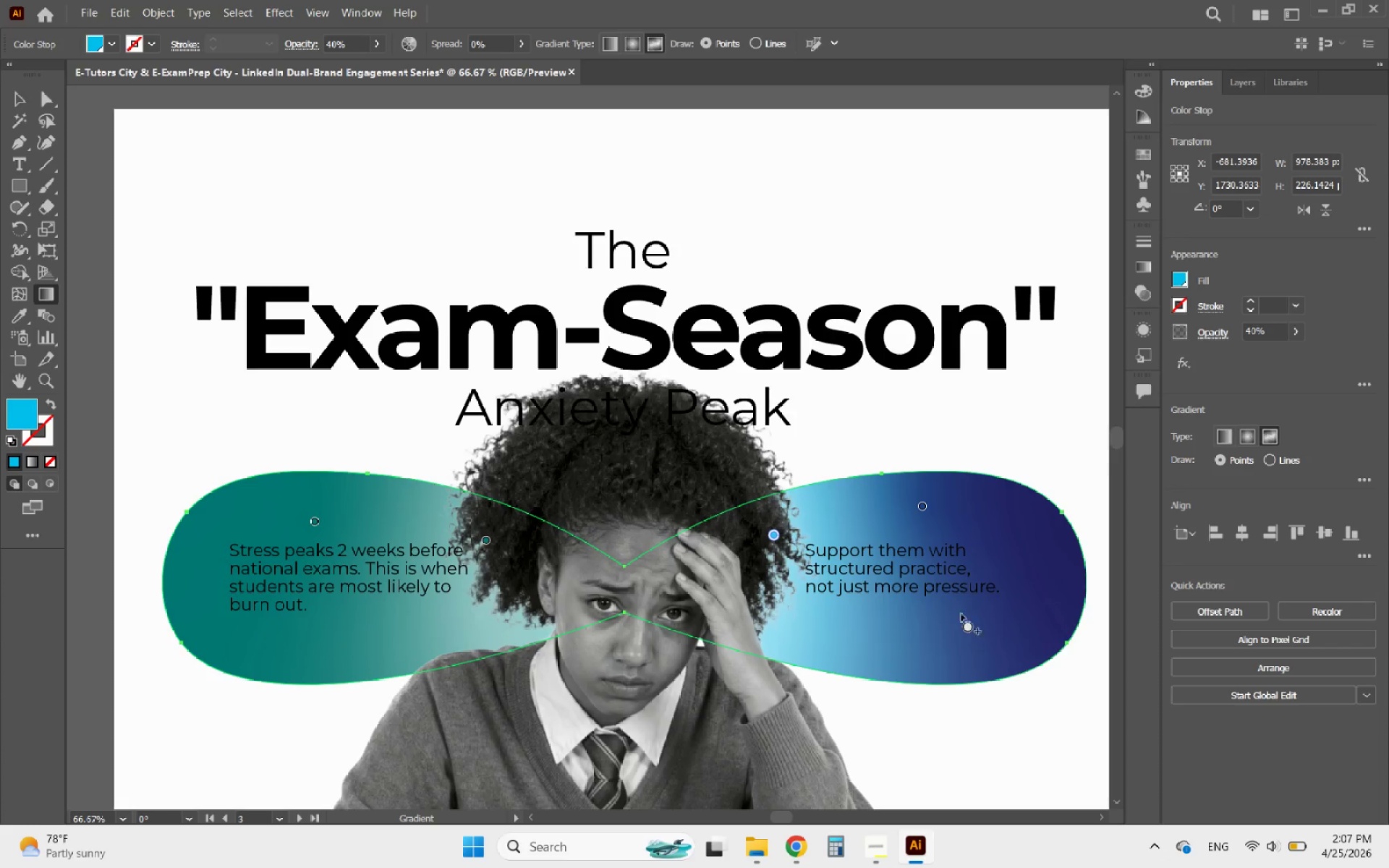 
left_click_drag(start_coordinate=[925, 621], to_coordinate=[897, 618])
 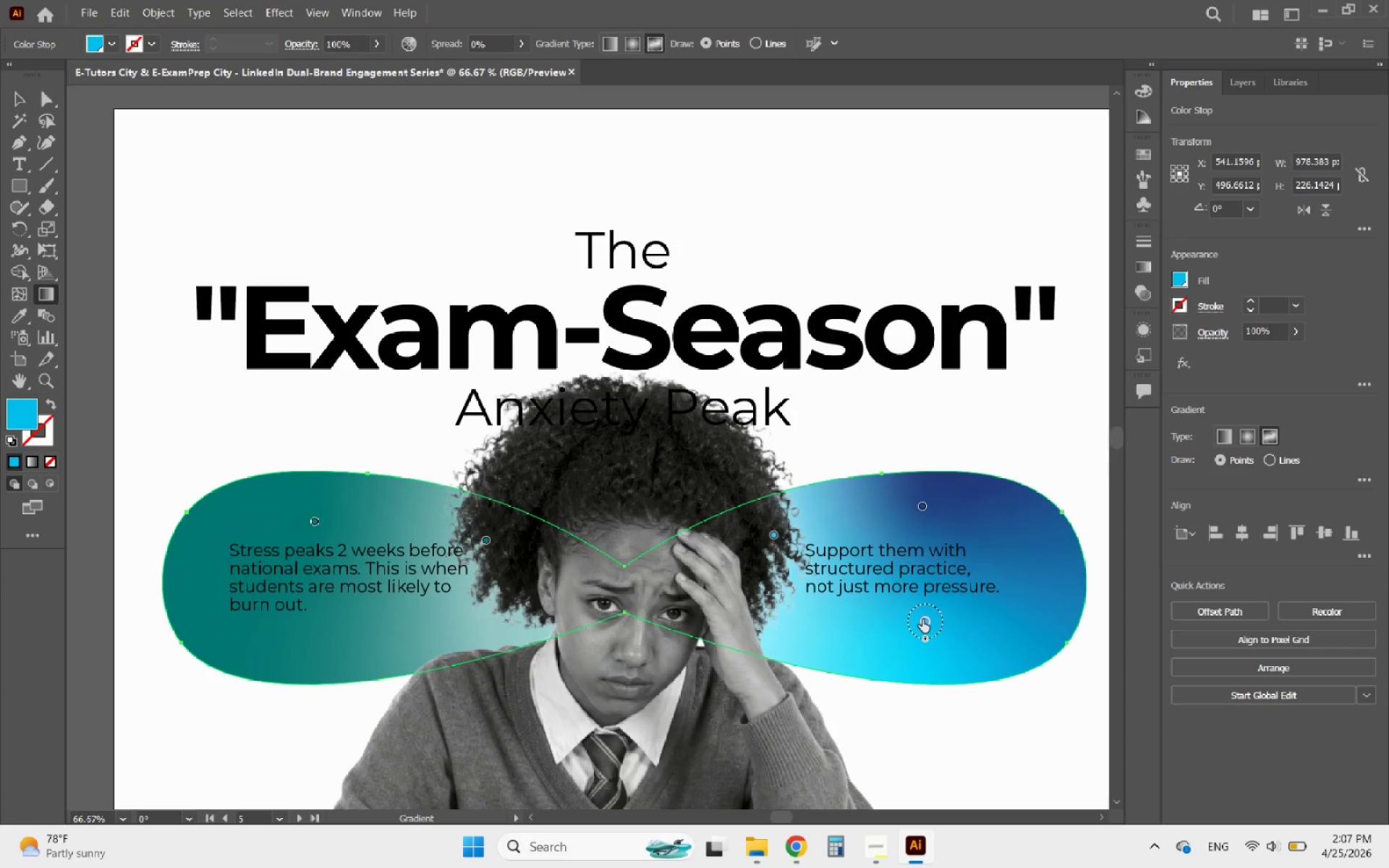 
left_click_drag(start_coordinate=[922, 619], to_coordinate=[906, 613])
 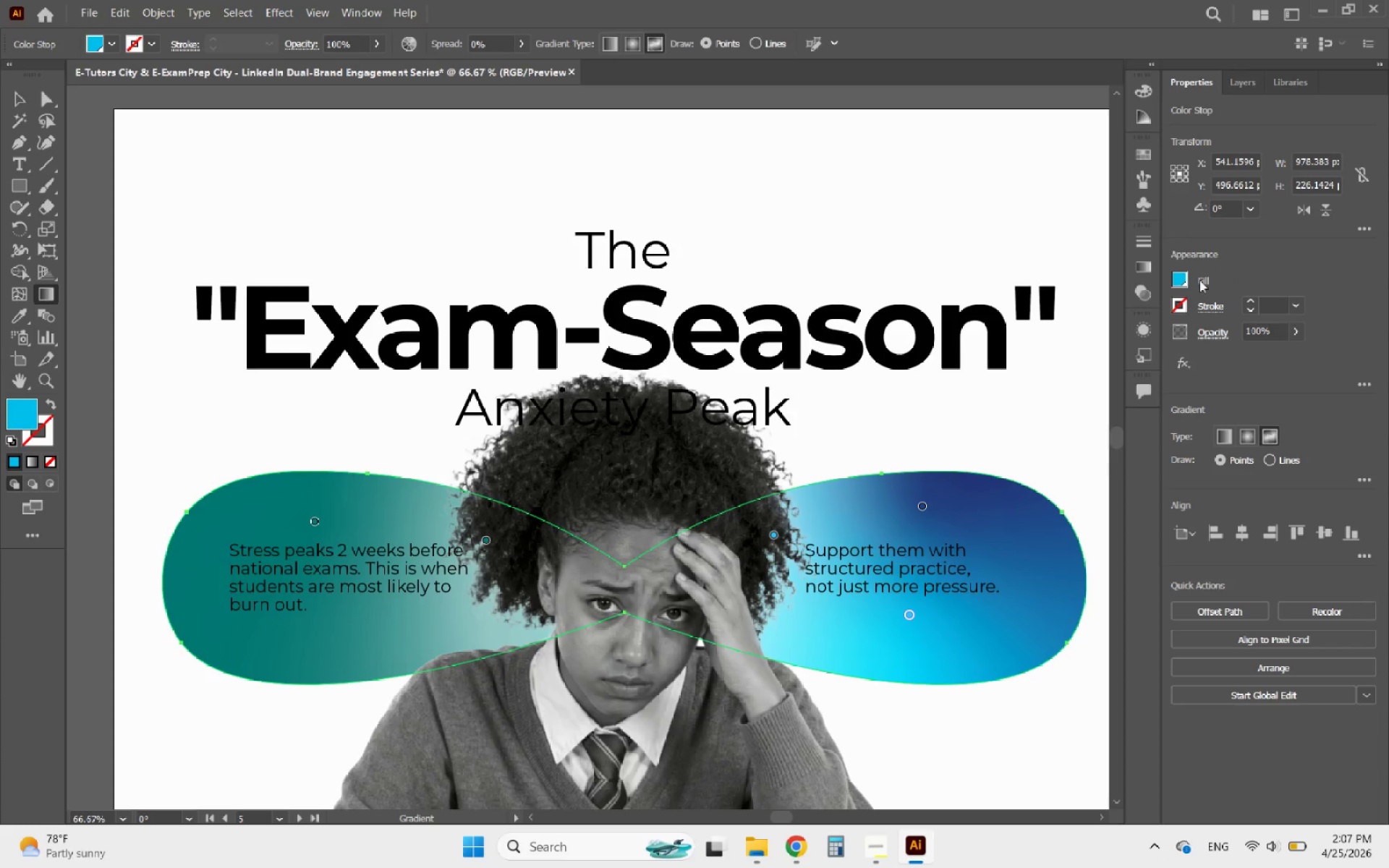 
left_click([1181, 281])
 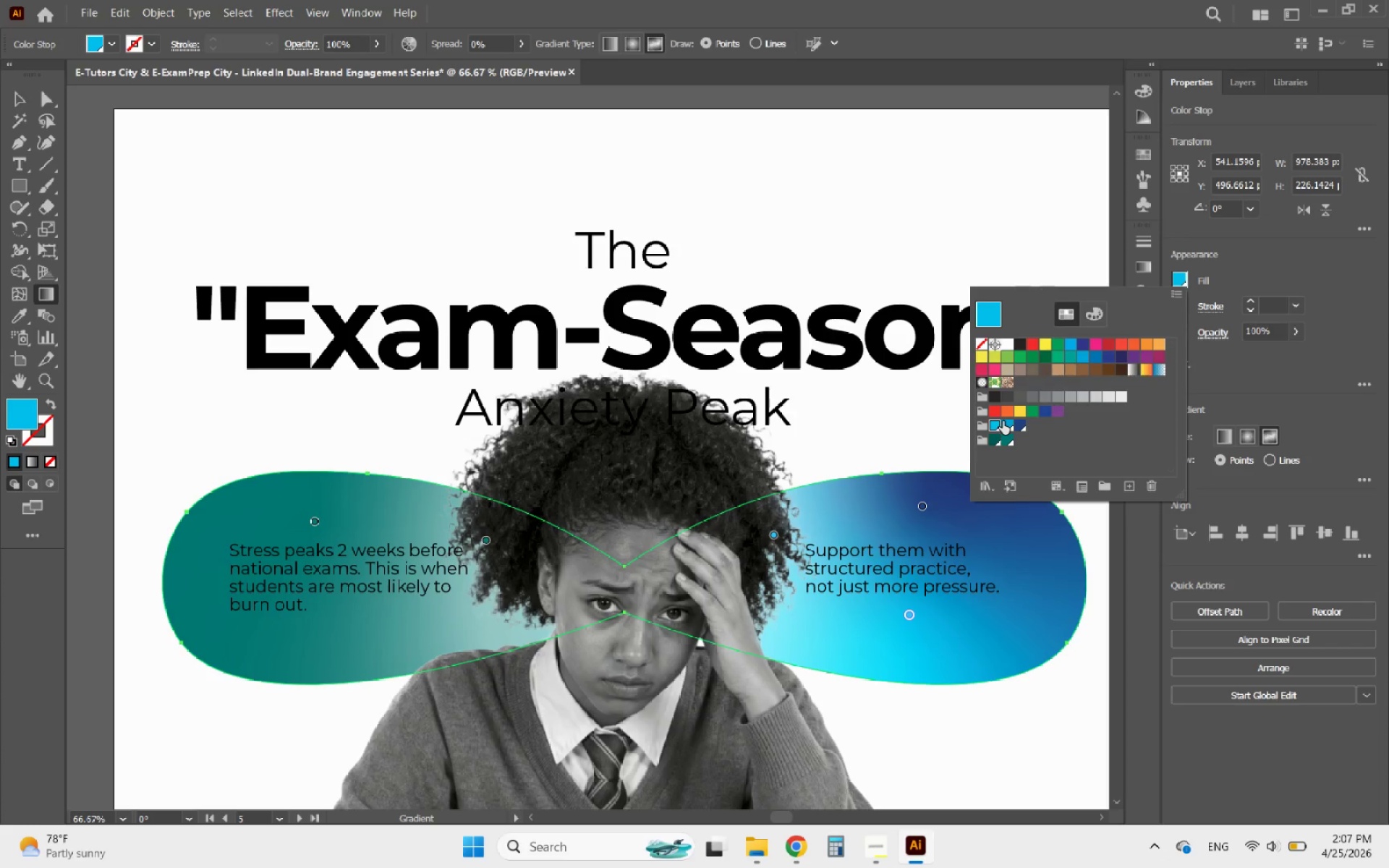 
left_click([1006, 427])
 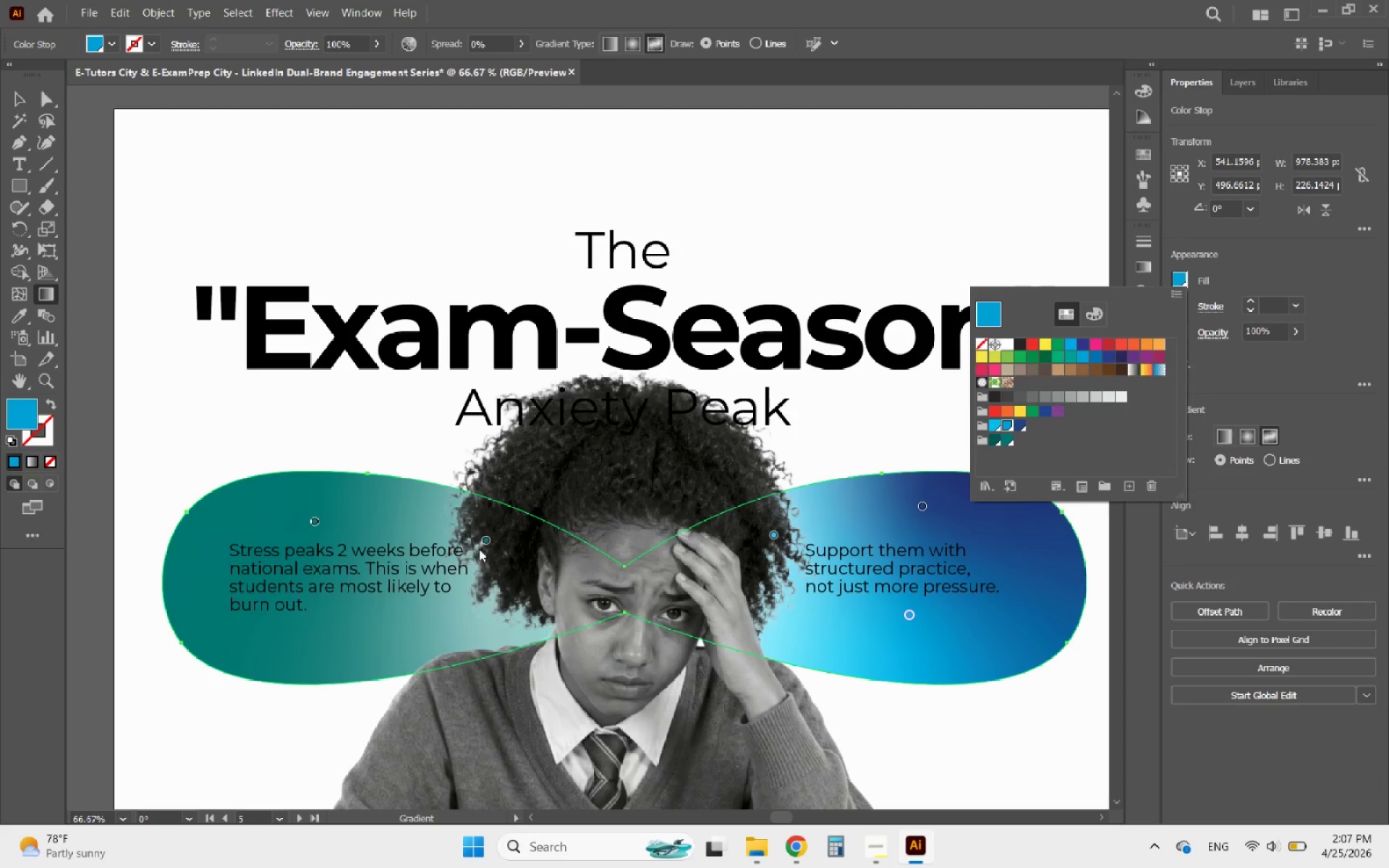 
double_click([485, 541])
 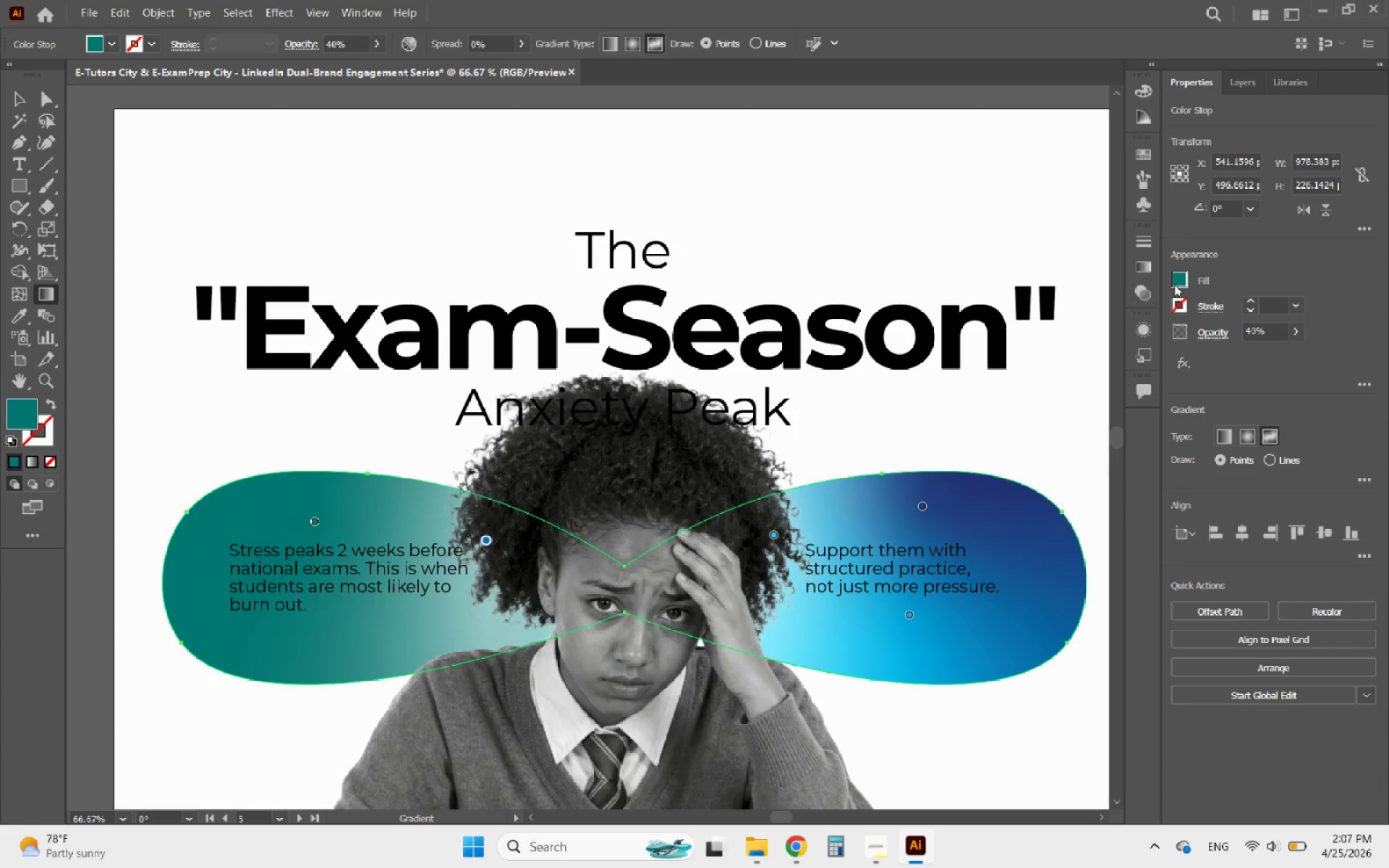 
left_click([1184, 281])
 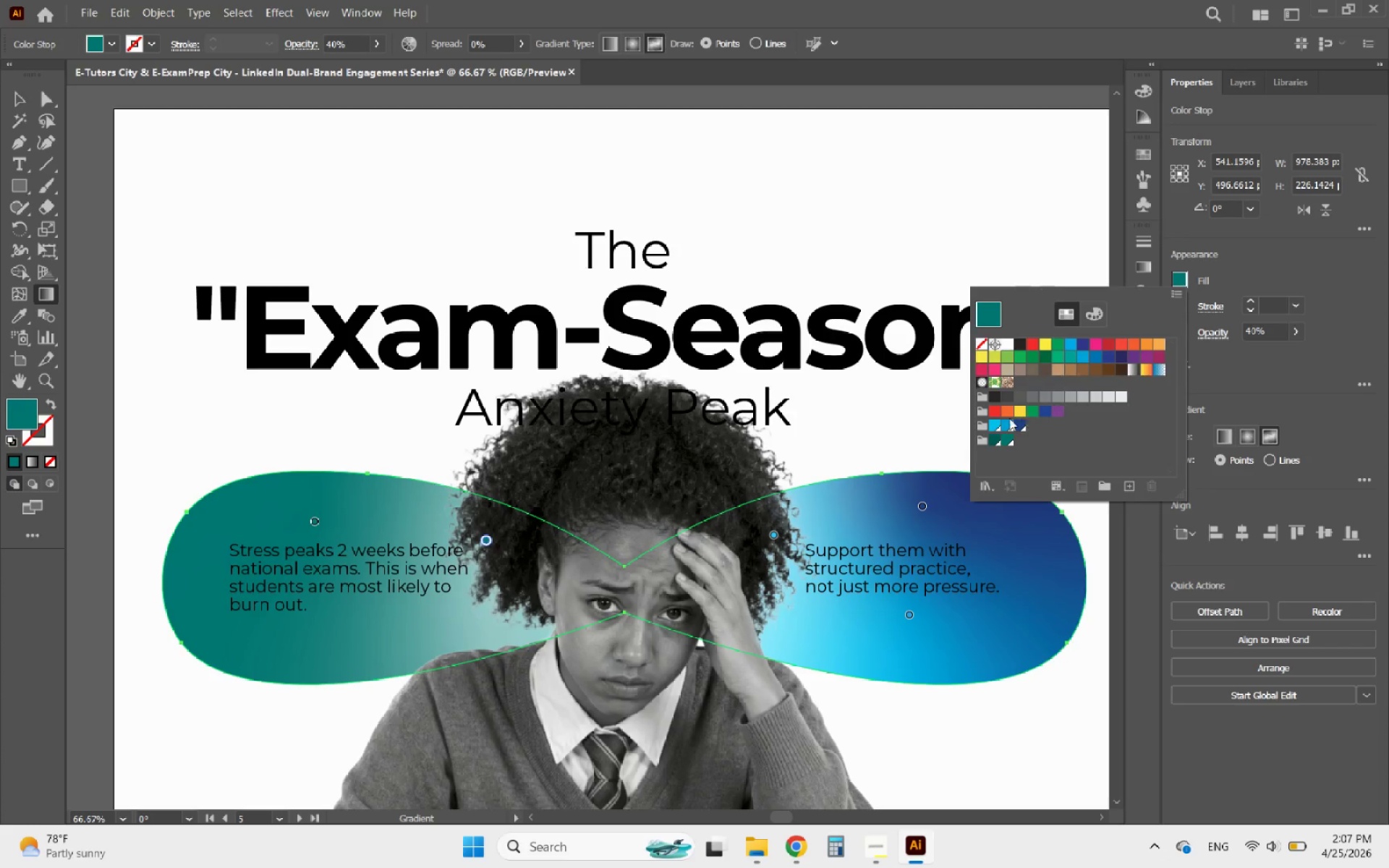 
left_click([993, 423])
 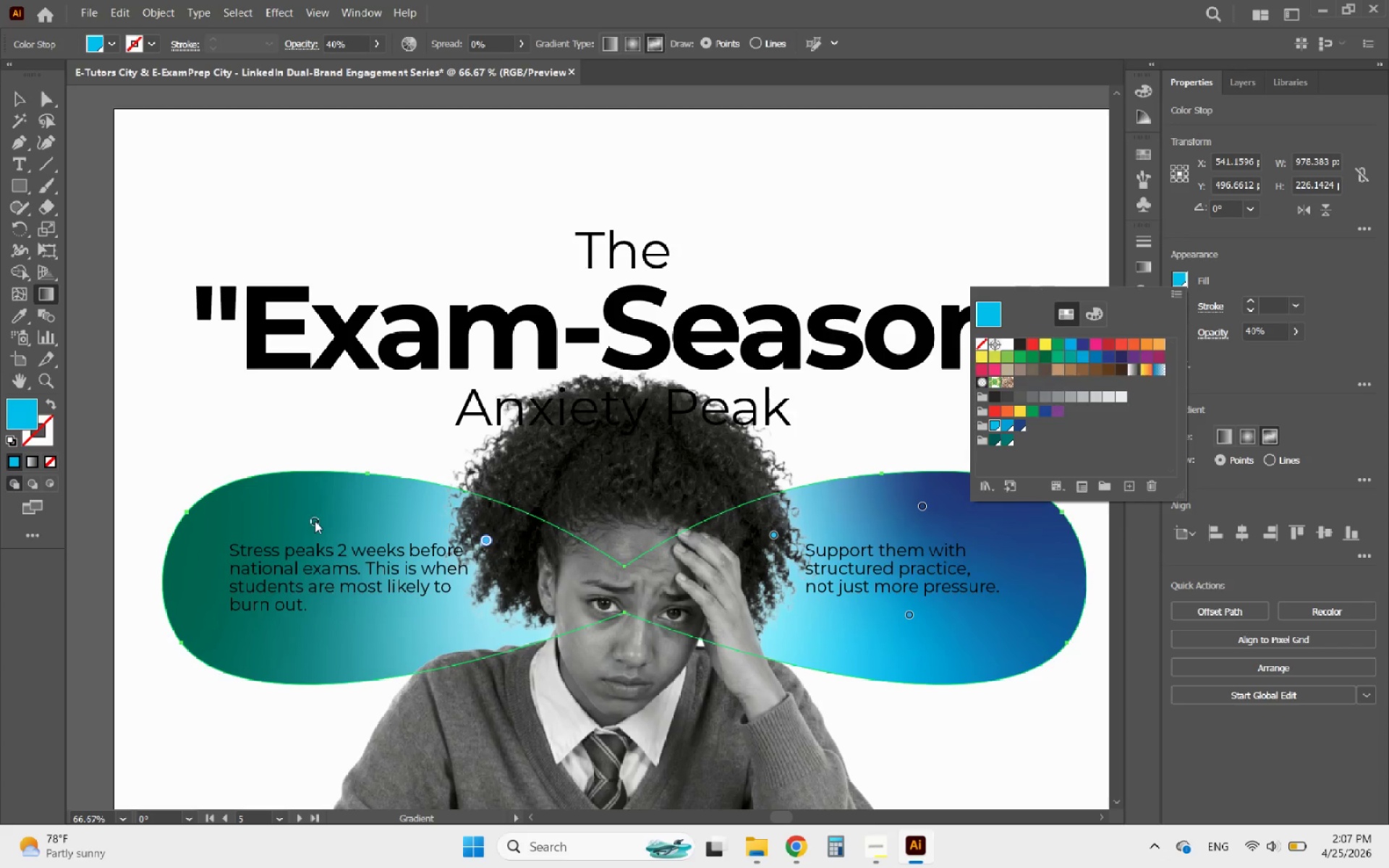 
left_click([307, 524])
 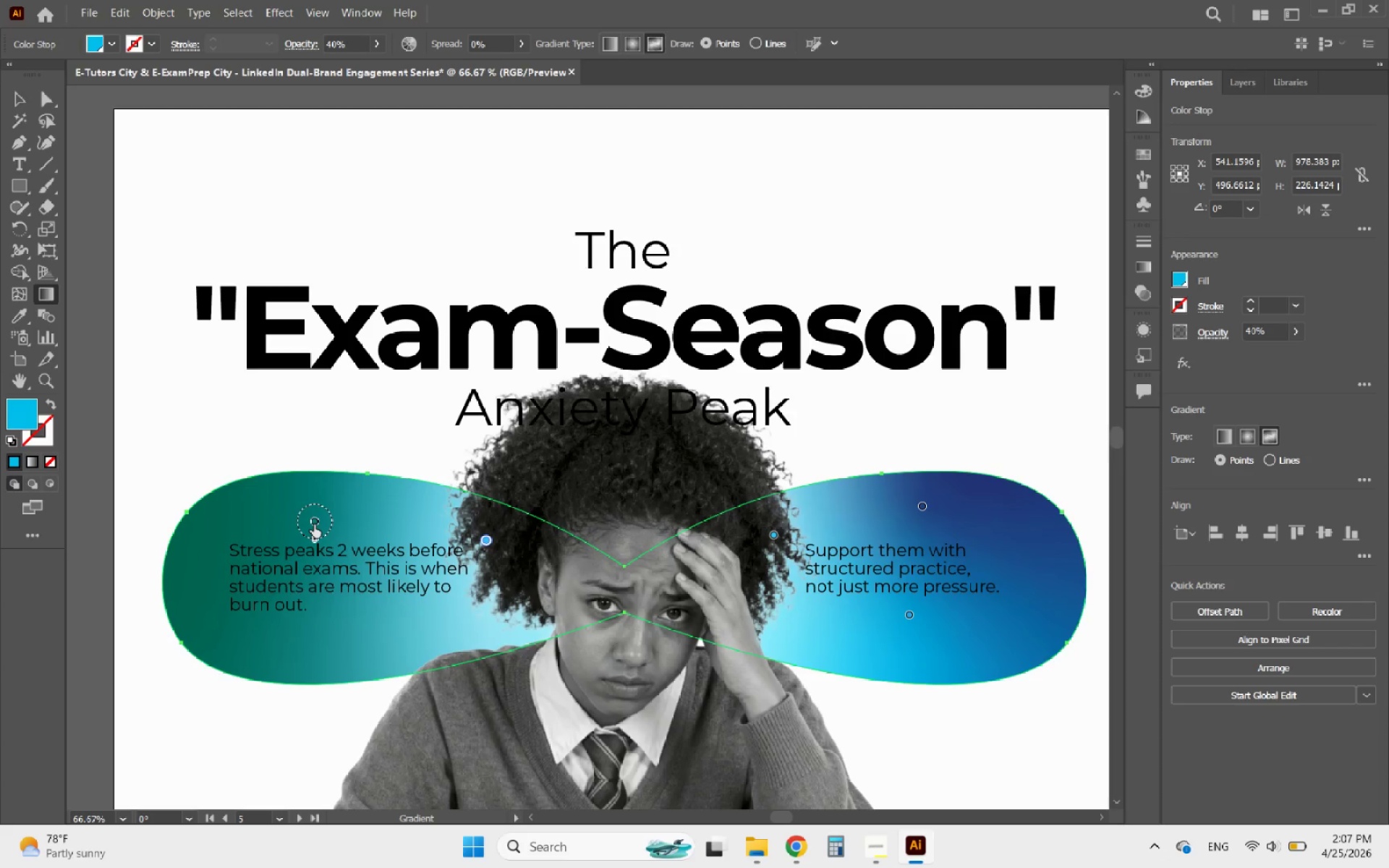 
left_click([314, 524])
 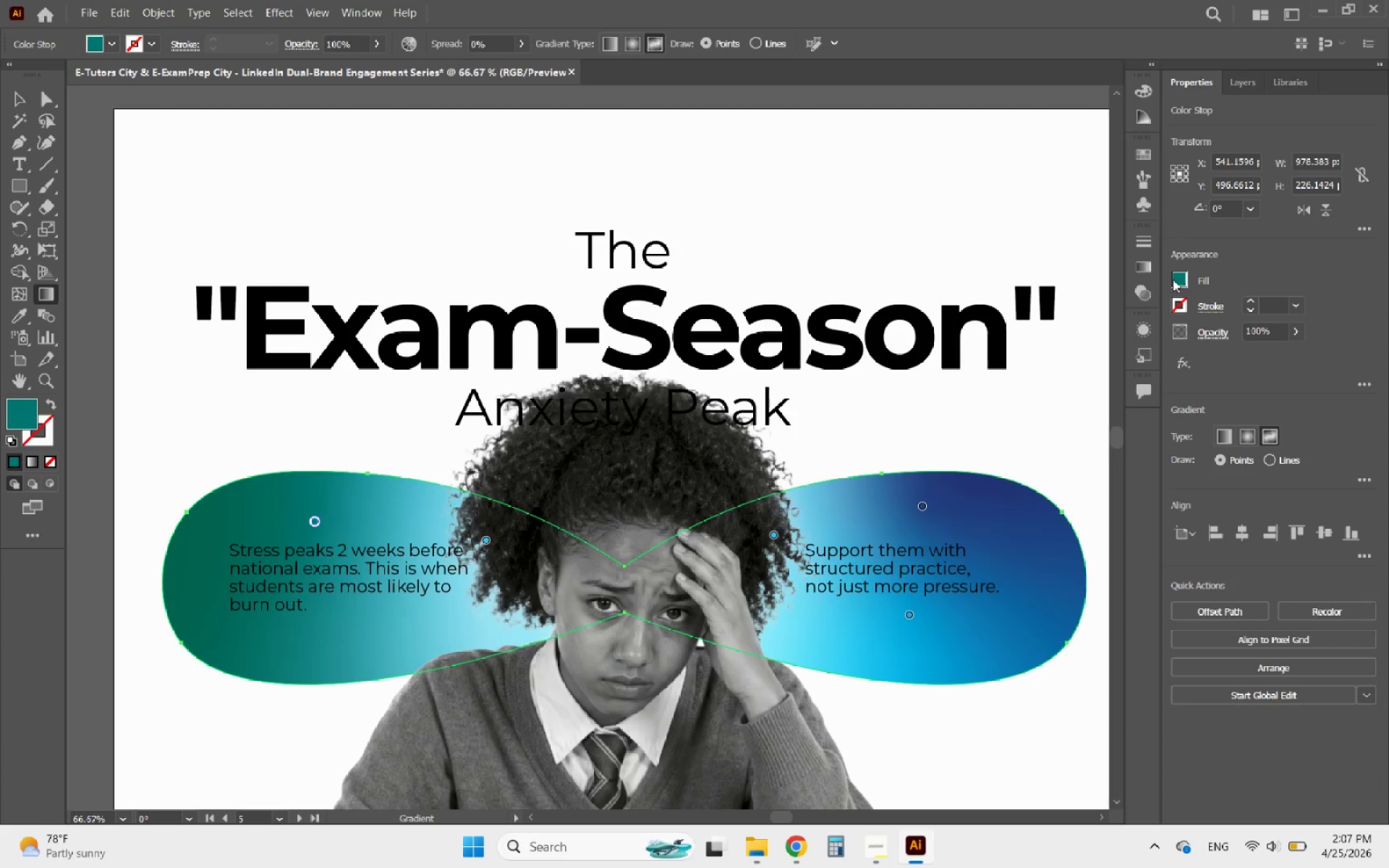 
left_click([1182, 276])
 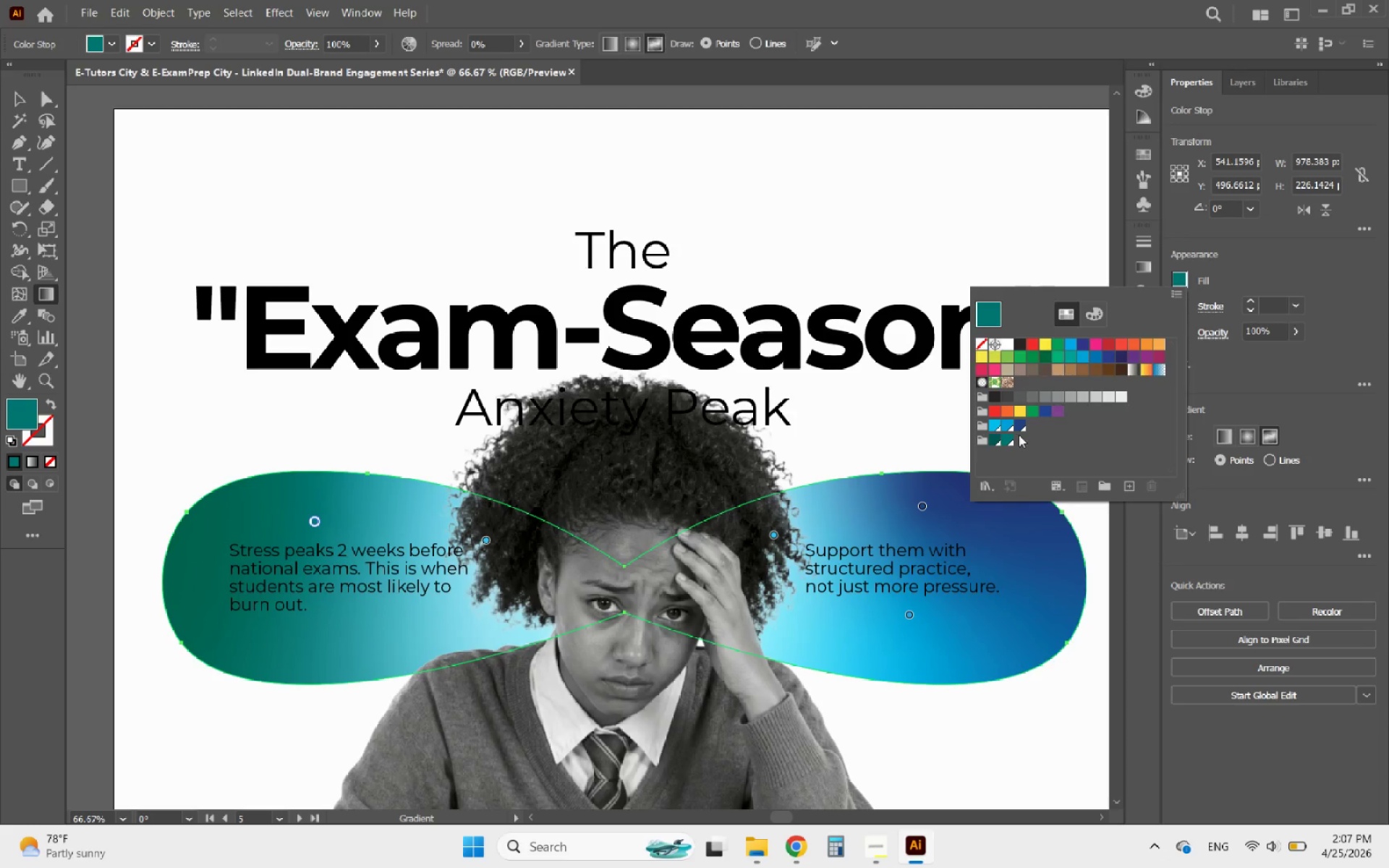 
left_click([1019, 430])
 